 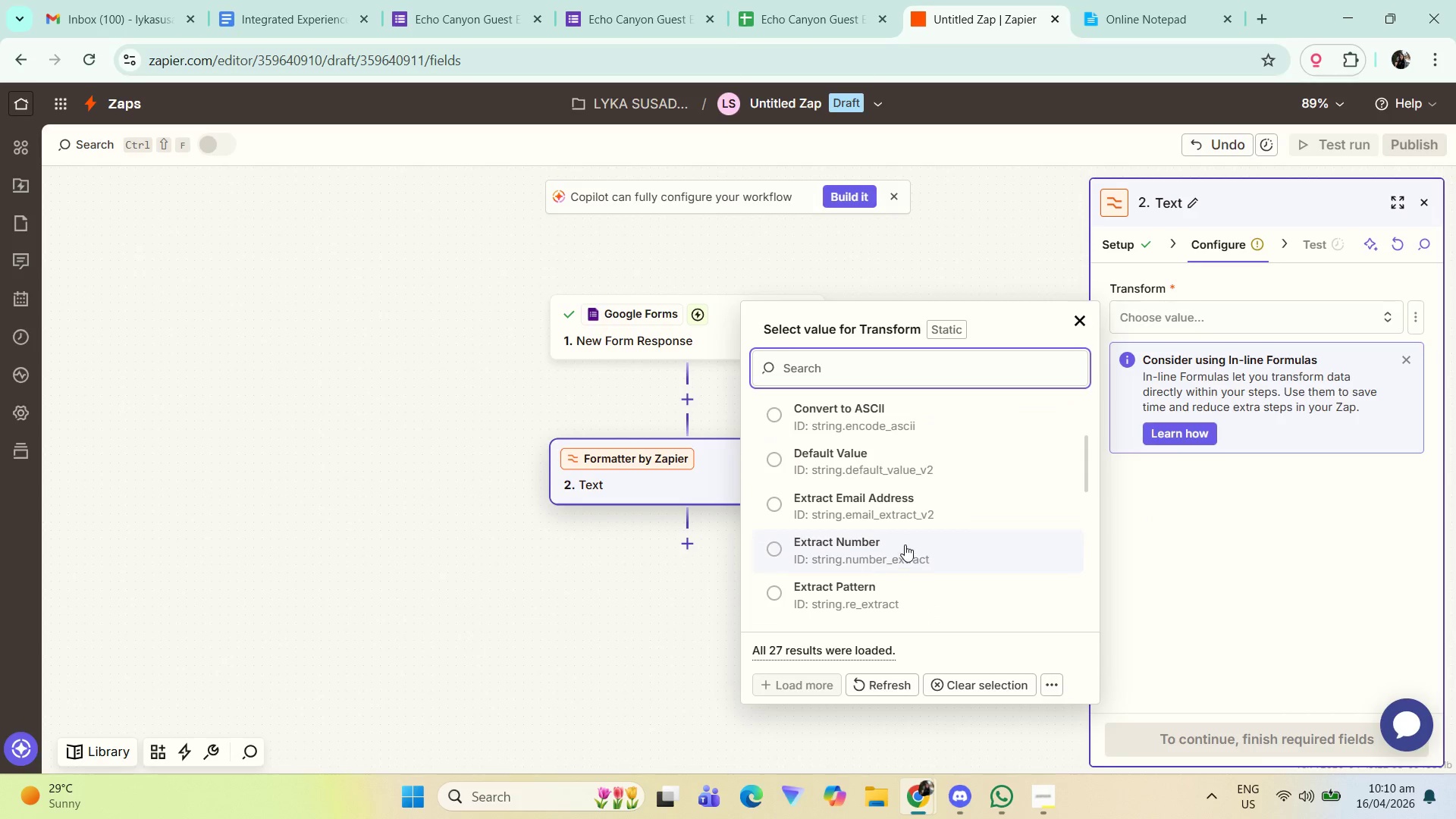 
scroll: coordinate [924, 523], scroll_direction: down, amount: 2.0
 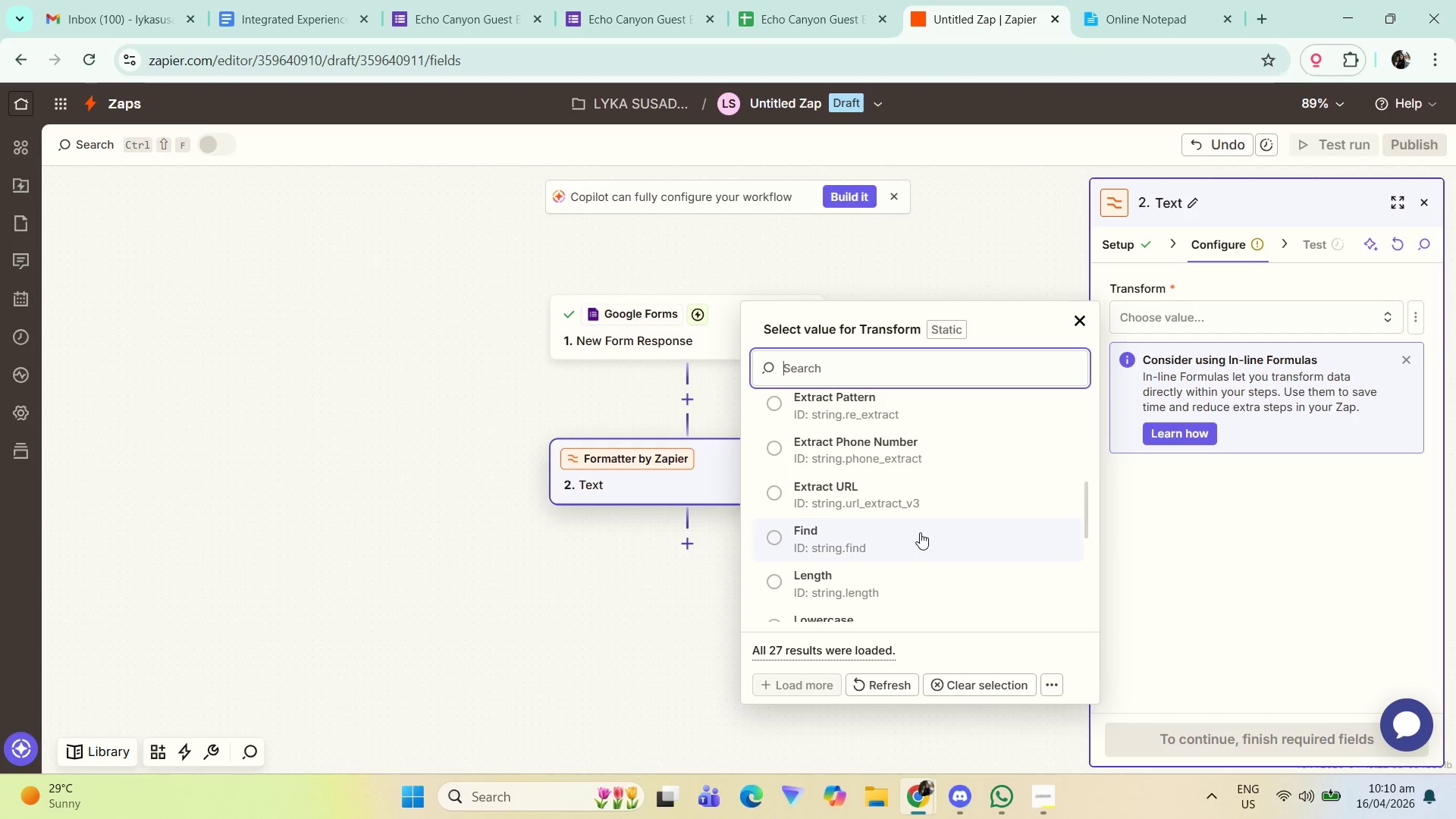 
scroll: coordinate [920, 532], scroll_direction: up, amount: 1.0
 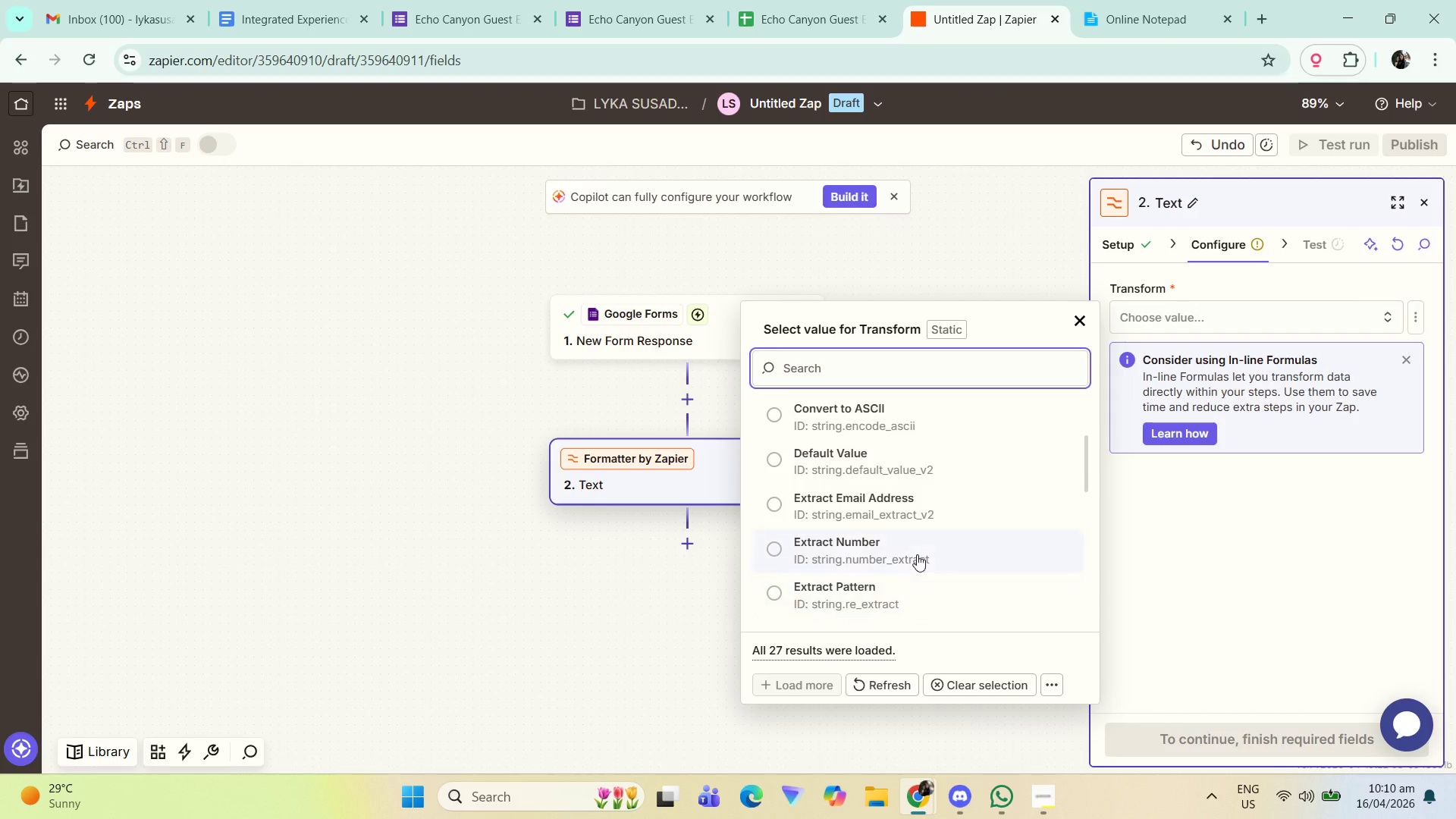 
wait(7.12)
 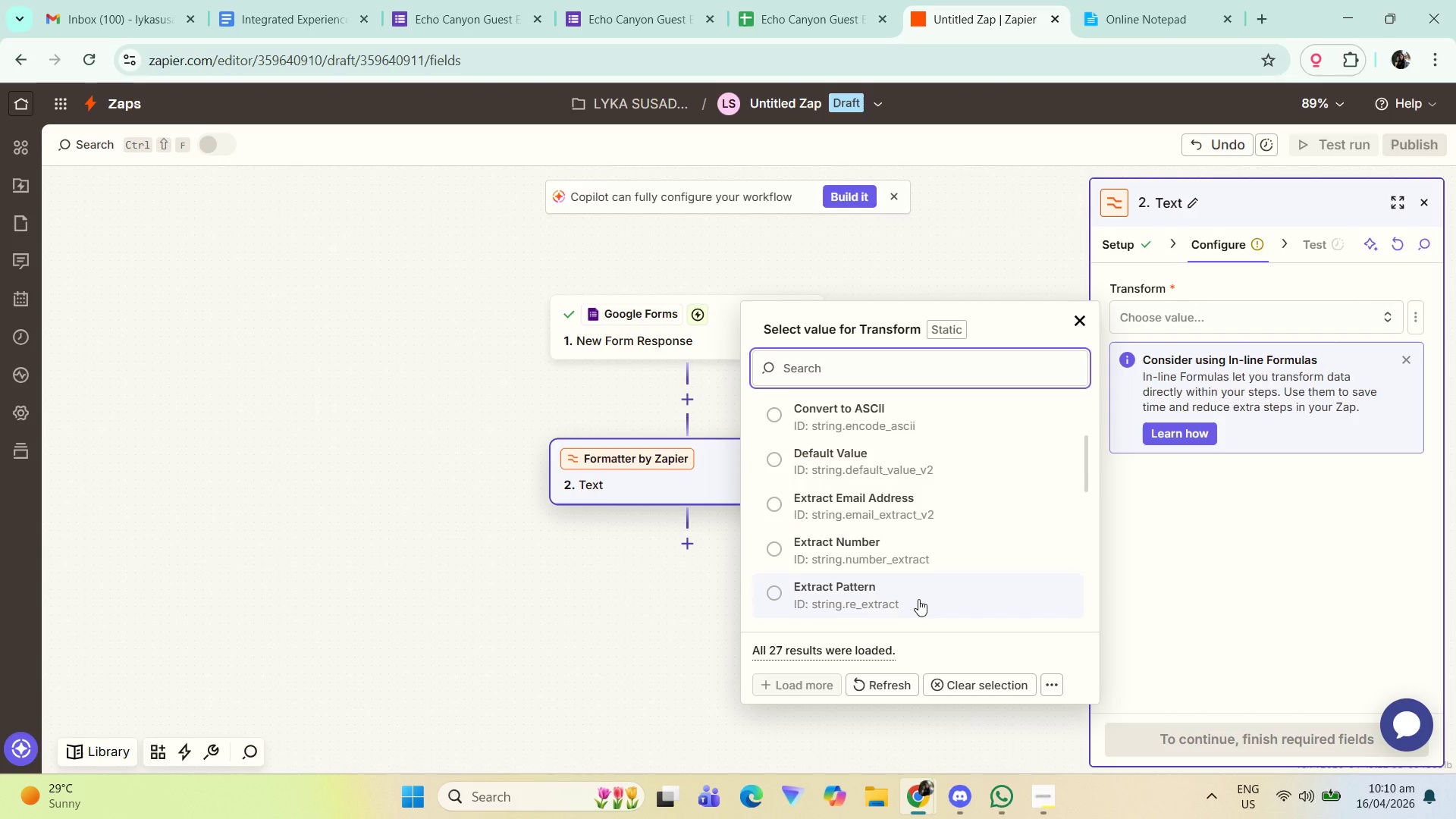 
left_click([912, 592])
 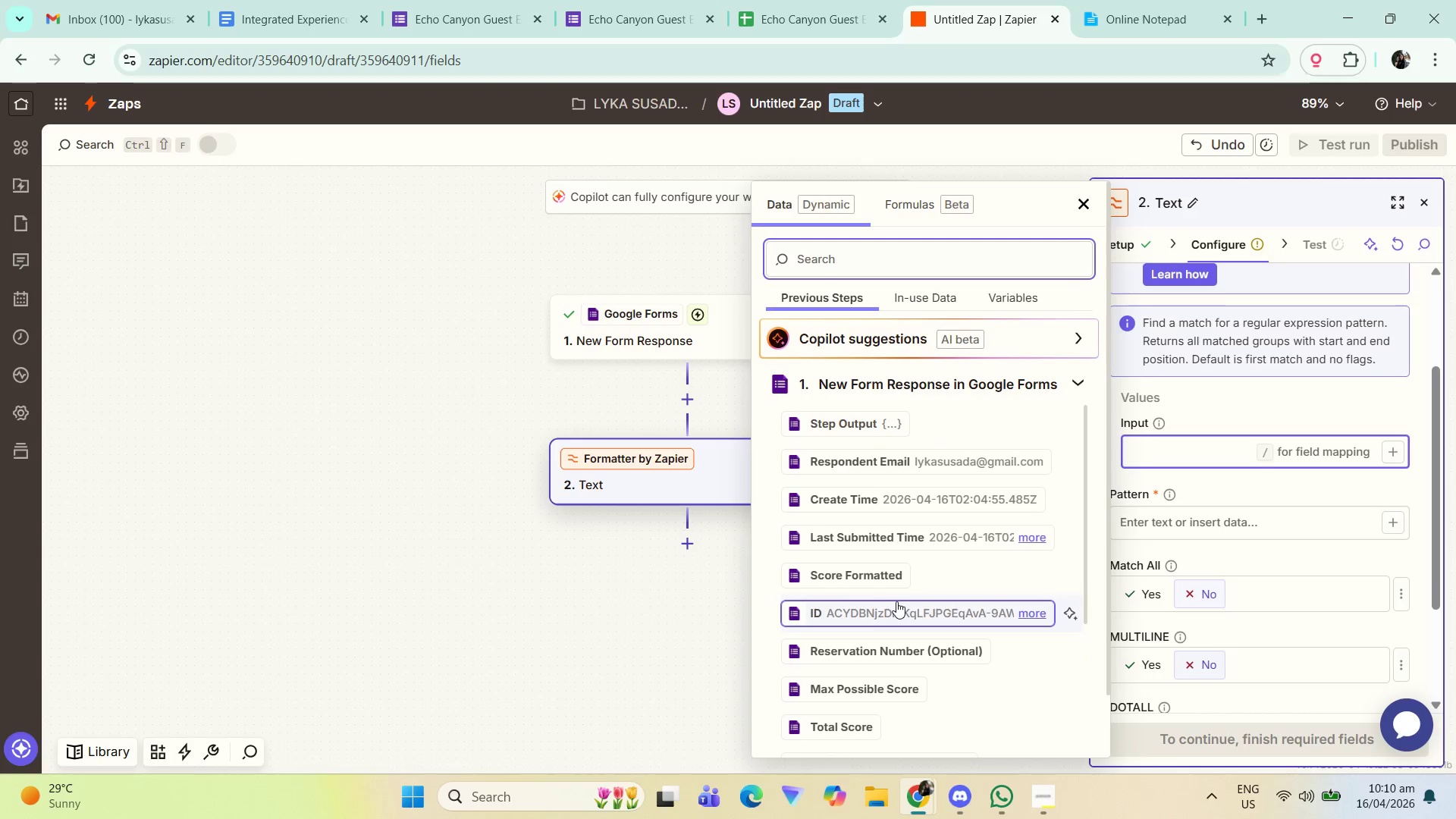 
wait(7.56)
 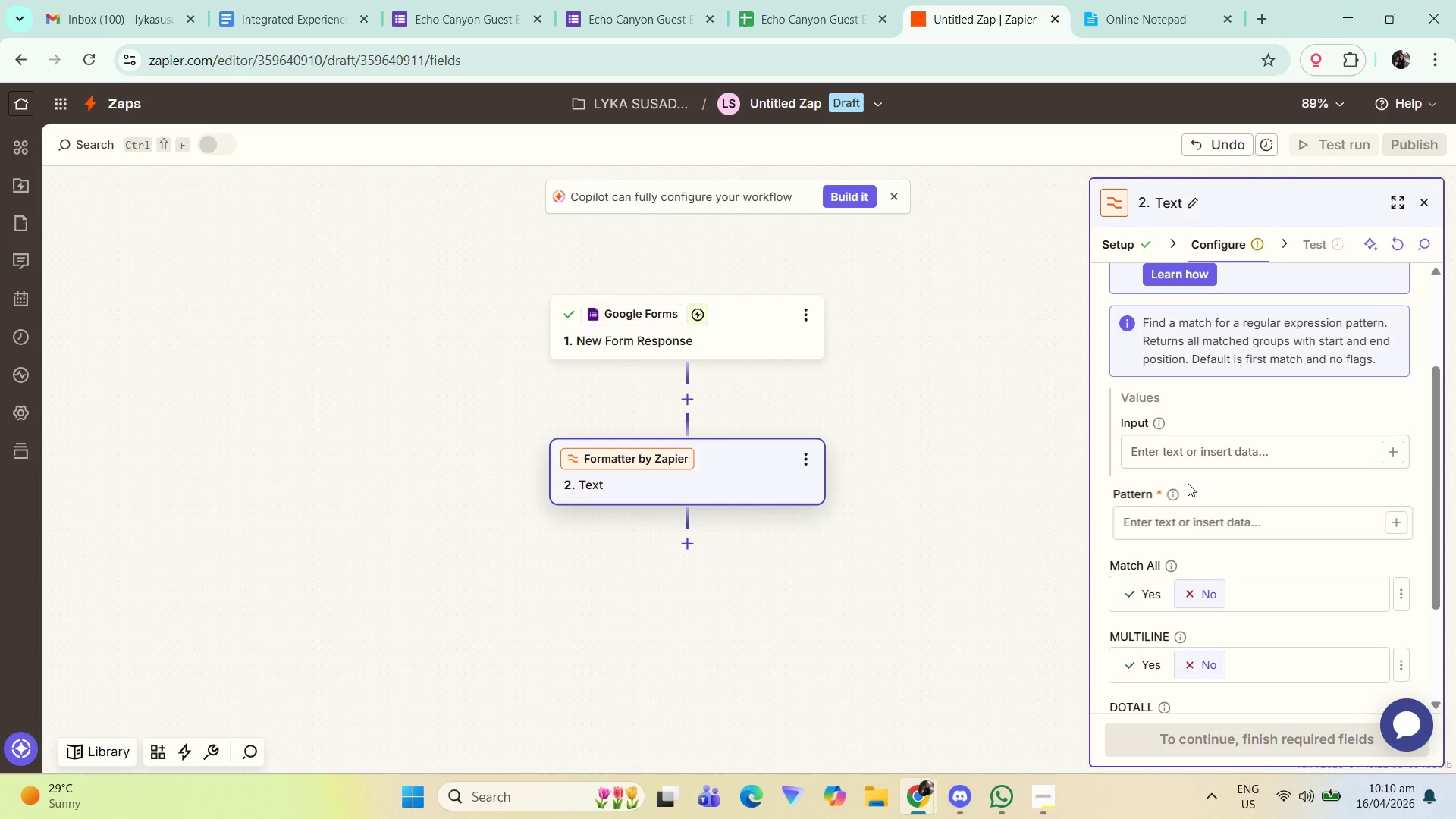 
scroll: coordinate [892, 598], scroll_direction: down, amount: 4.0
 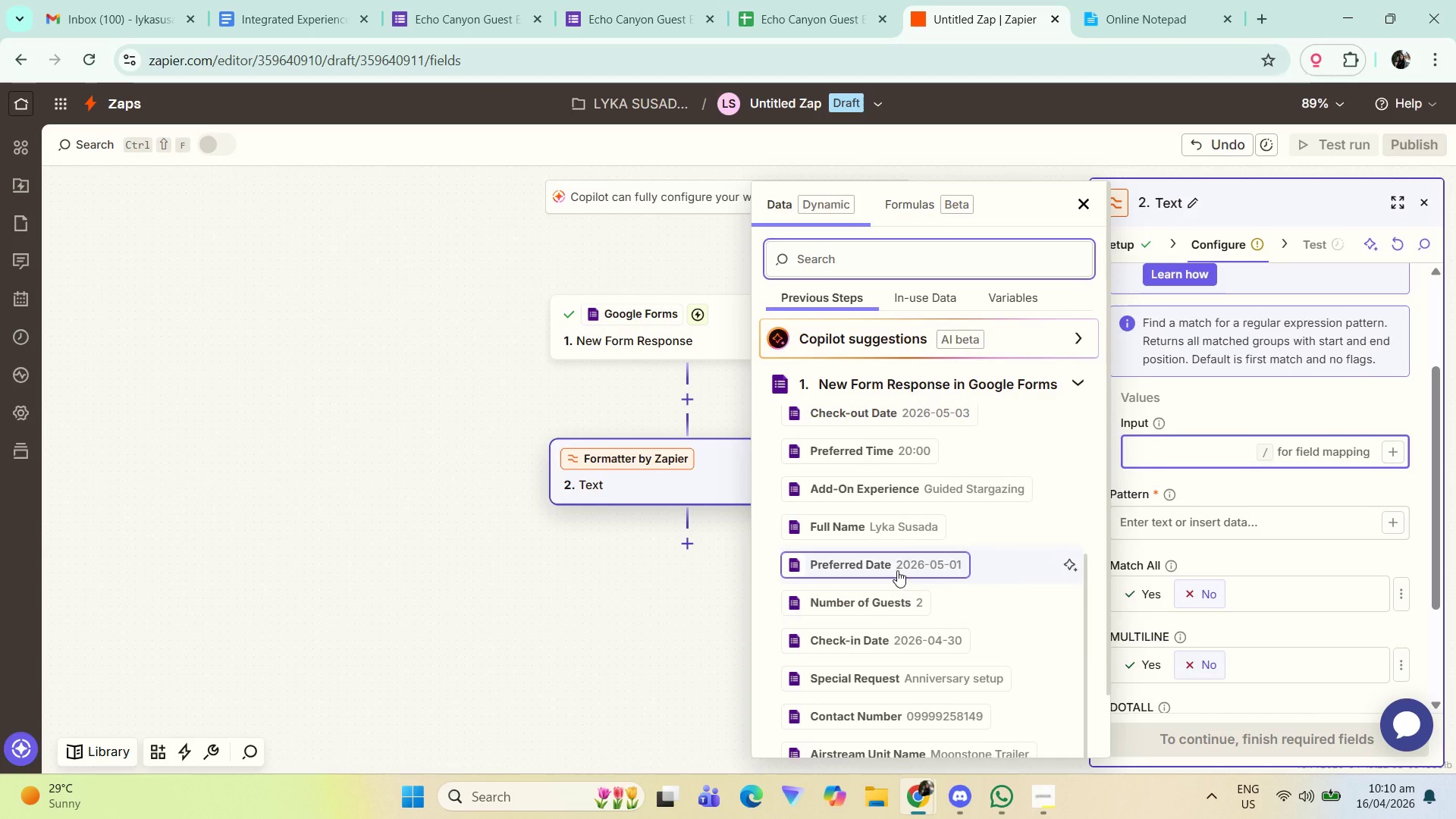 
left_click([897, 570])
 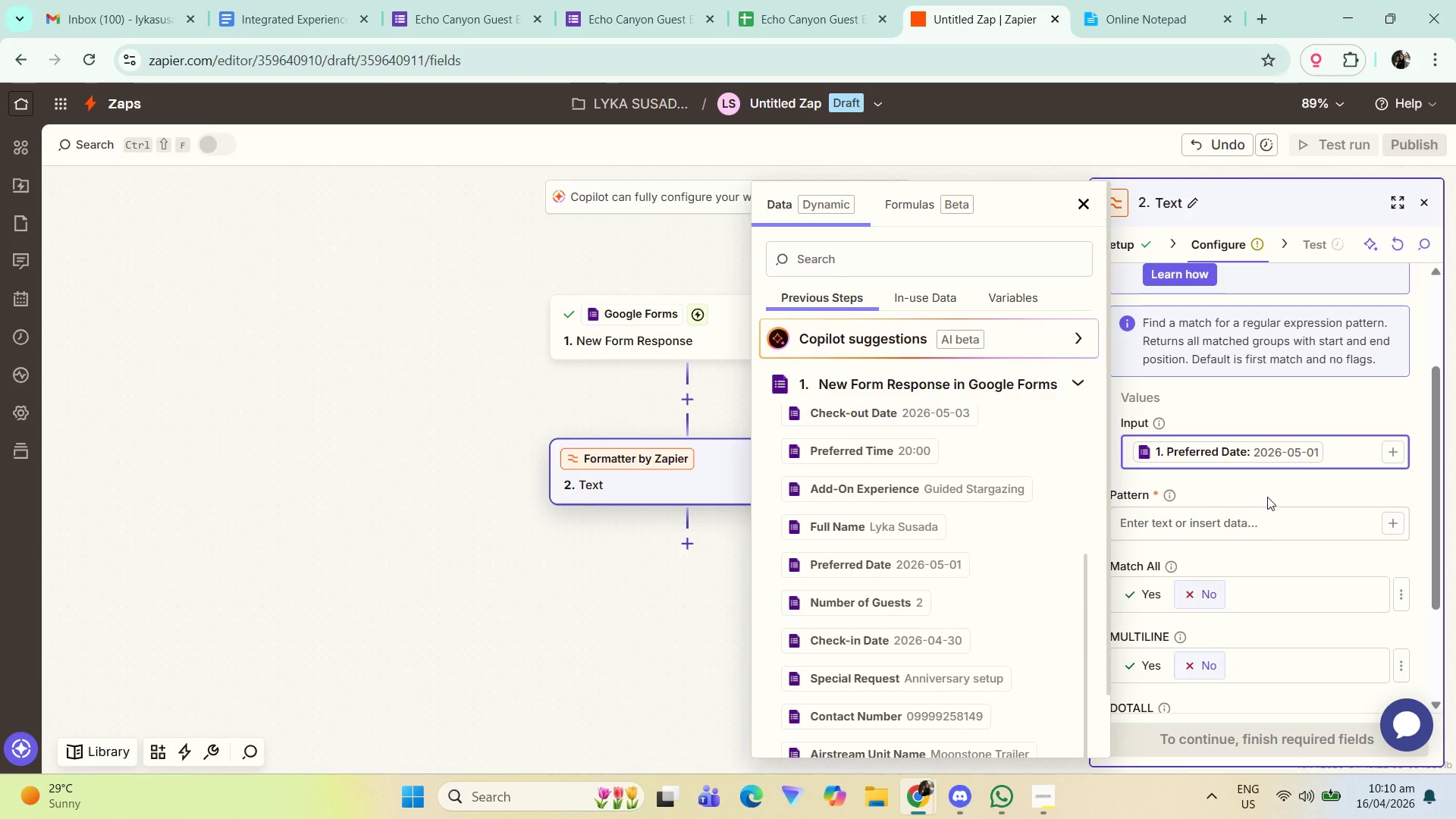 
left_click([1269, 497])
 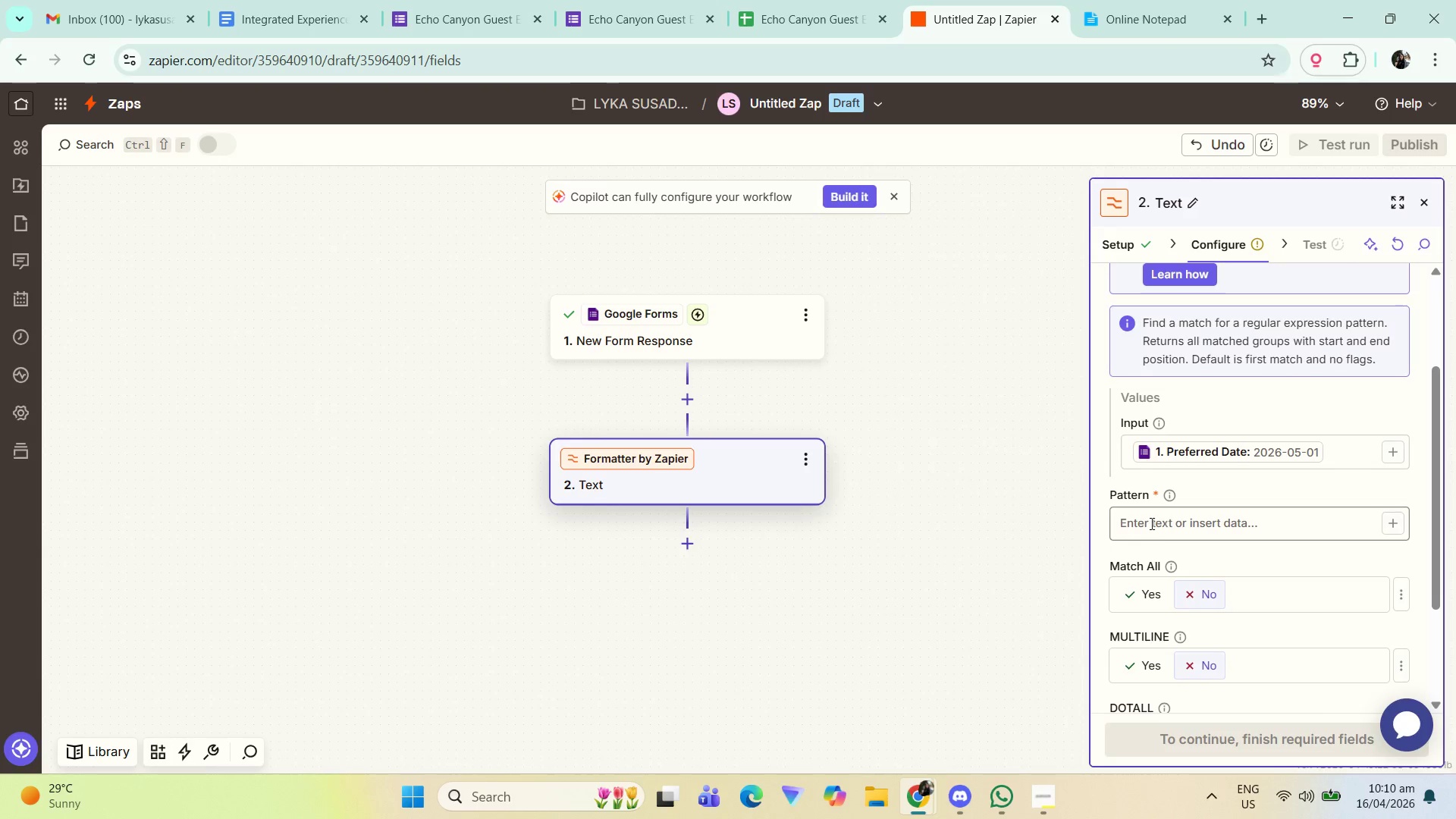 
left_click([1150, 523])
 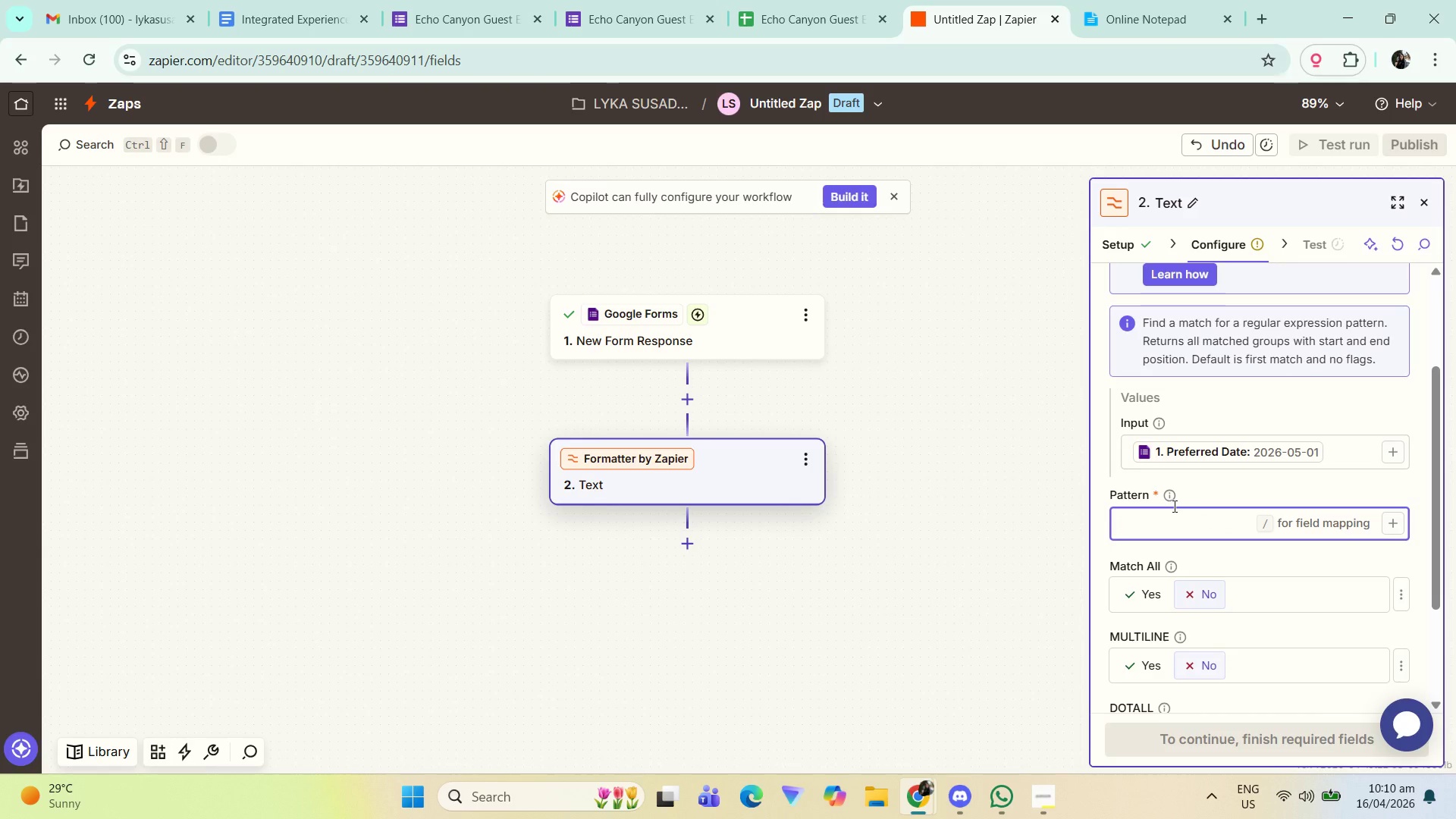 
left_click([1172, 500])
 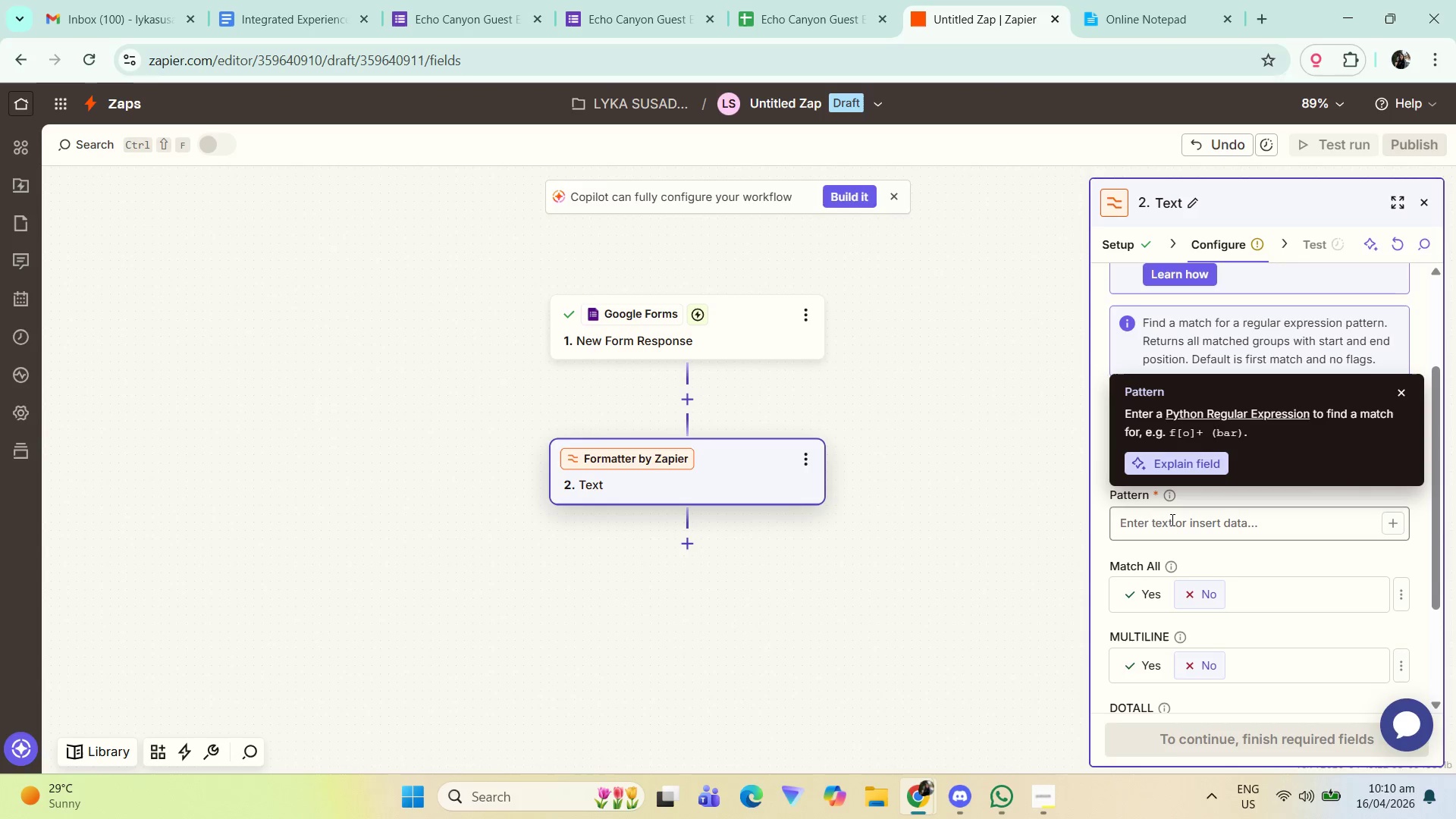 
left_click([1172, 519])
 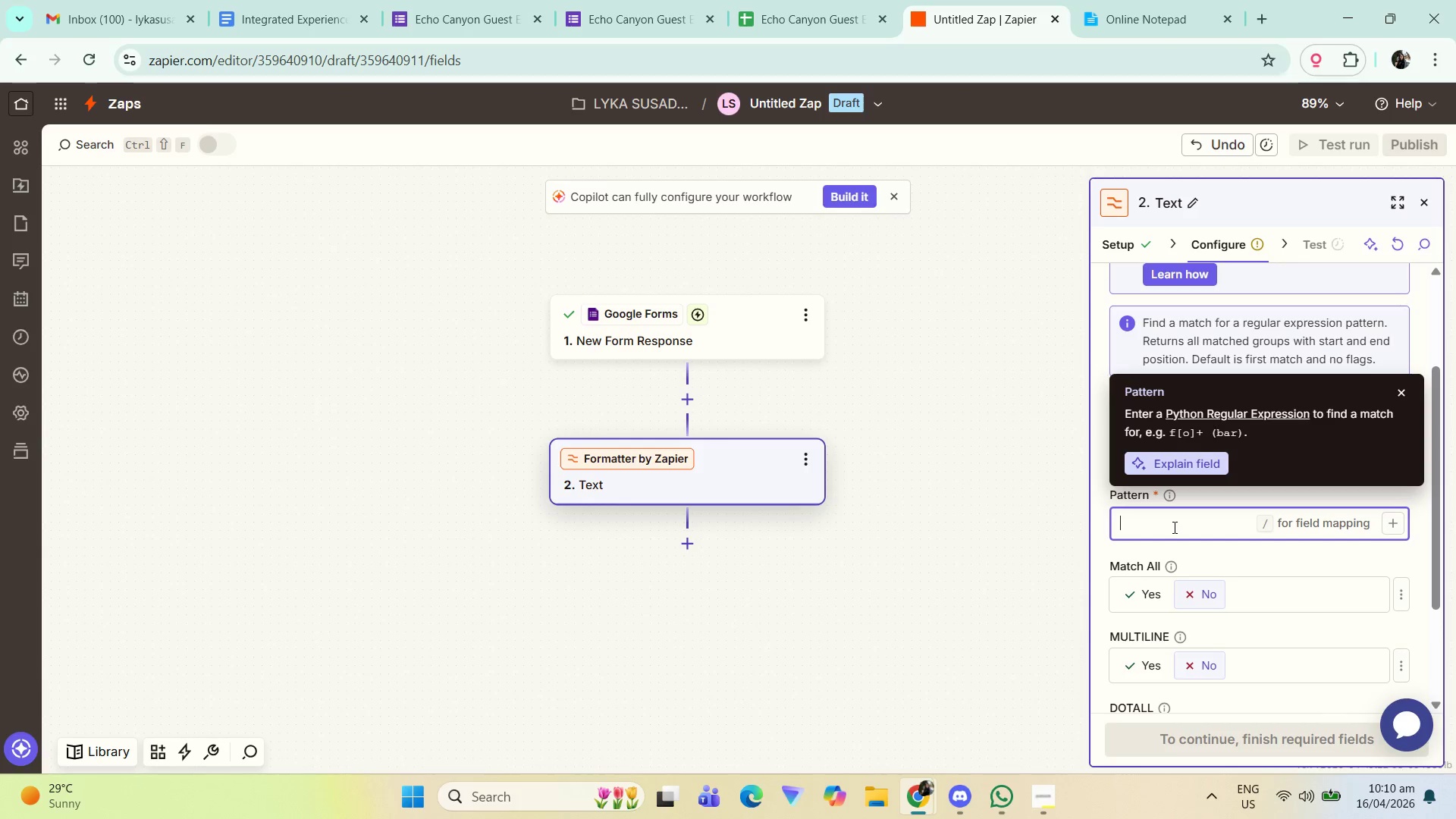 
scroll: coordinate [1296, 538], scroll_direction: down, amount: 6.0
 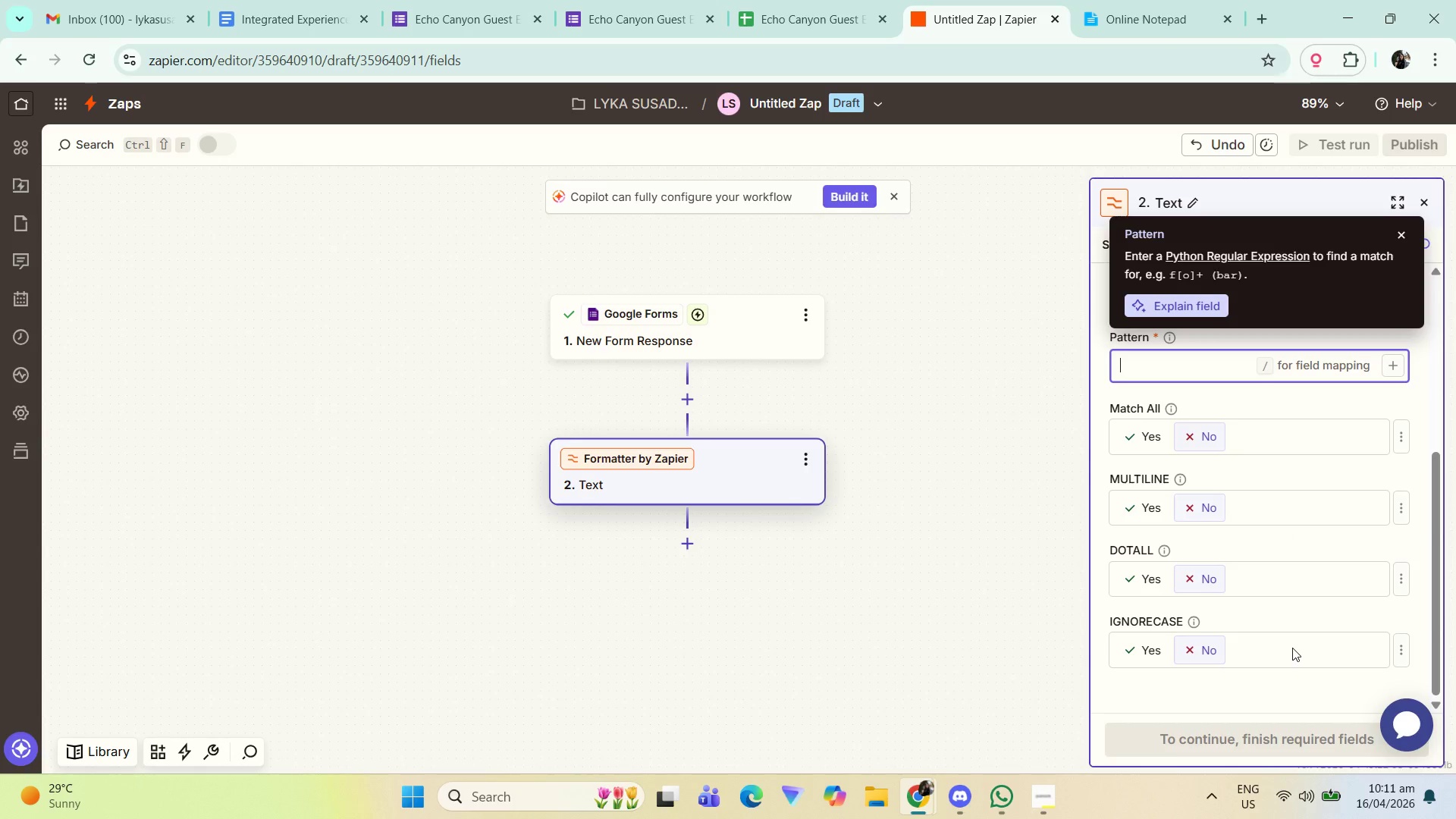 
wait(50.52)
 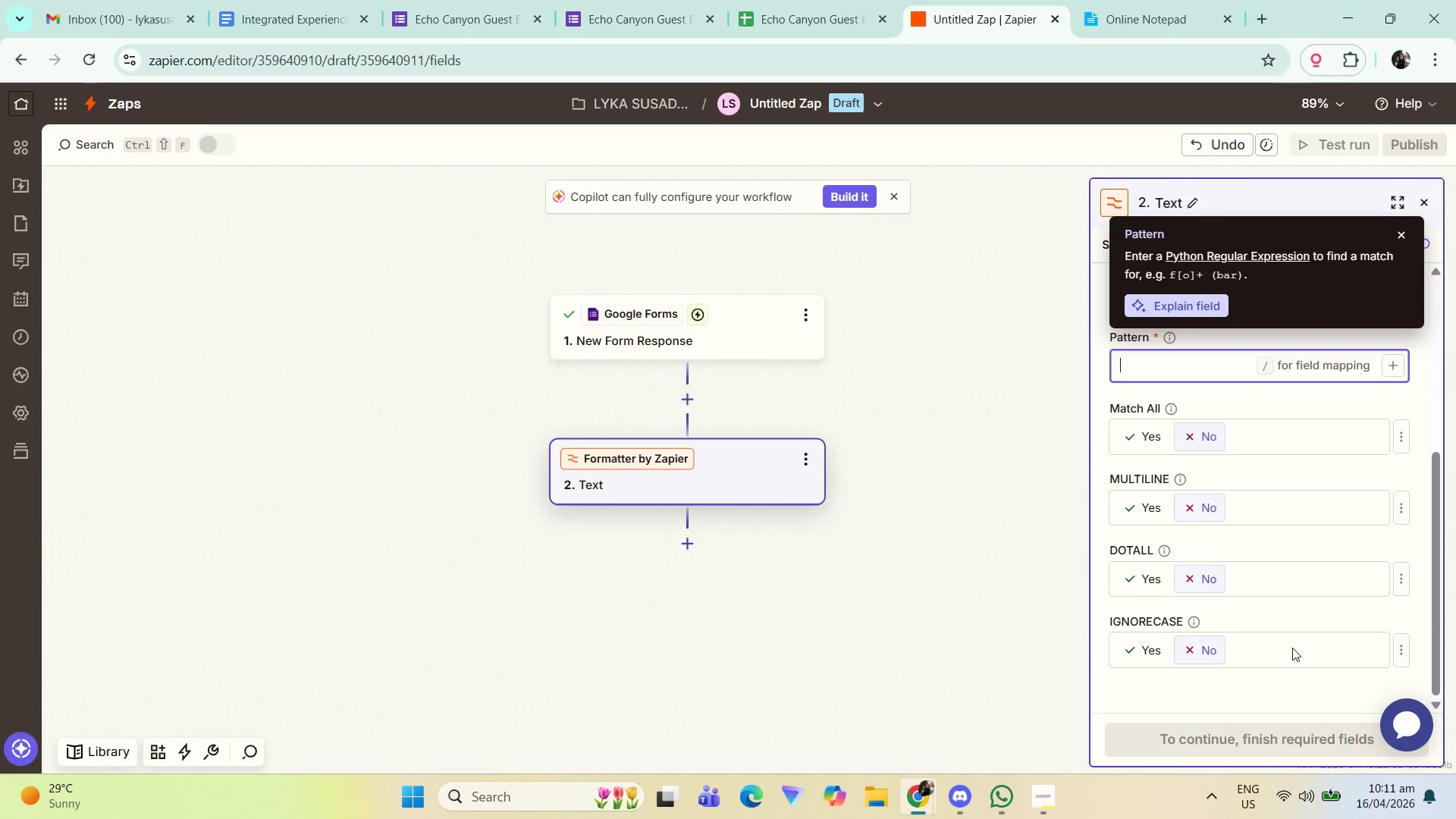 
left_click([1238, 746])
 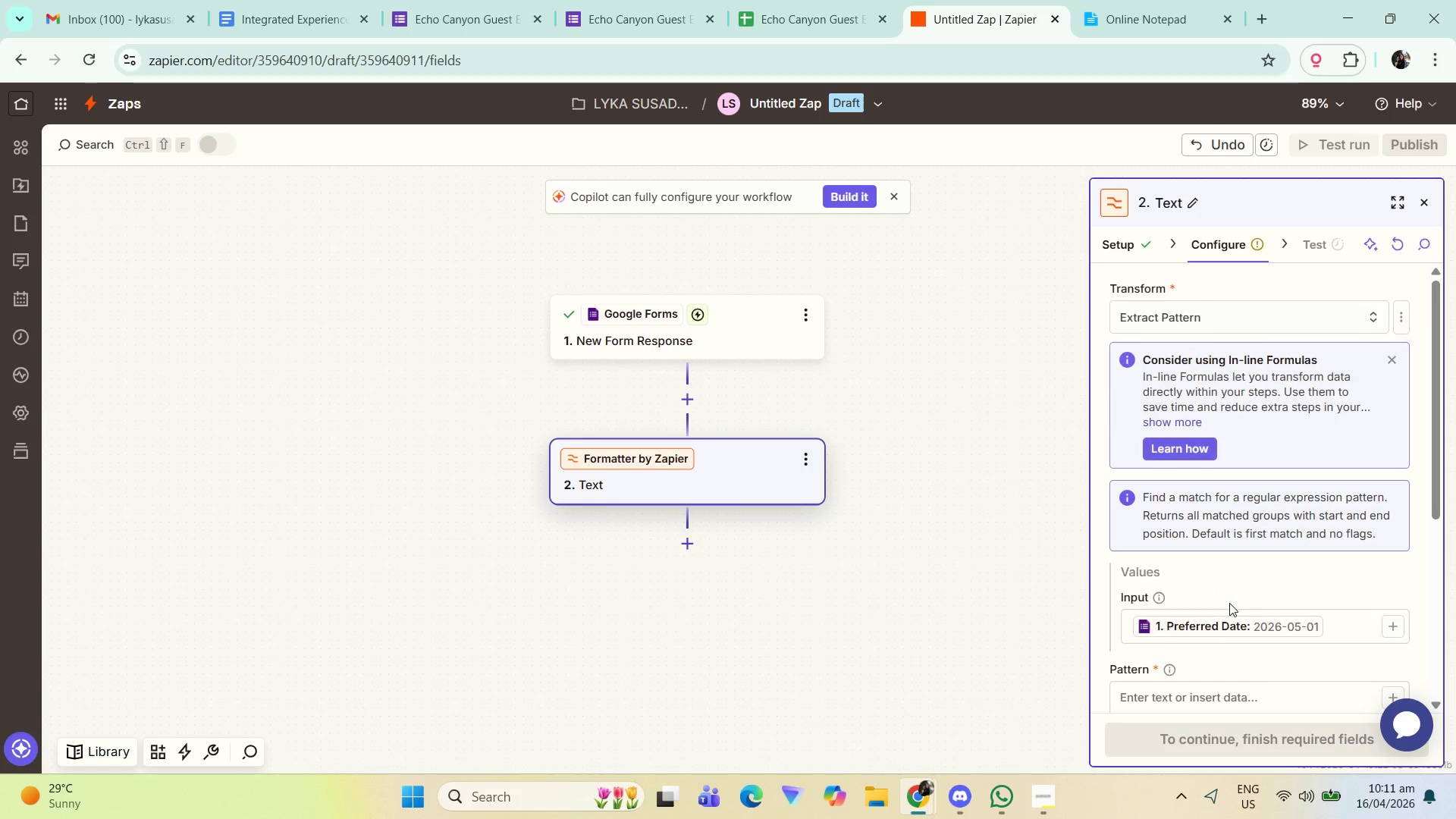 
scroll: coordinate [1231, 602], scroll_direction: down, amount: 2.0
 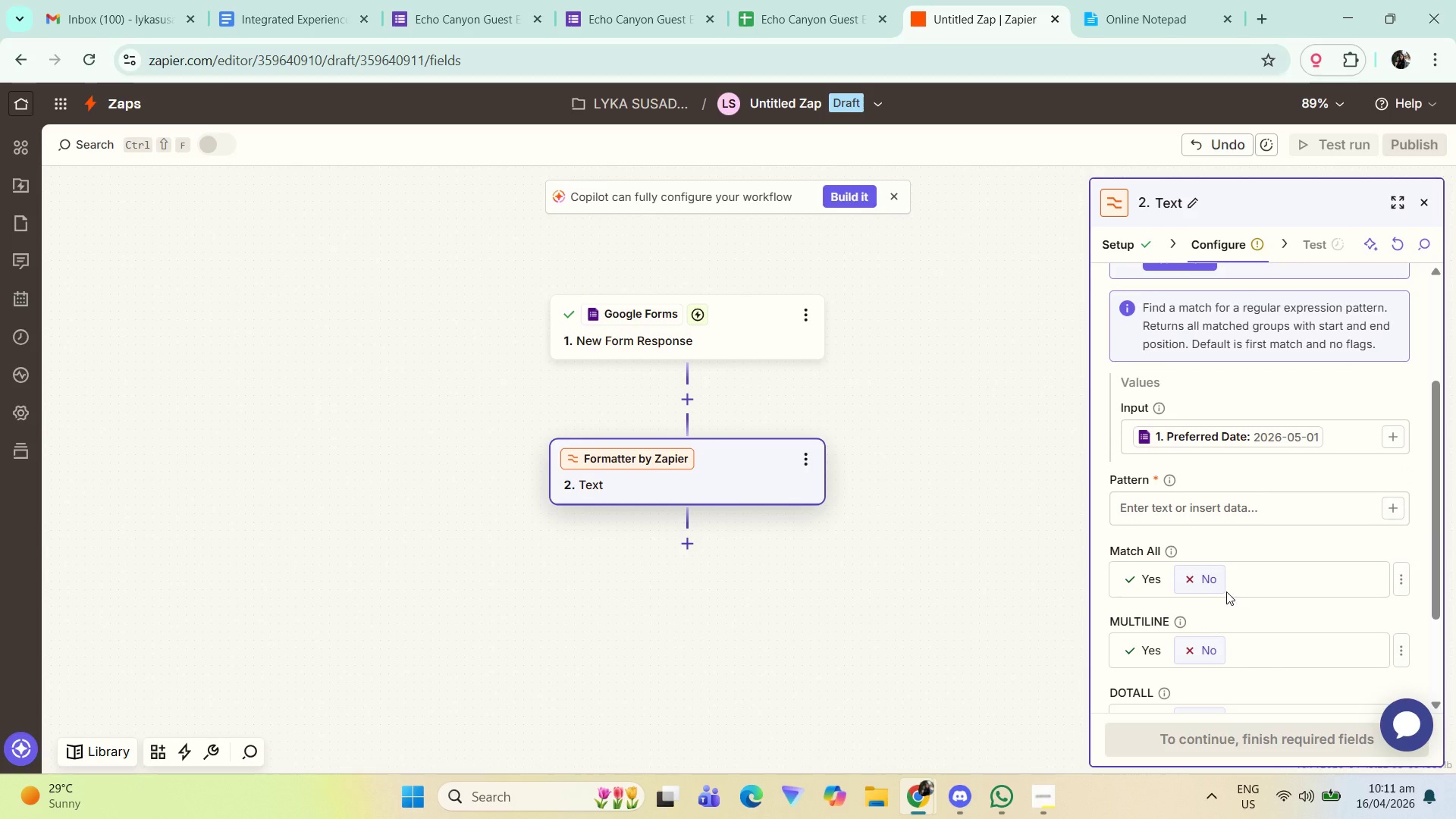 
scroll: coordinate [1242, 409], scroll_direction: up, amount: 3.0
 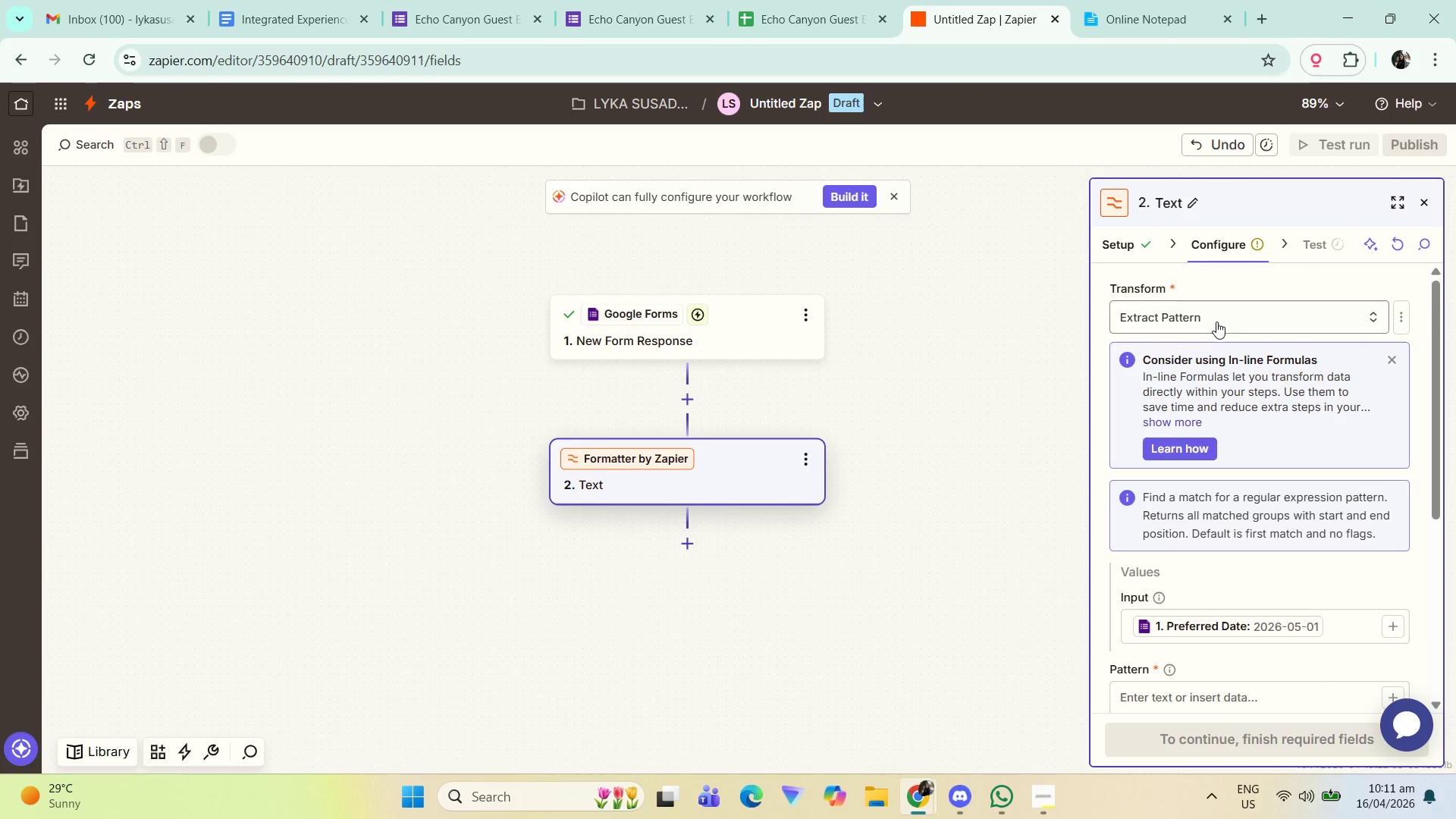 
left_click([1216, 322])
 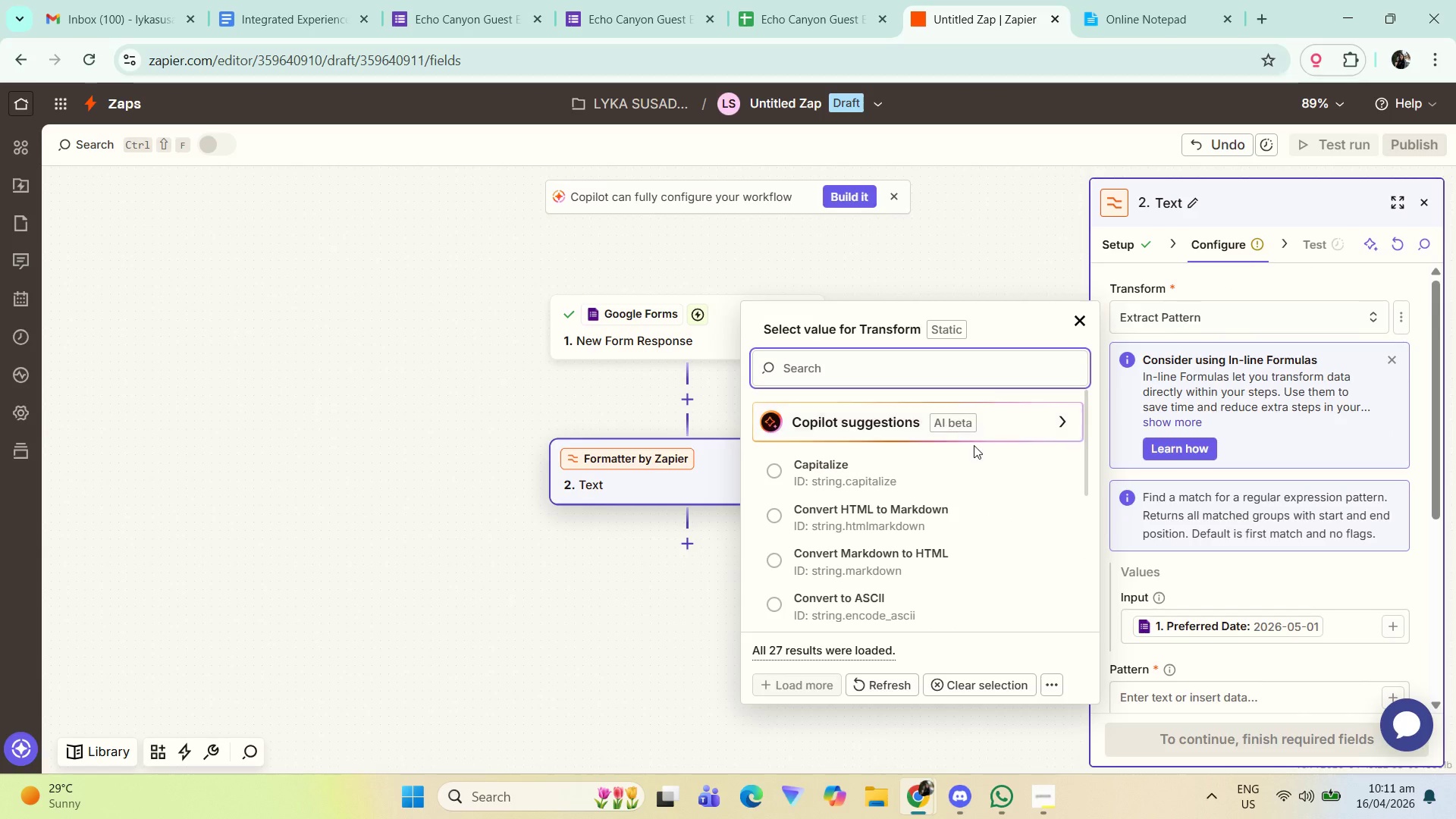 
scroll: coordinate [968, 500], scroll_direction: down, amount: 12.0
 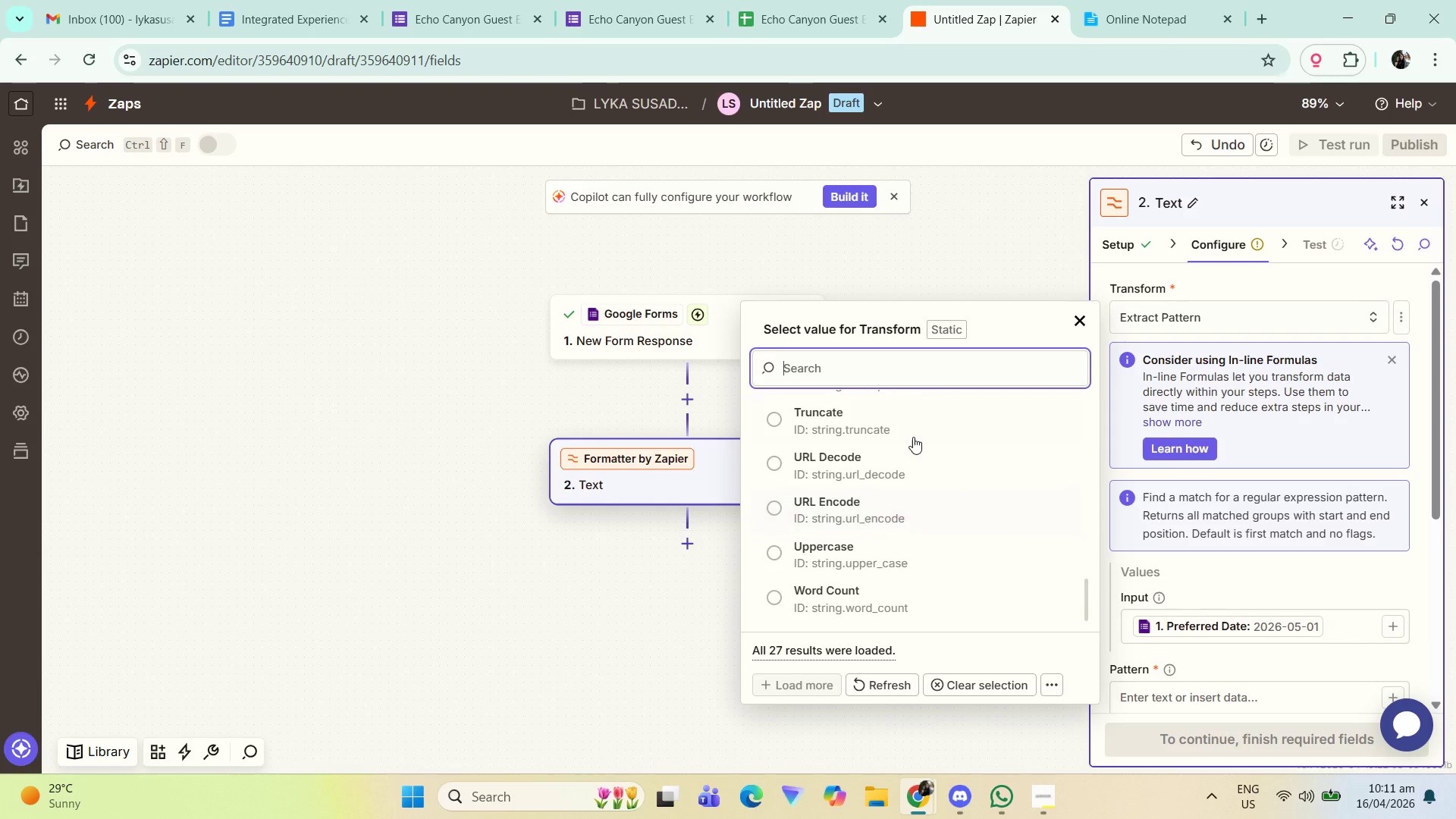 
scroll: coordinate [946, 483], scroll_direction: up, amount: 15.0
 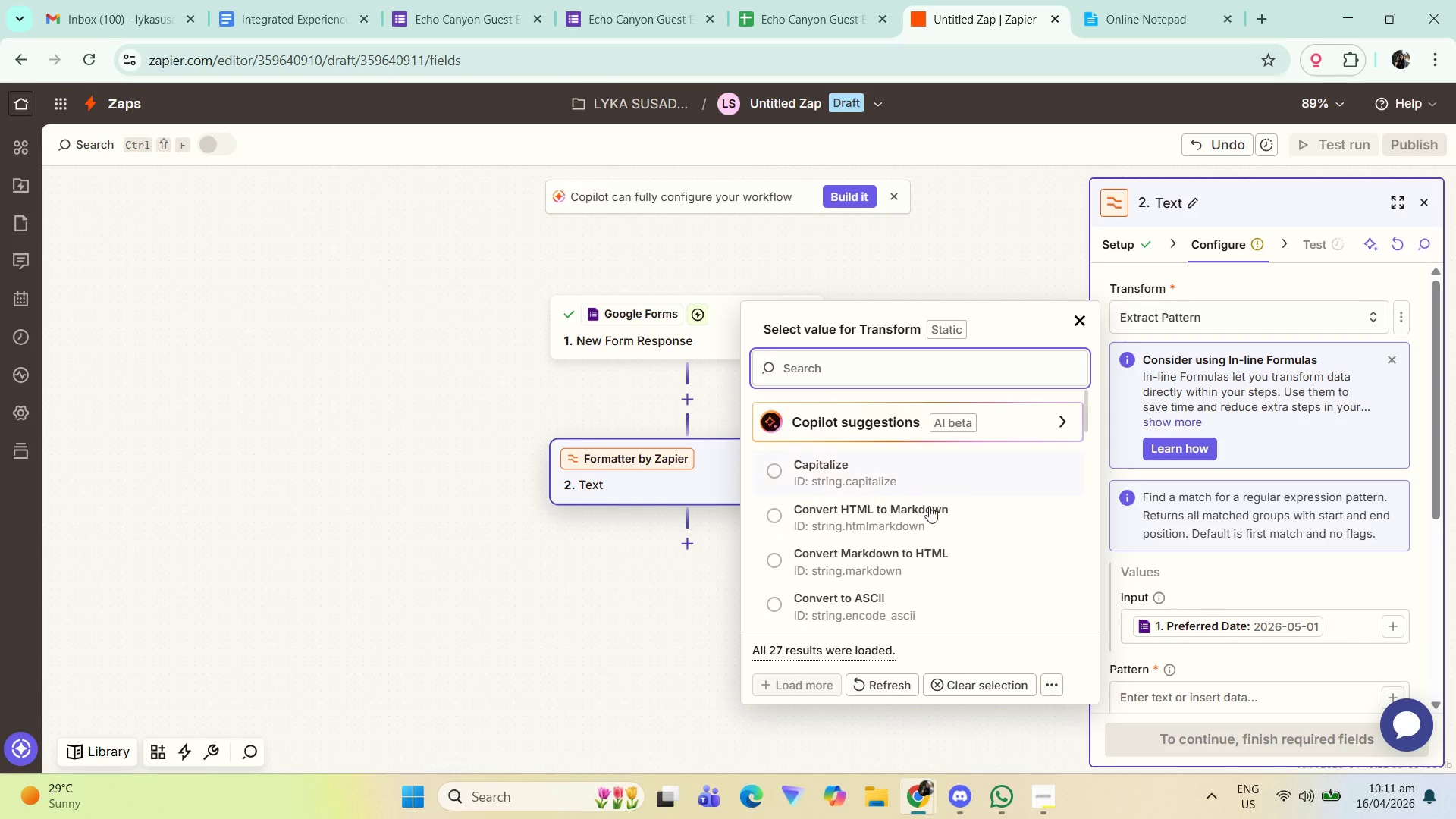 
scroll: coordinate [940, 544], scroll_direction: down, amount: 9.0
 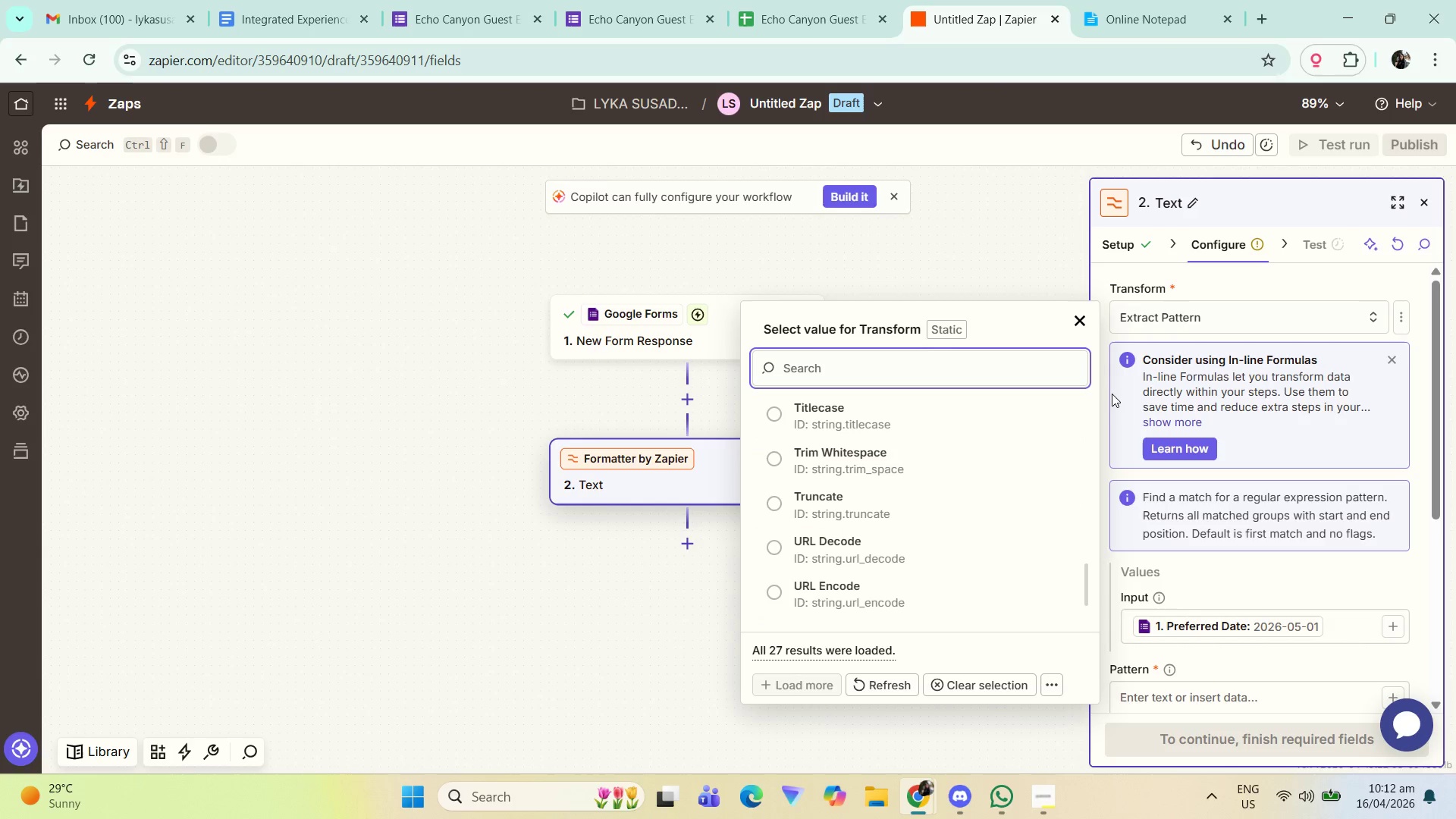 
wait(10.85)
 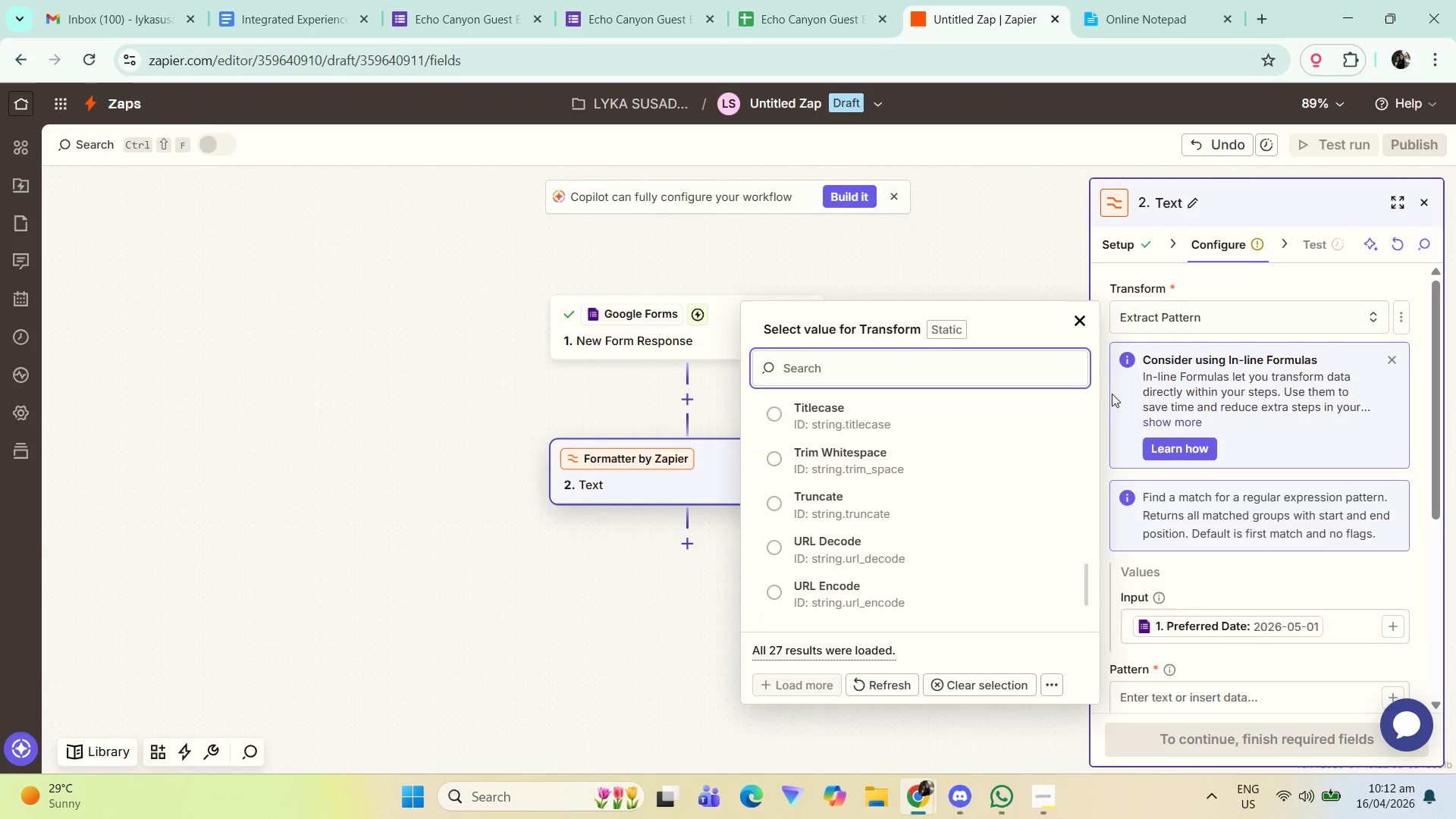 
type(appe)
key(Backspace)
key(Backspace)
key(Backspace)
key(Backspace)
key(Backspace)
 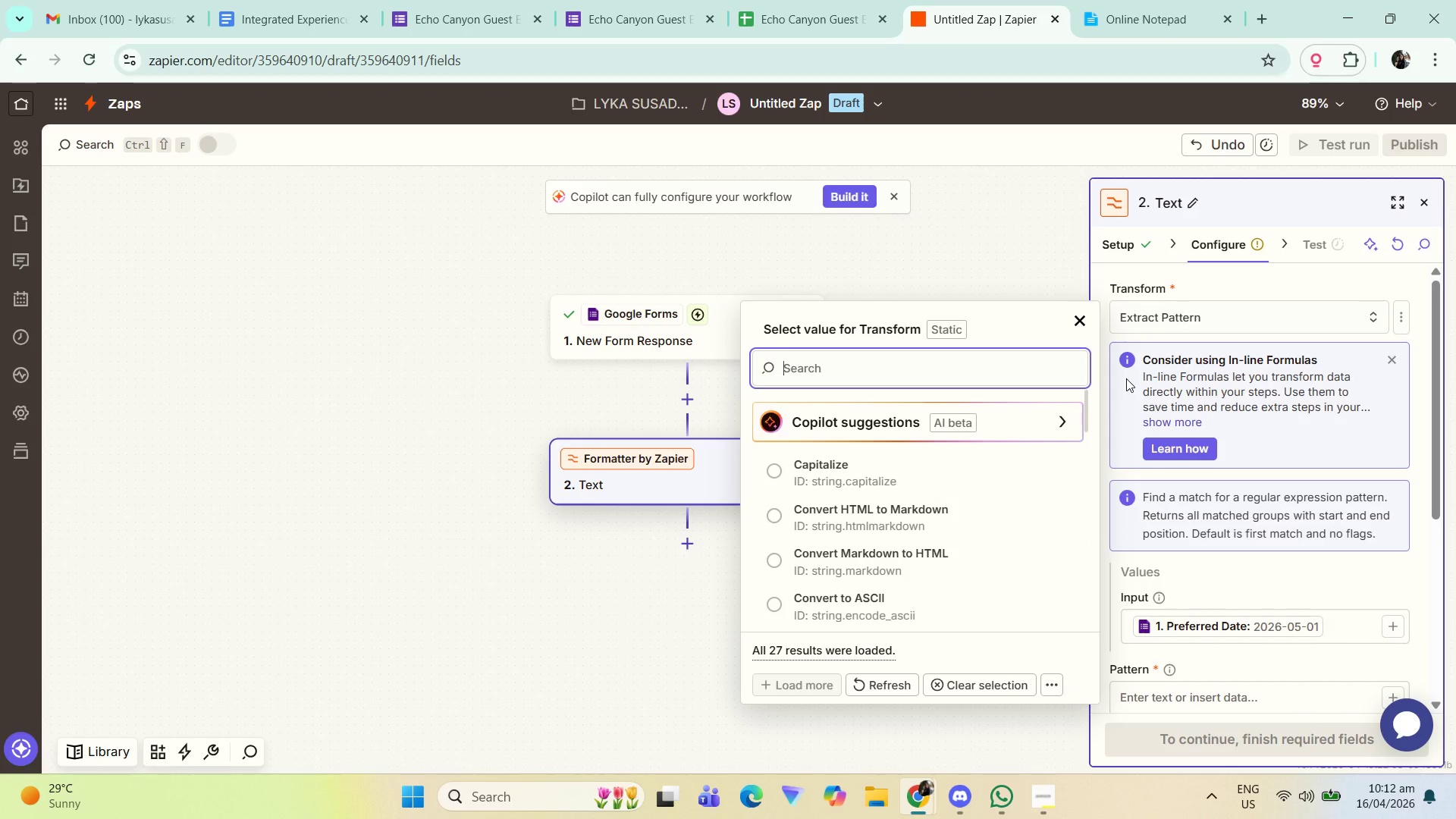 
wait(5.78)
 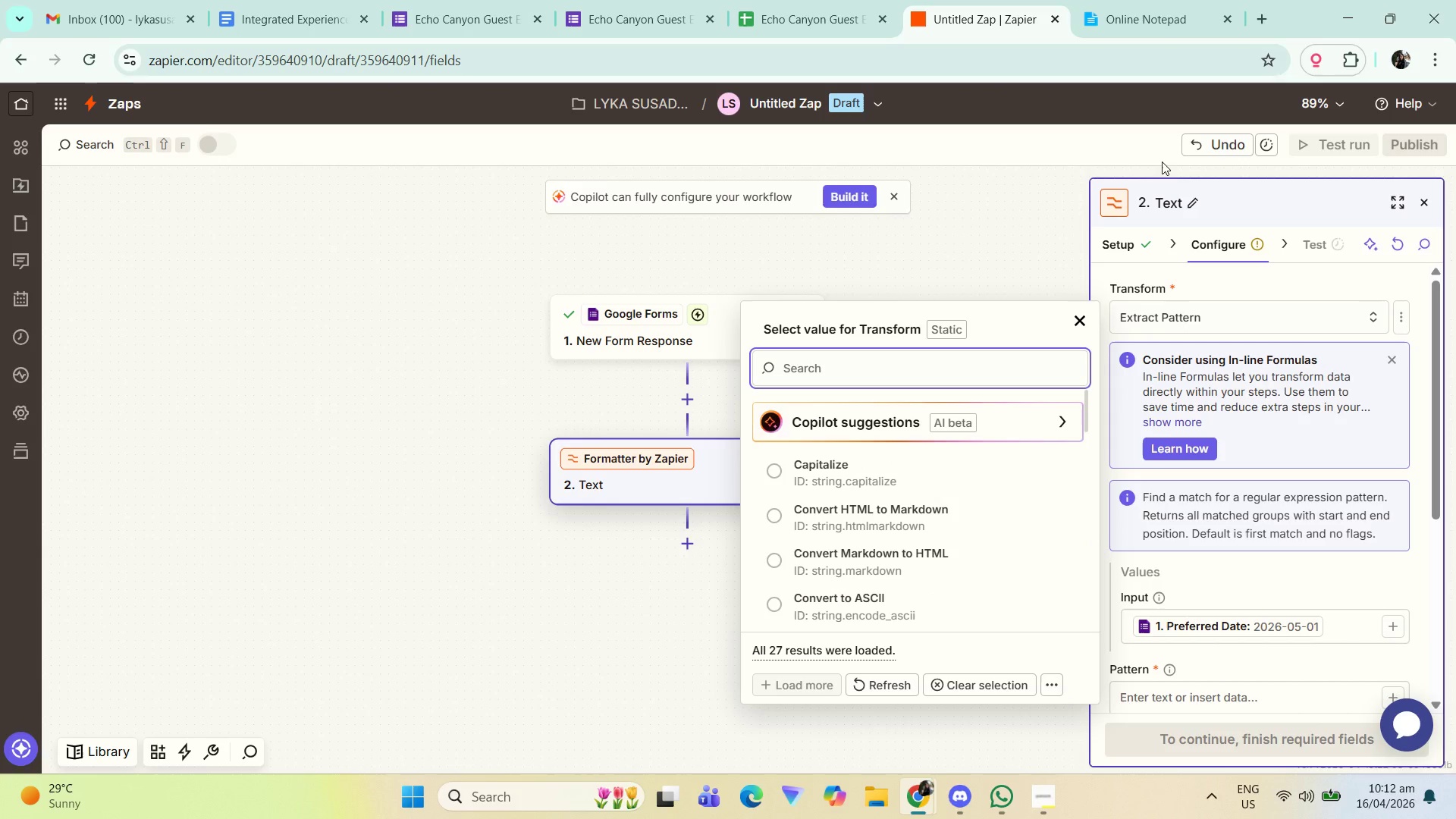 
left_click([1137, 249])
 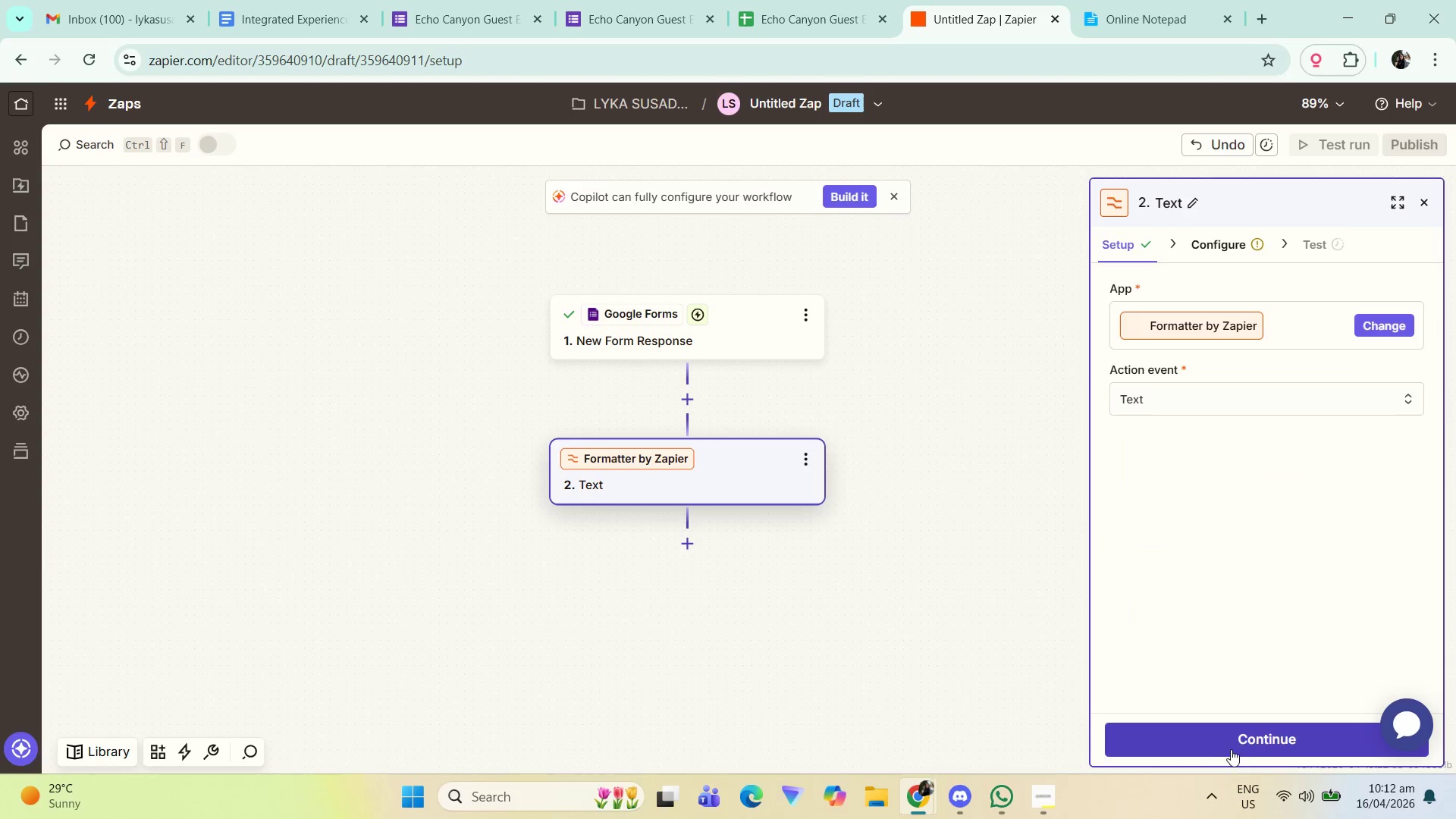 
left_click([1231, 739])
 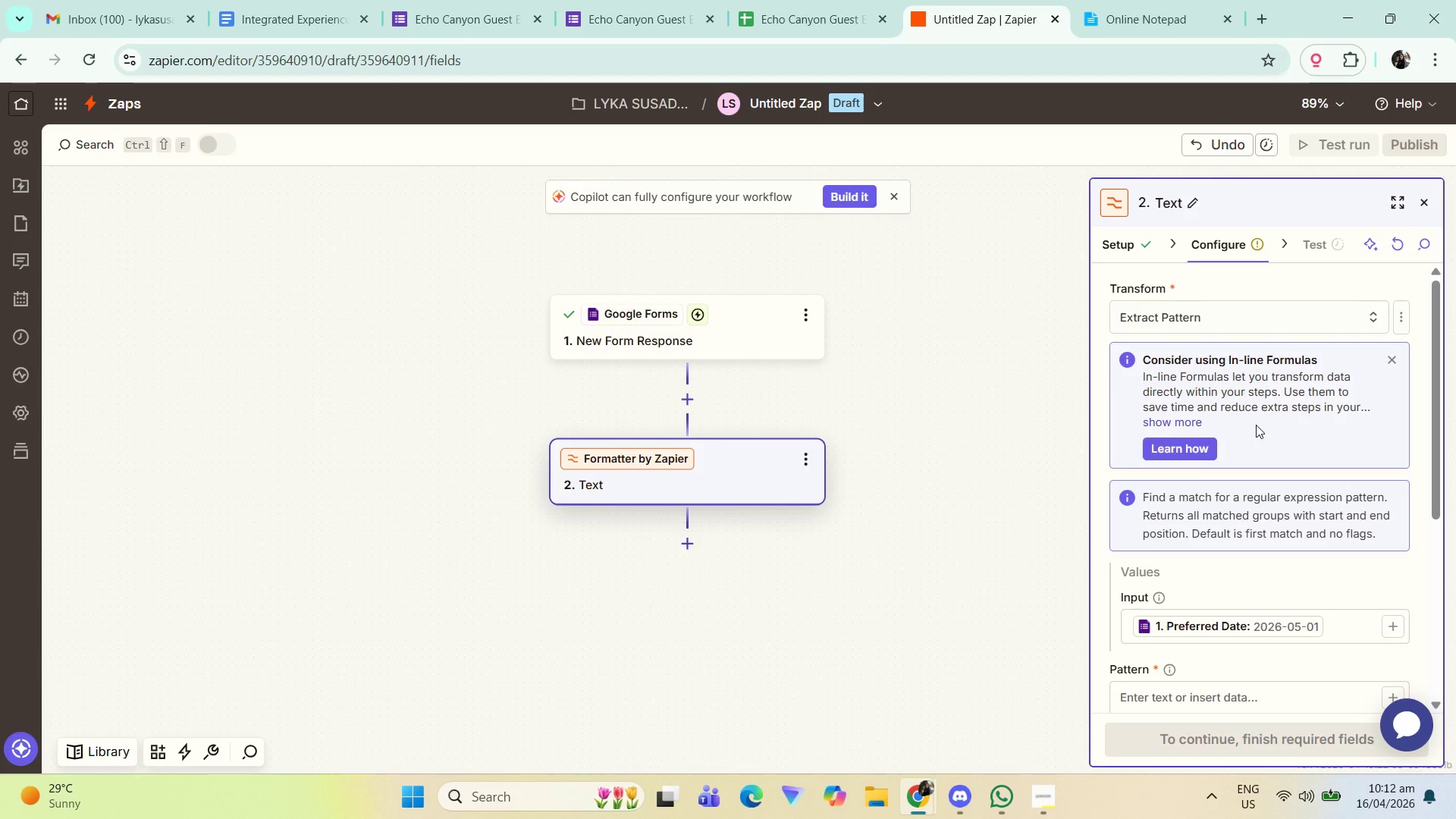 
scroll: coordinate [1269, 405], scroll_direction: down, amount: 5.0
 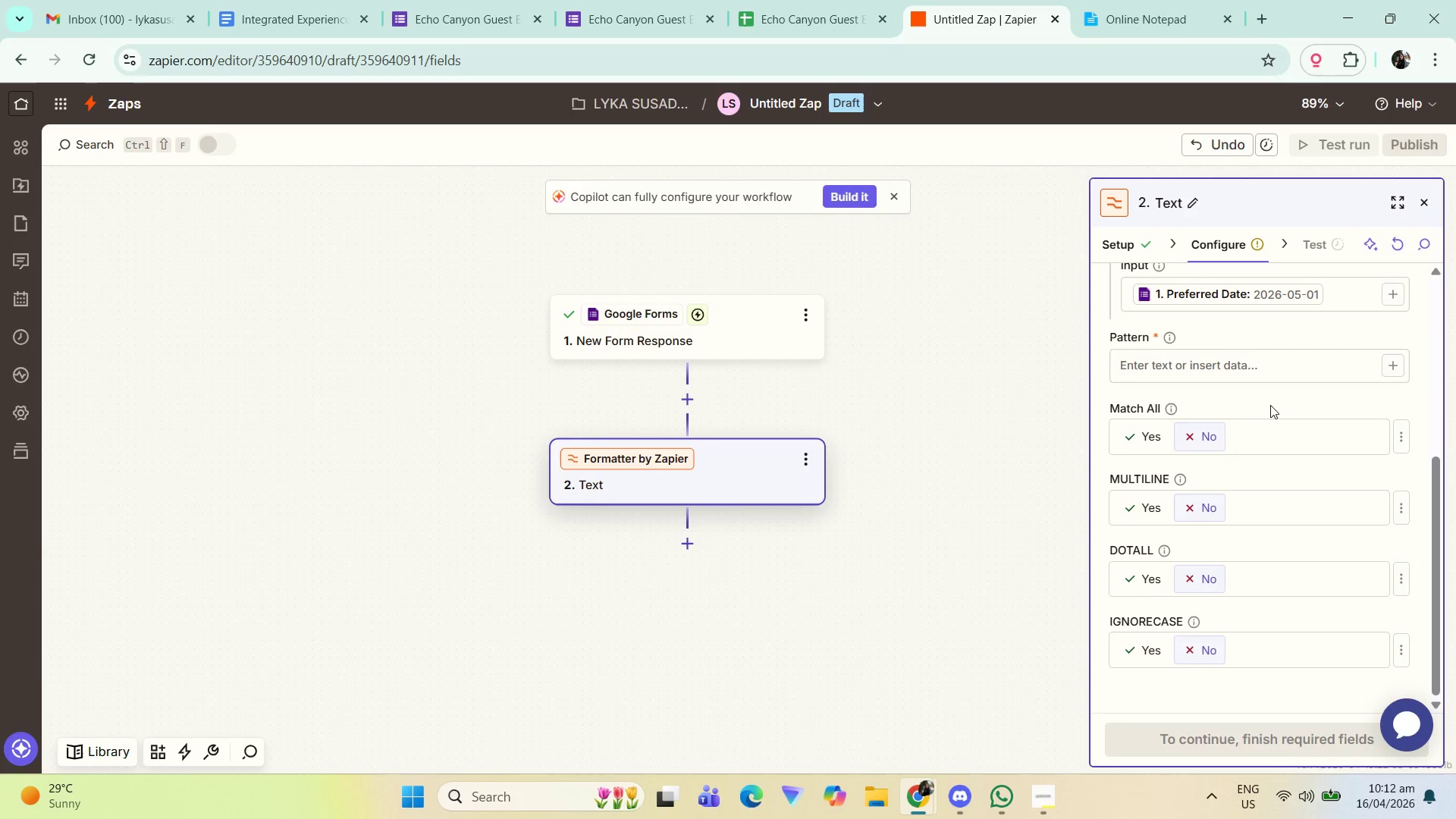 
scroll: coordinate [1271, 405], scroll_direction: up, amount: 4.0
 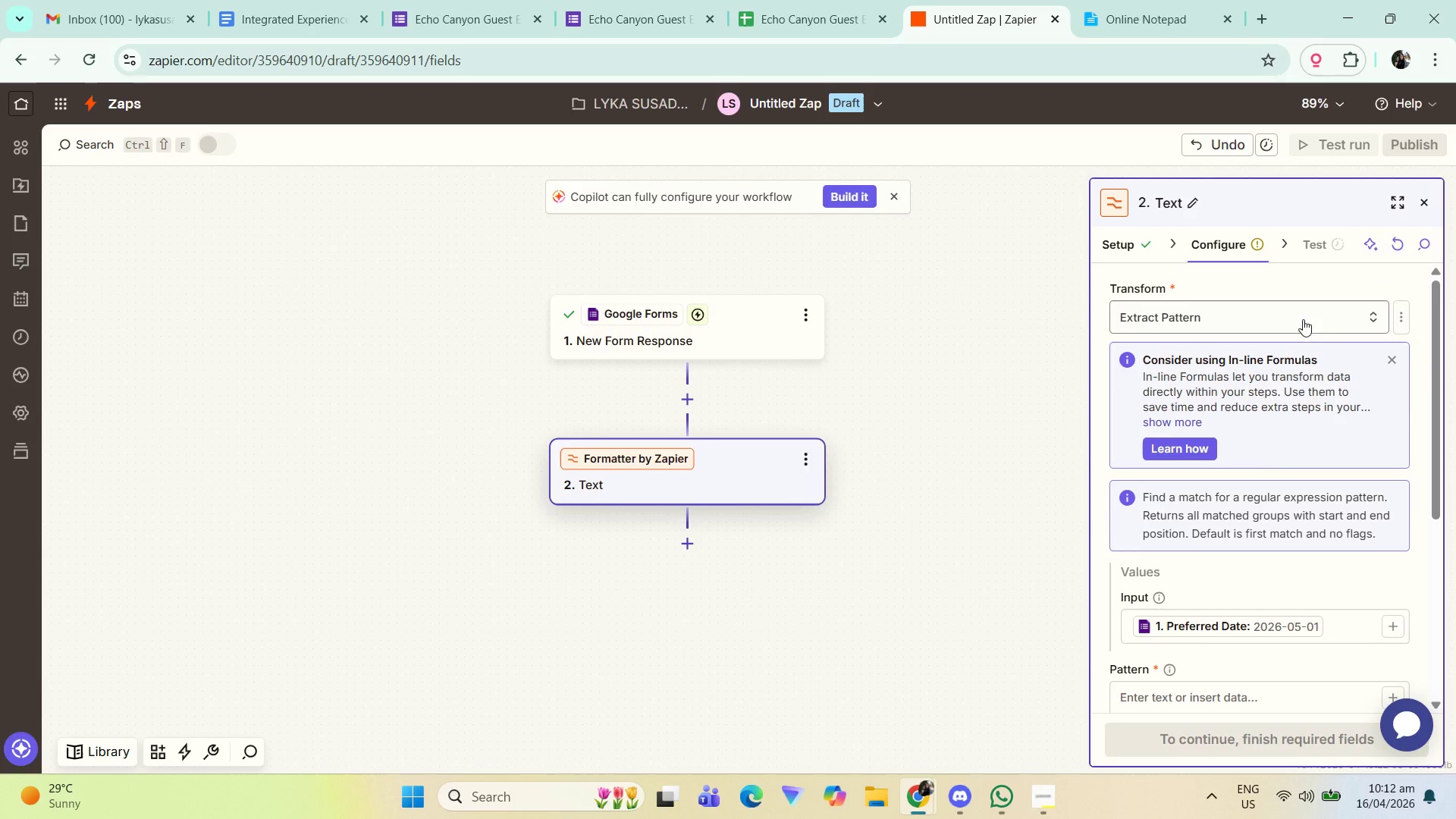 
left_click([1304, 315])
 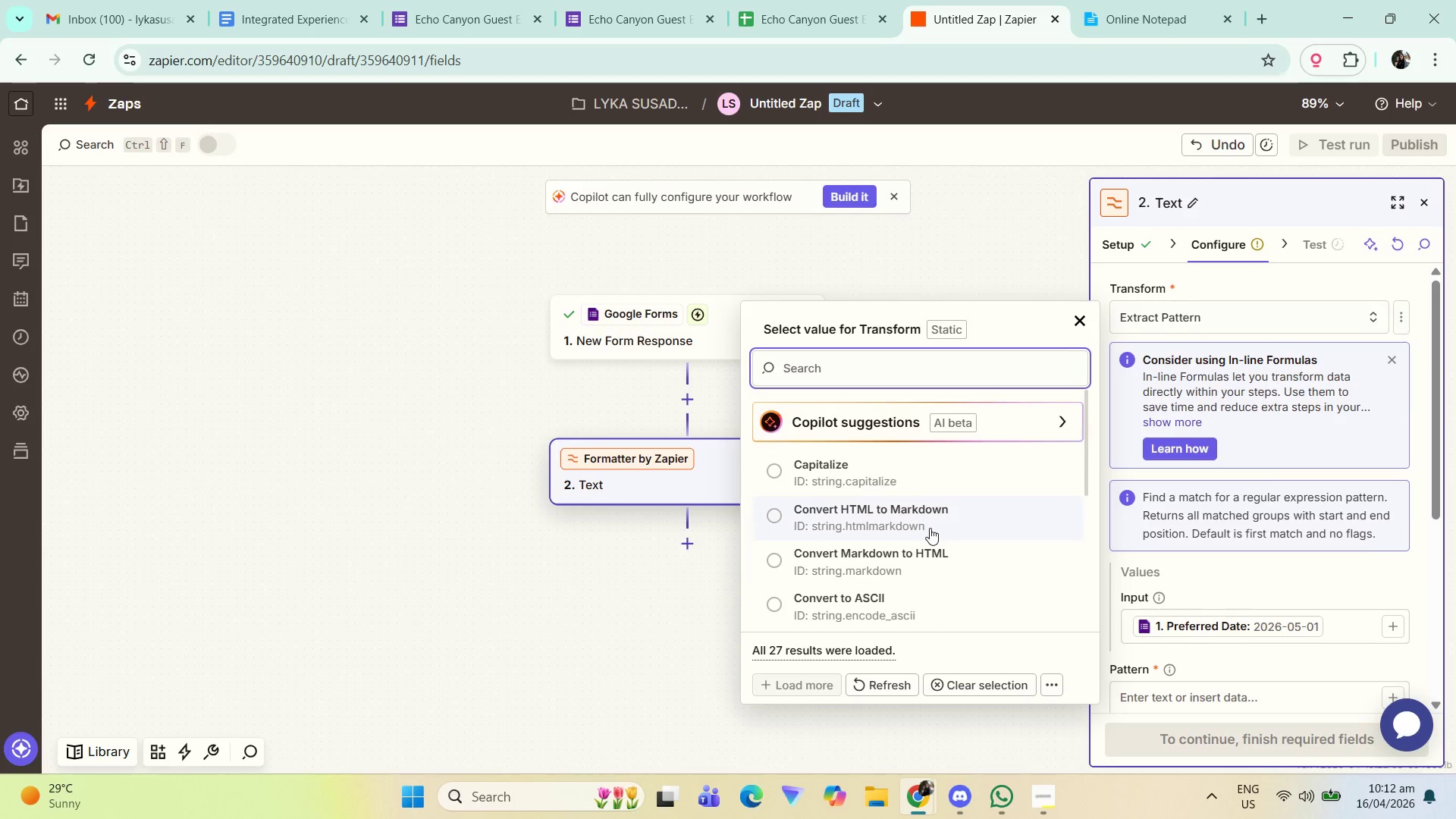 
scroll: coordinate [933, 524], scroll_direction: none, amount: 0.0
 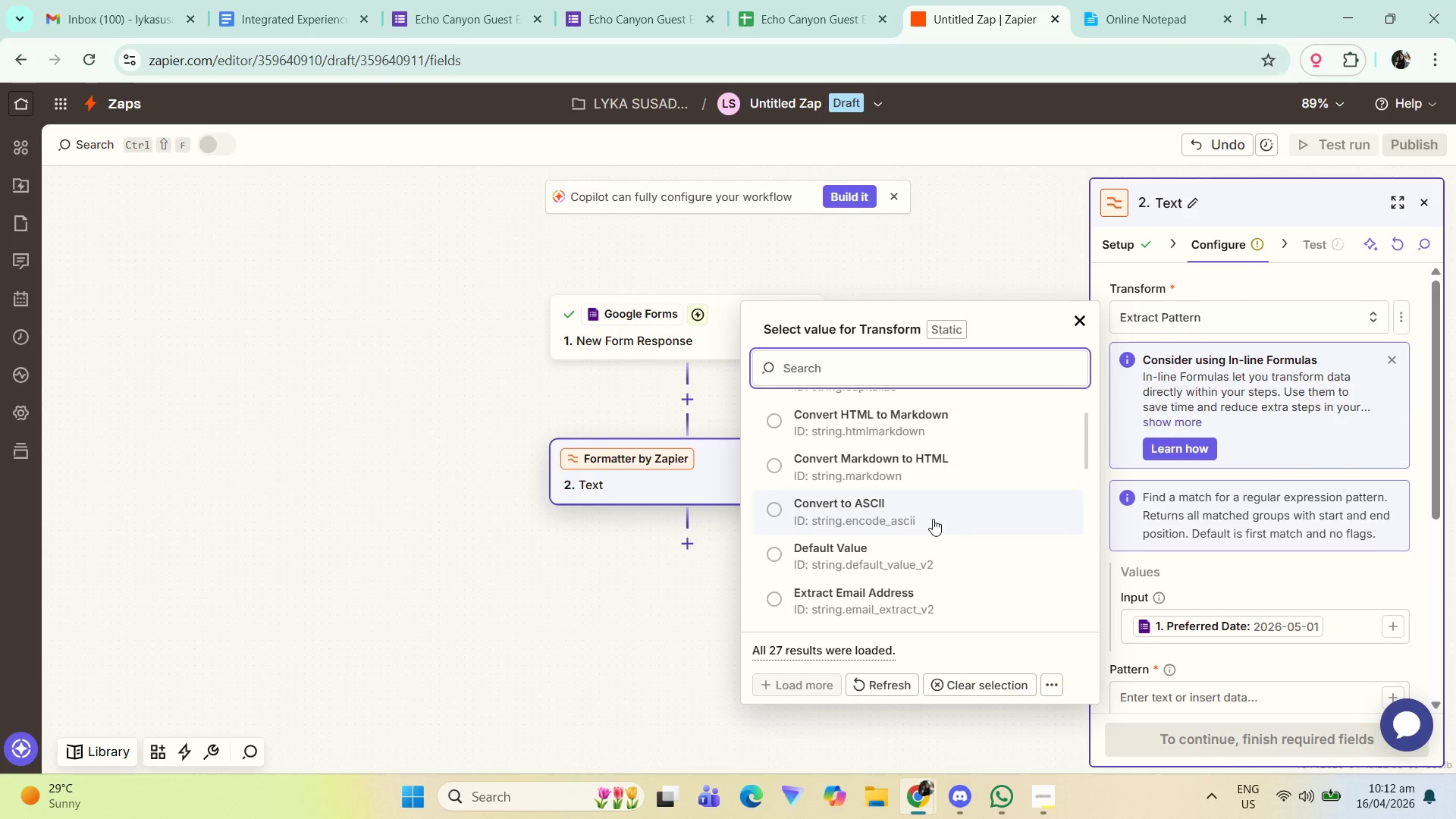 
scroll: coordinate [987, 502], scroll_direction: down, amount: 6.0
 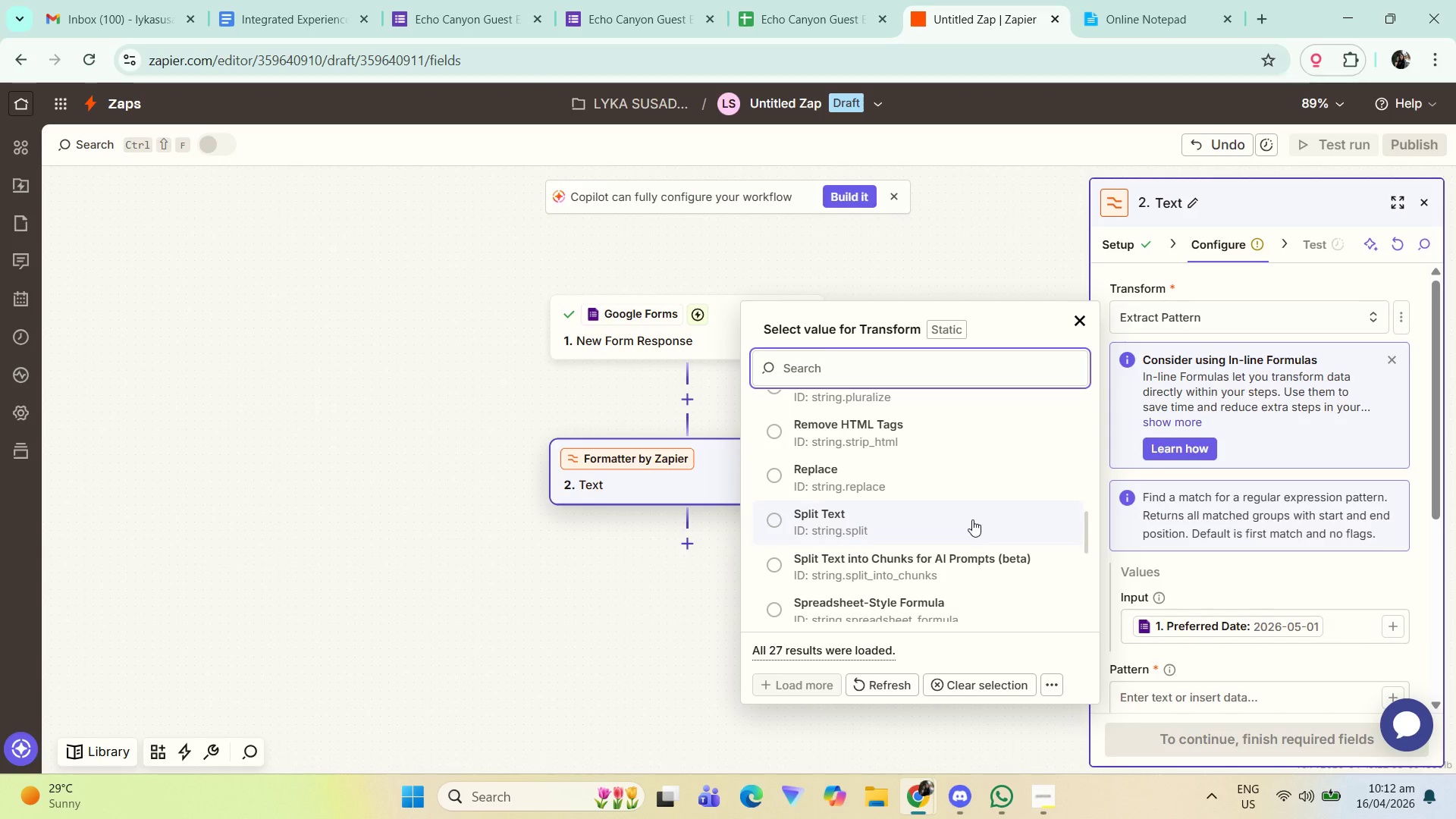 
scroll: coordinate [956, 557], scroll_direction: down, amount: 12.0
 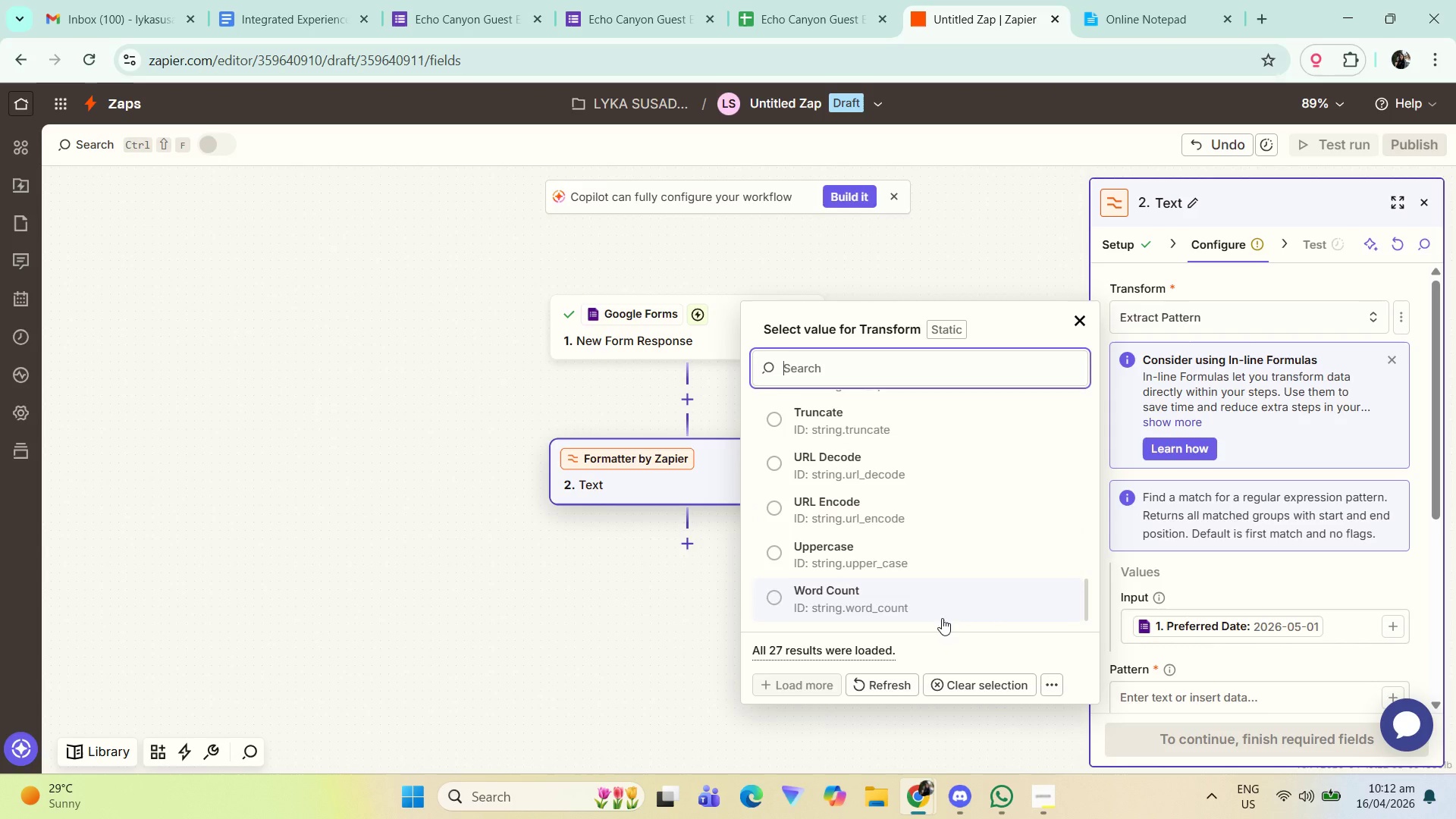 
scroll: coordinate [962, 591], scroll_direction: up, amount: 15.0
 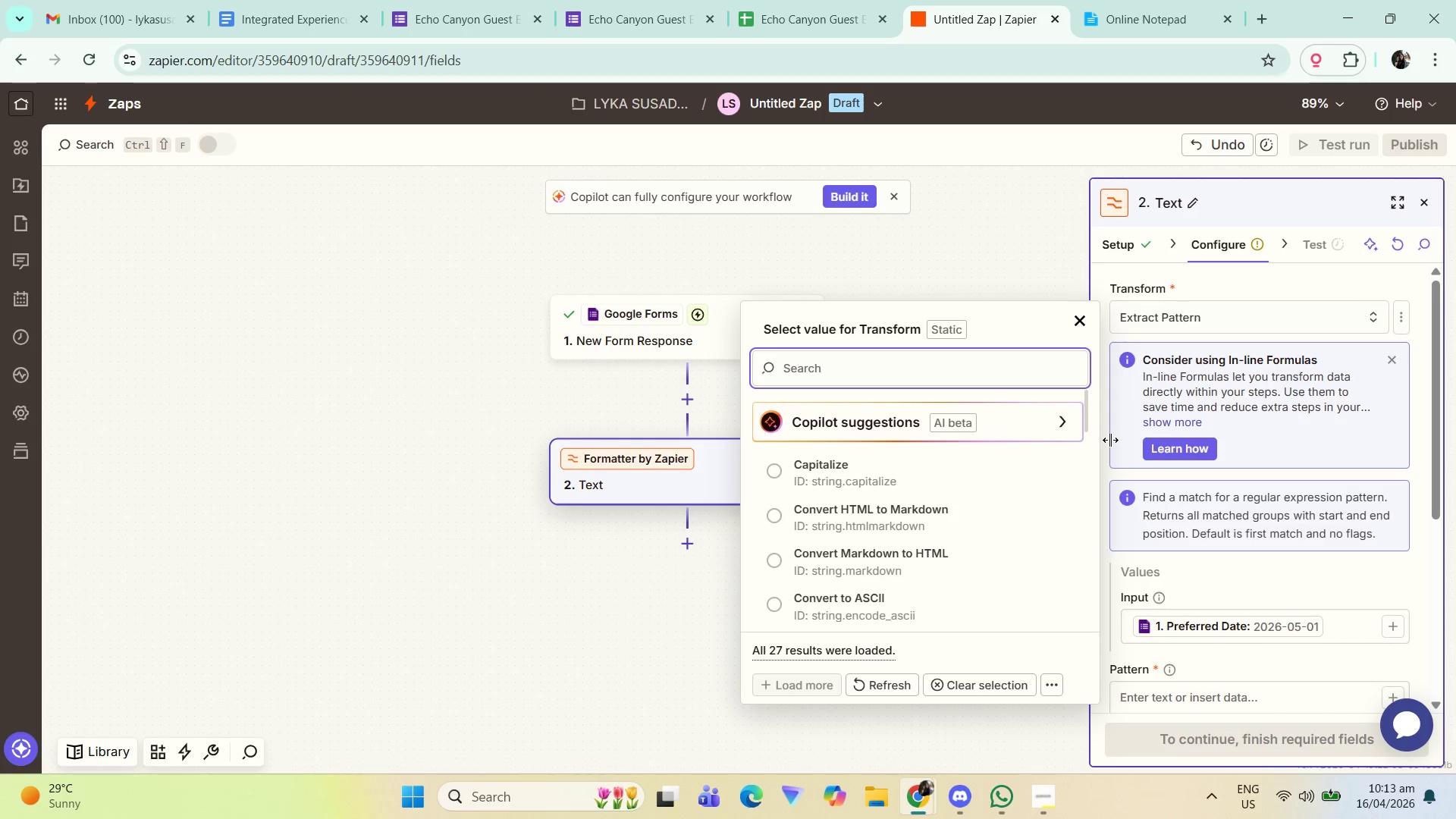 
wait(17.59)
 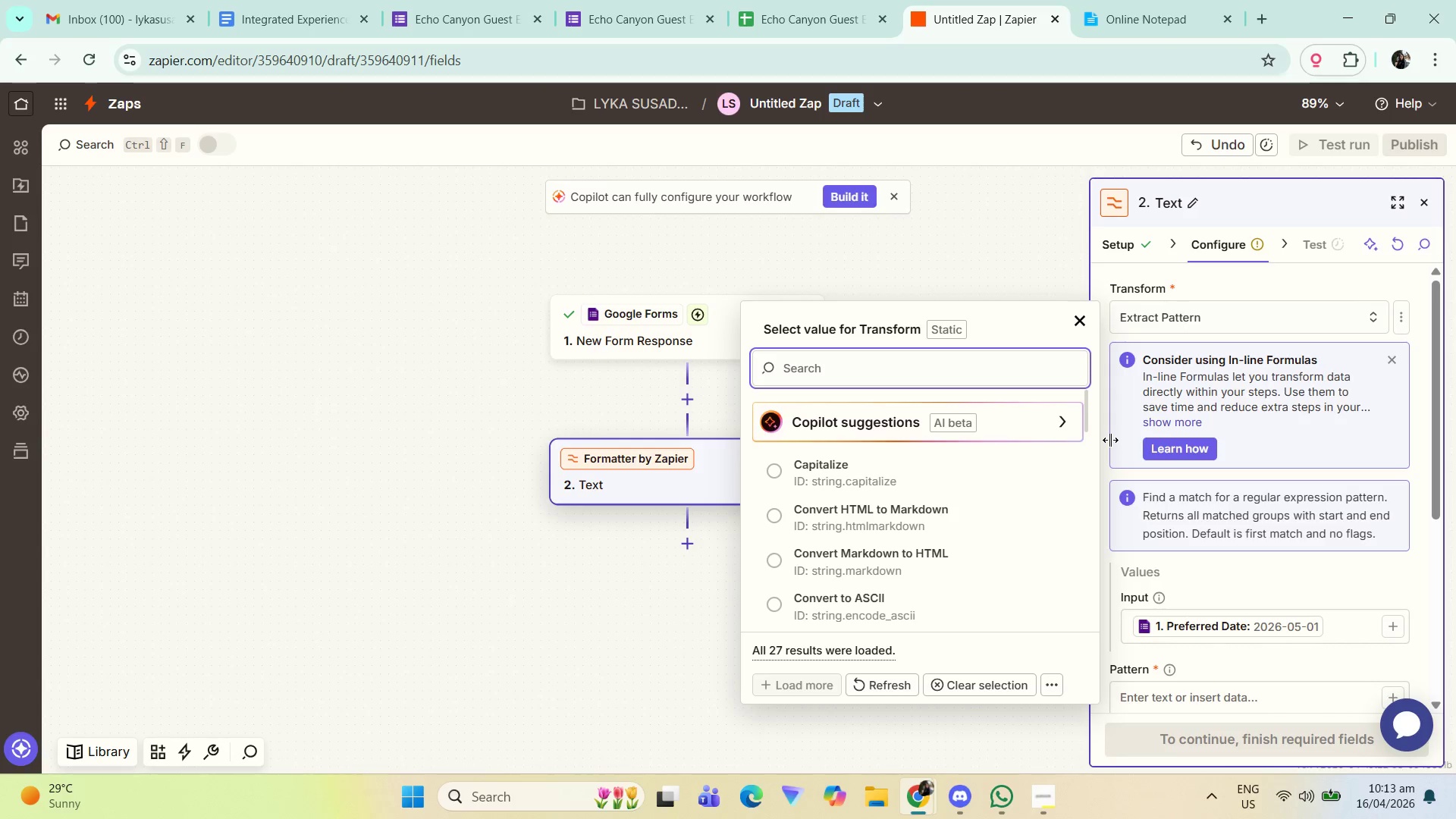 
type(com)
 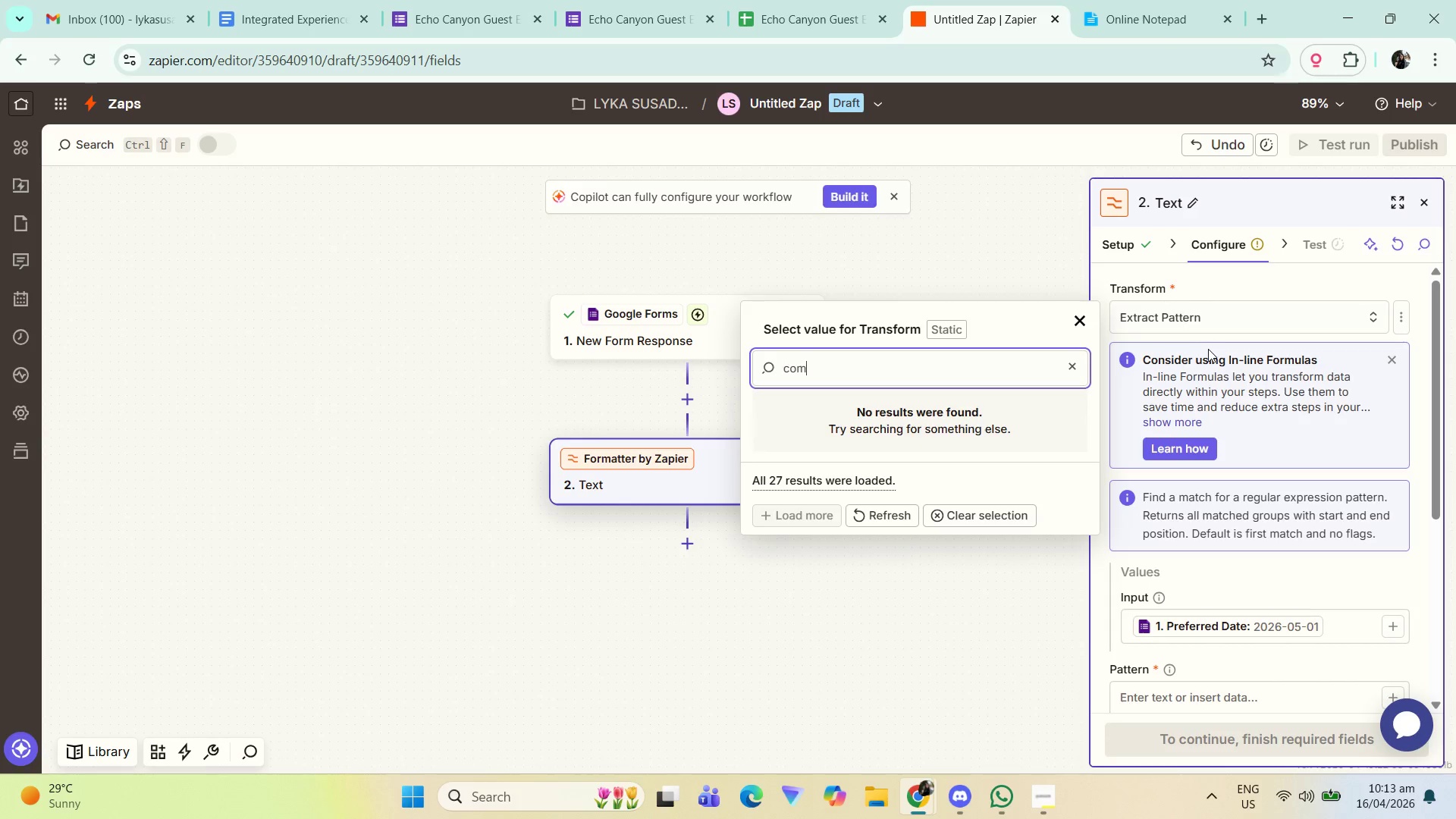 
double_click([1200, 314])
 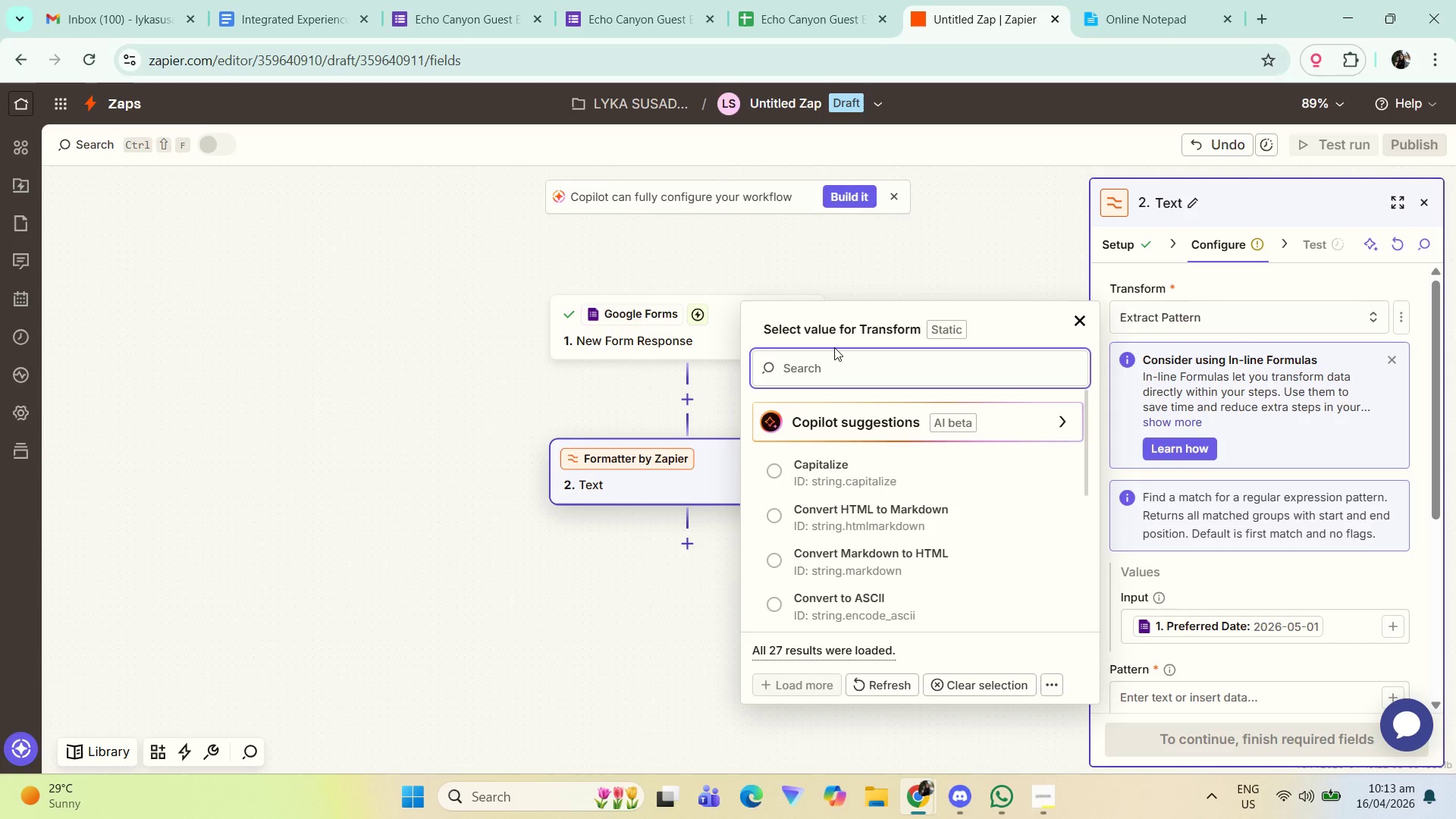 
type(combia)
key(Backspace)
key(Backspace)
key(Backspace)
key(Backspace)
key(Backspace)
key(Backspace)
key(Backspace)
 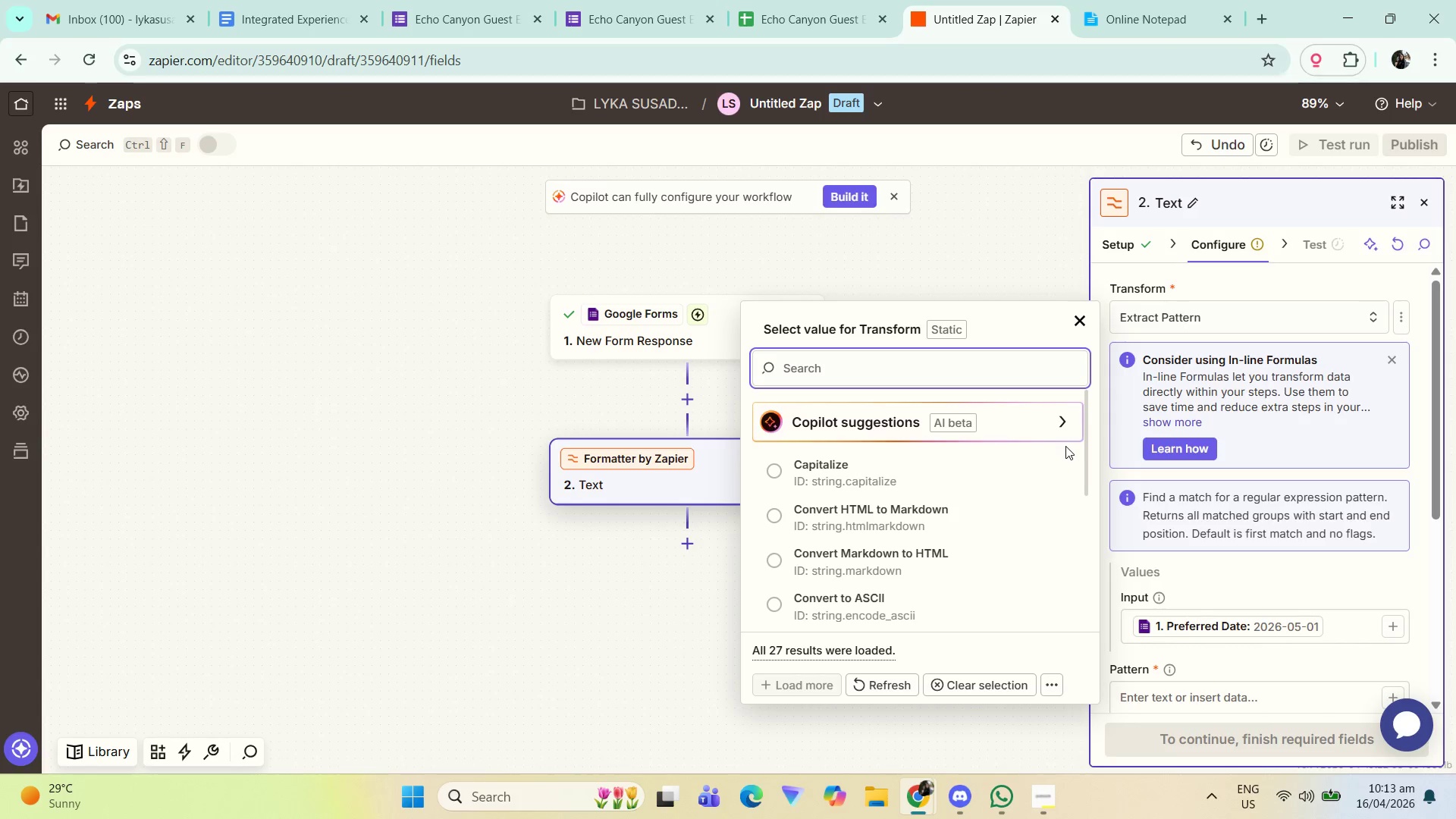 
wait(47.11)
 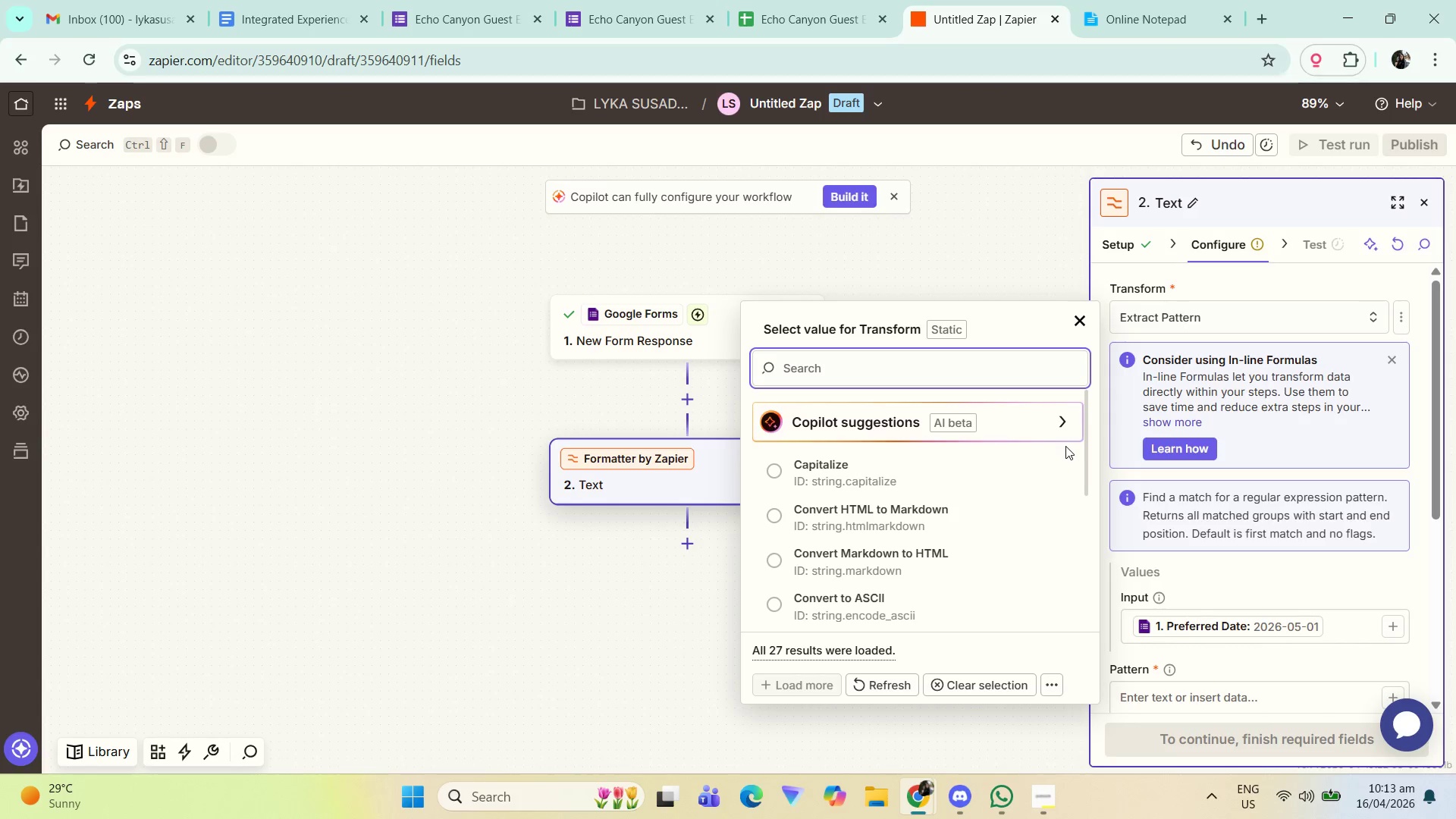 
double_click([662, 453])
 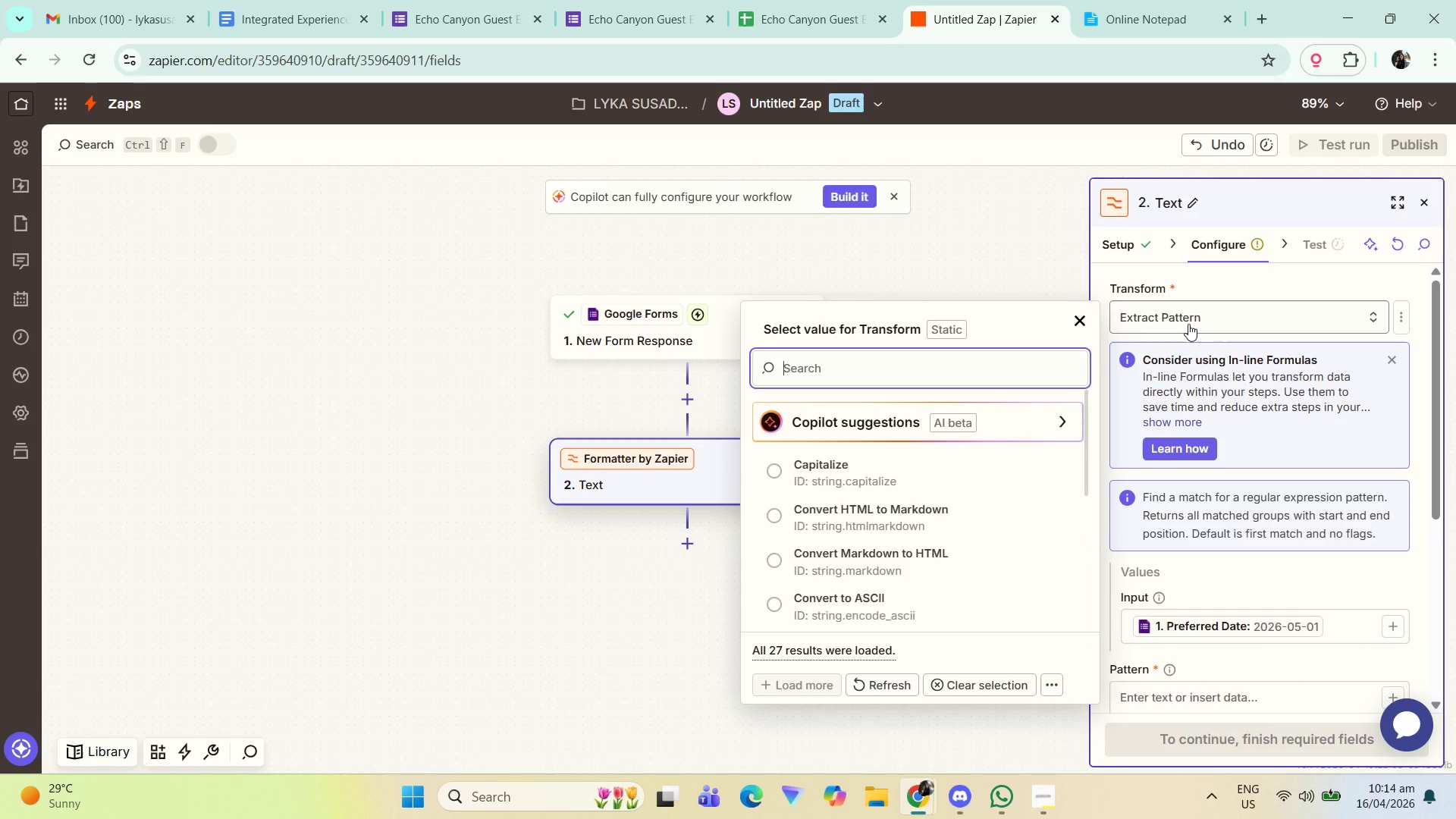 
left_click([908, 375])
 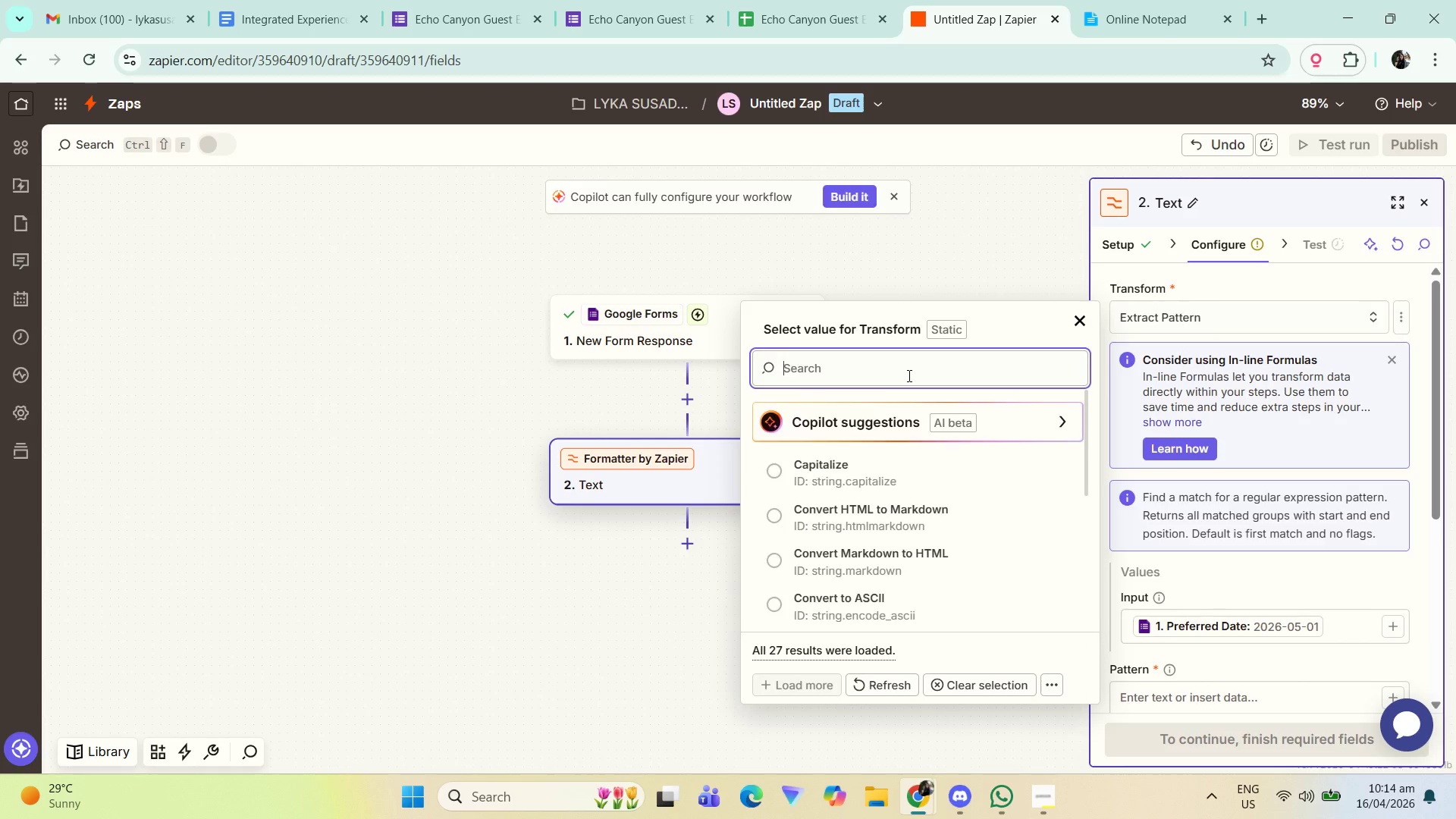 
type(y==combi)
 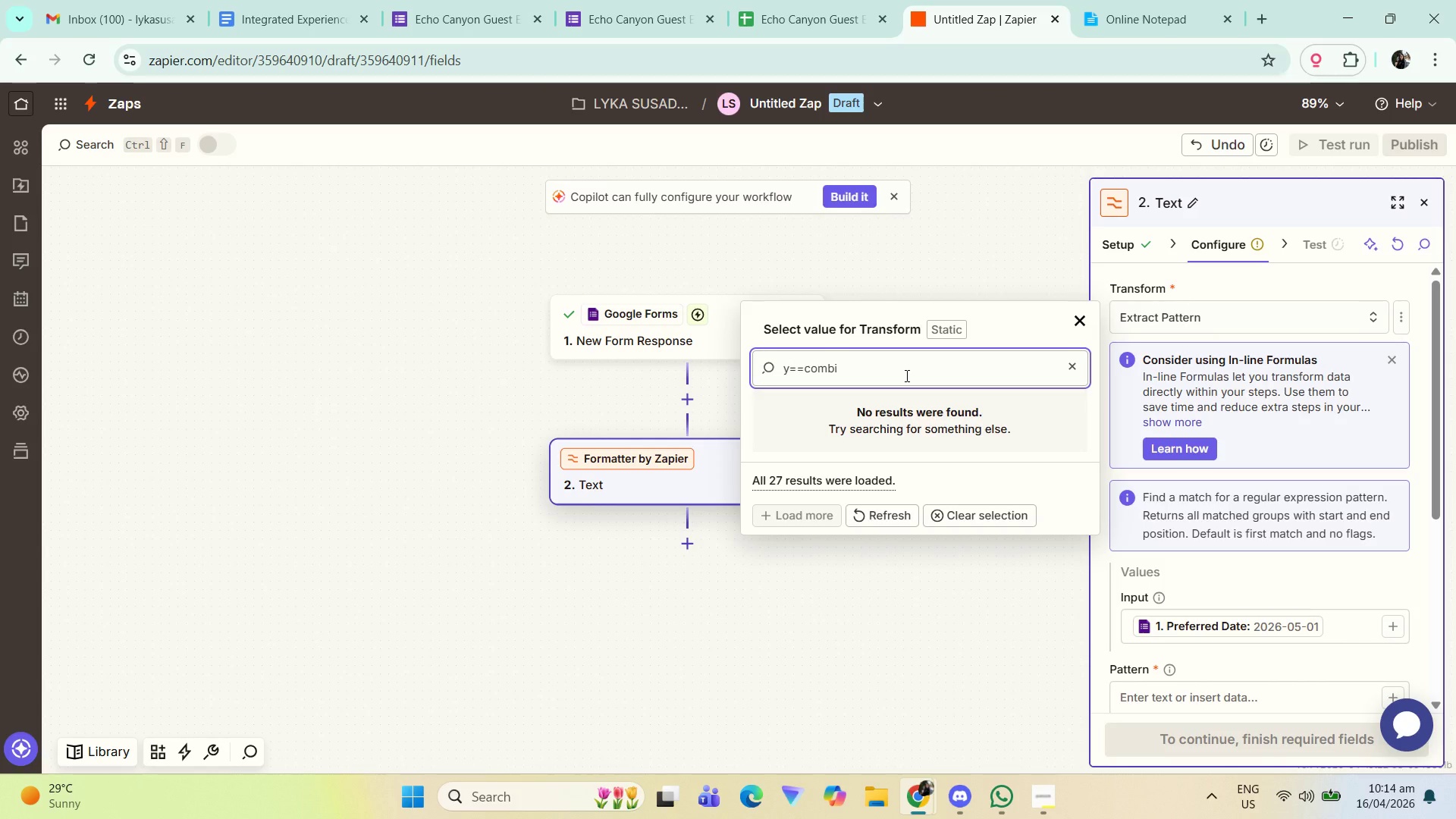 
key(Control+ControlLeft)
 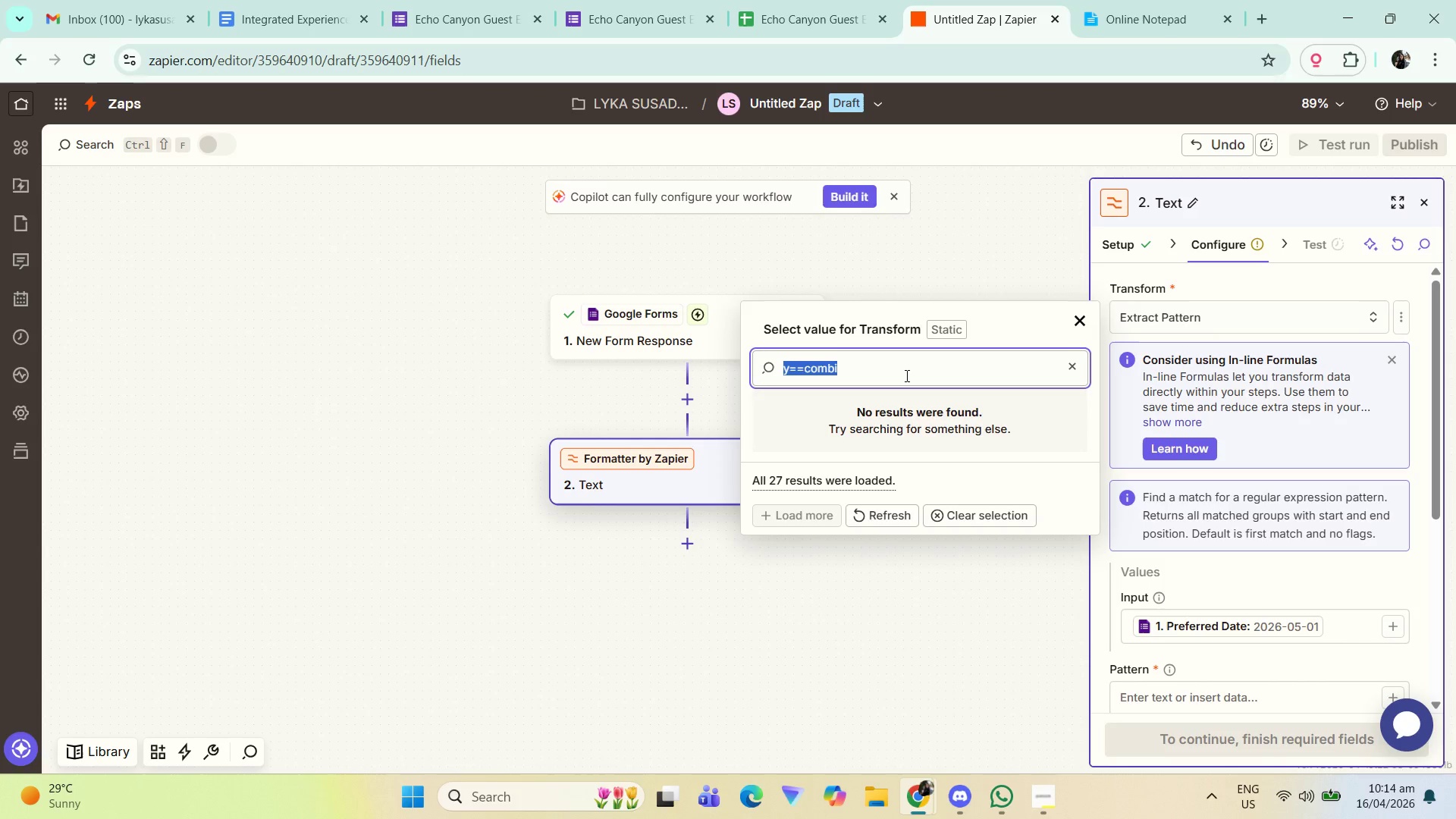 
key(Control+A)
 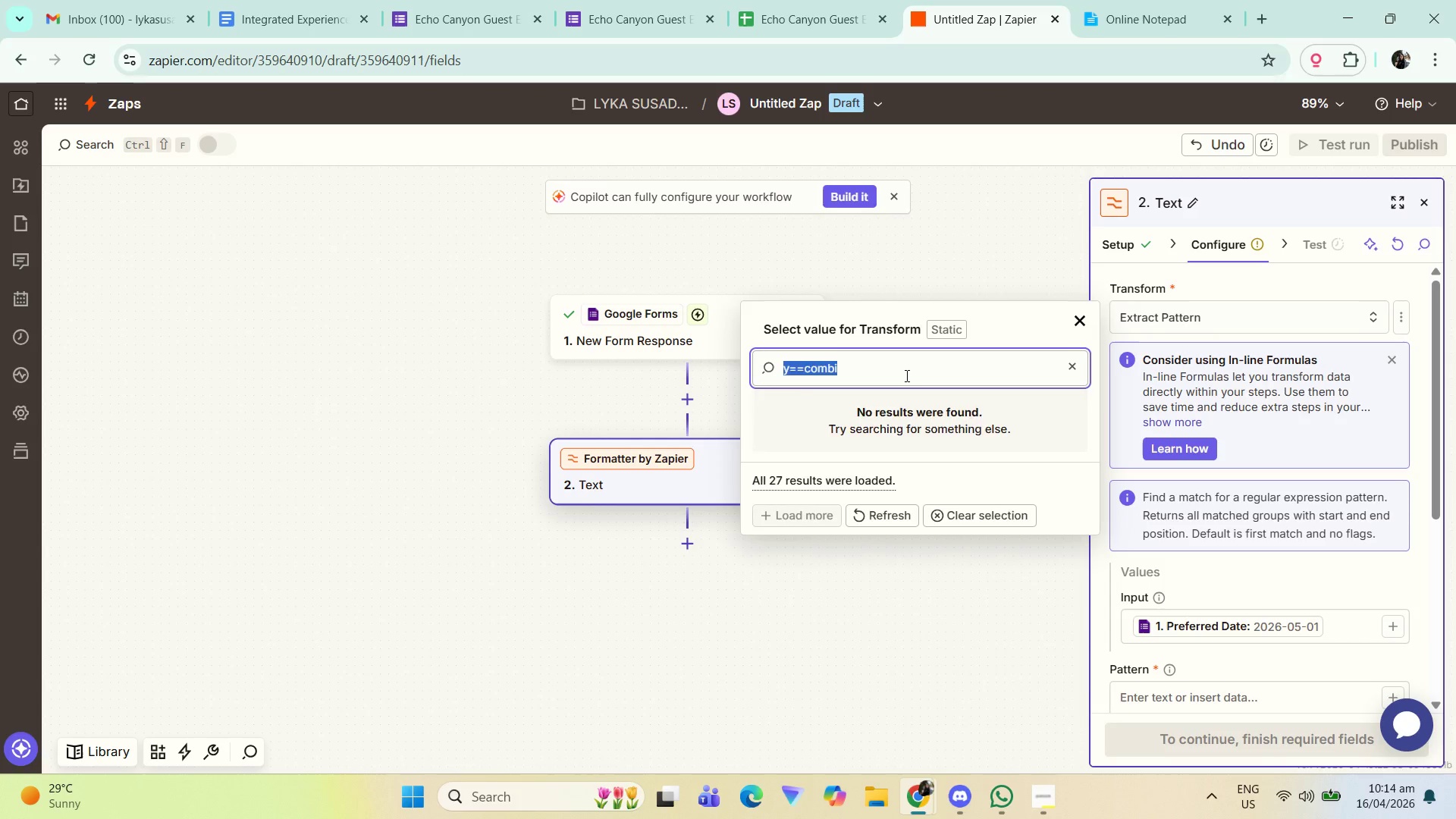 
type(caombin)
 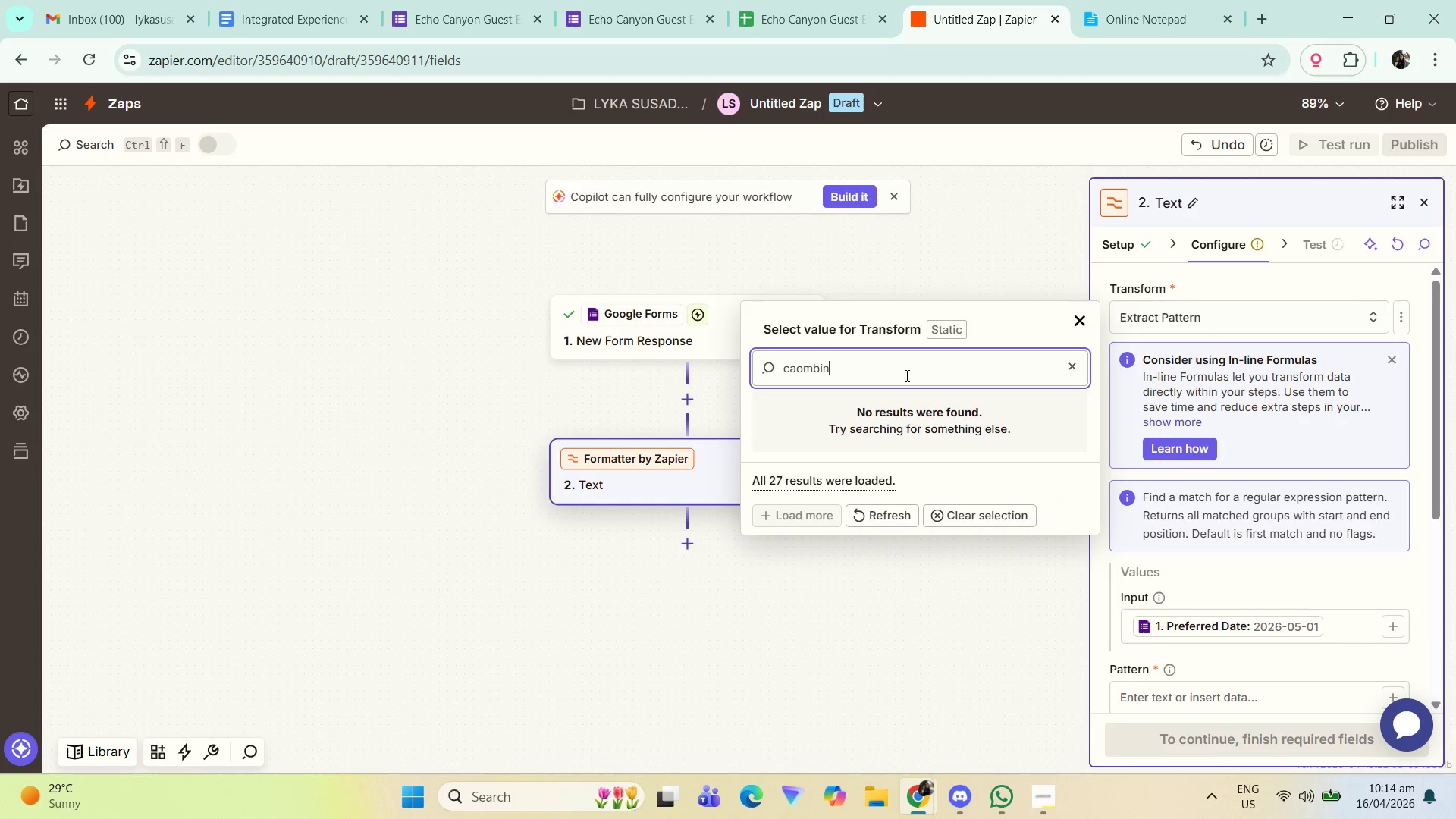 
key(Control+ControlLeft)
 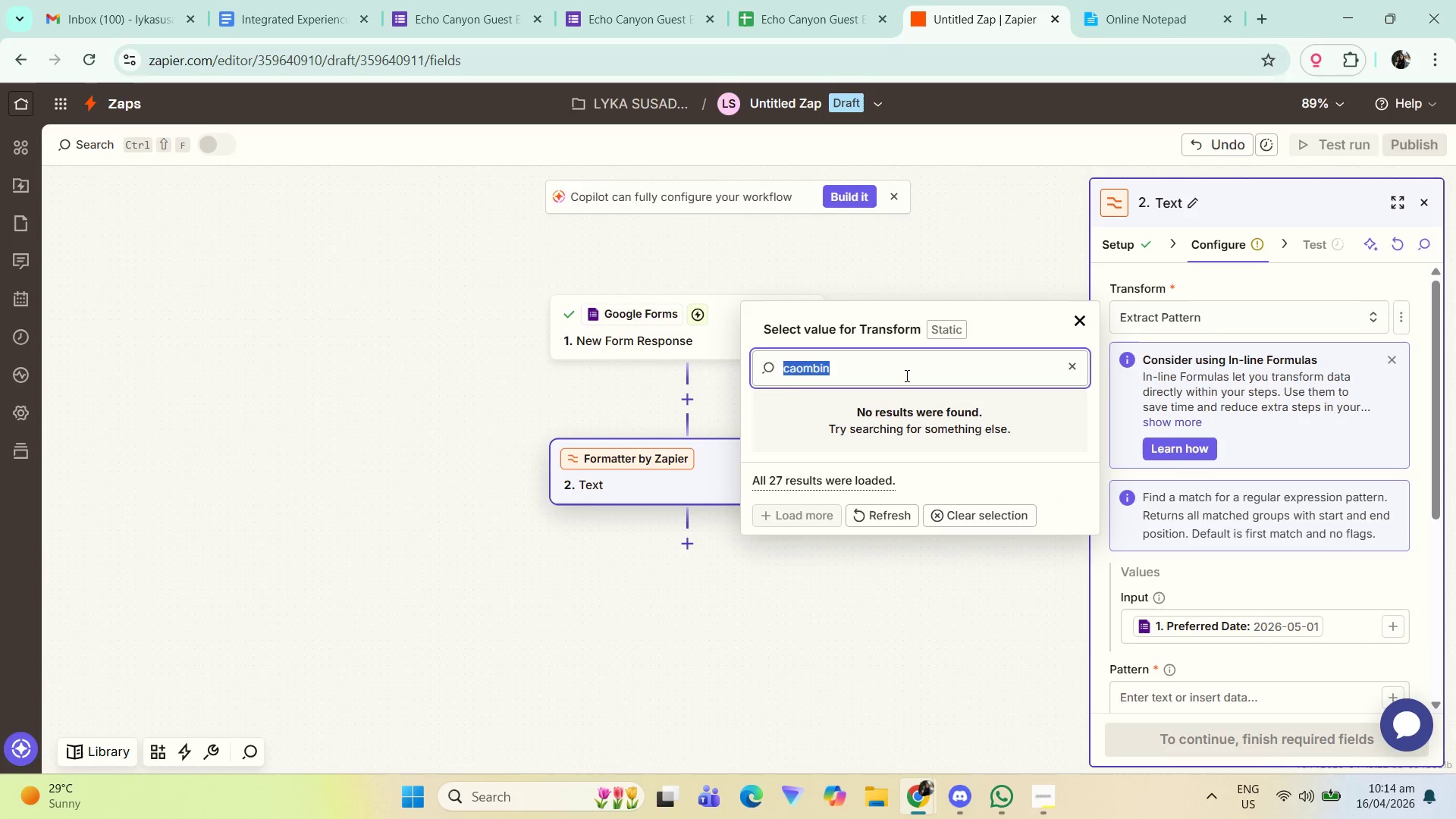 
key(Control+A)
 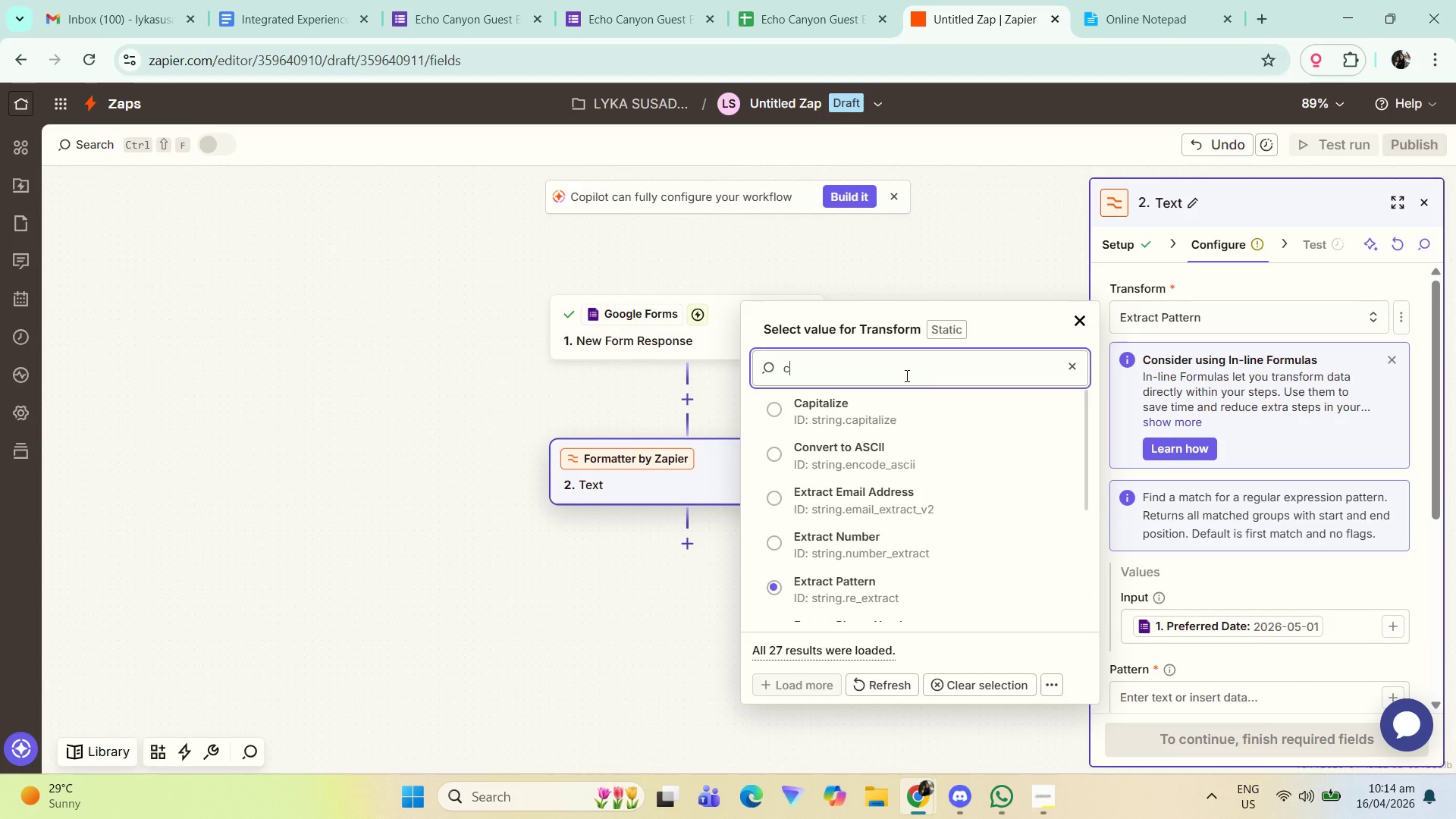 
type(combin)
 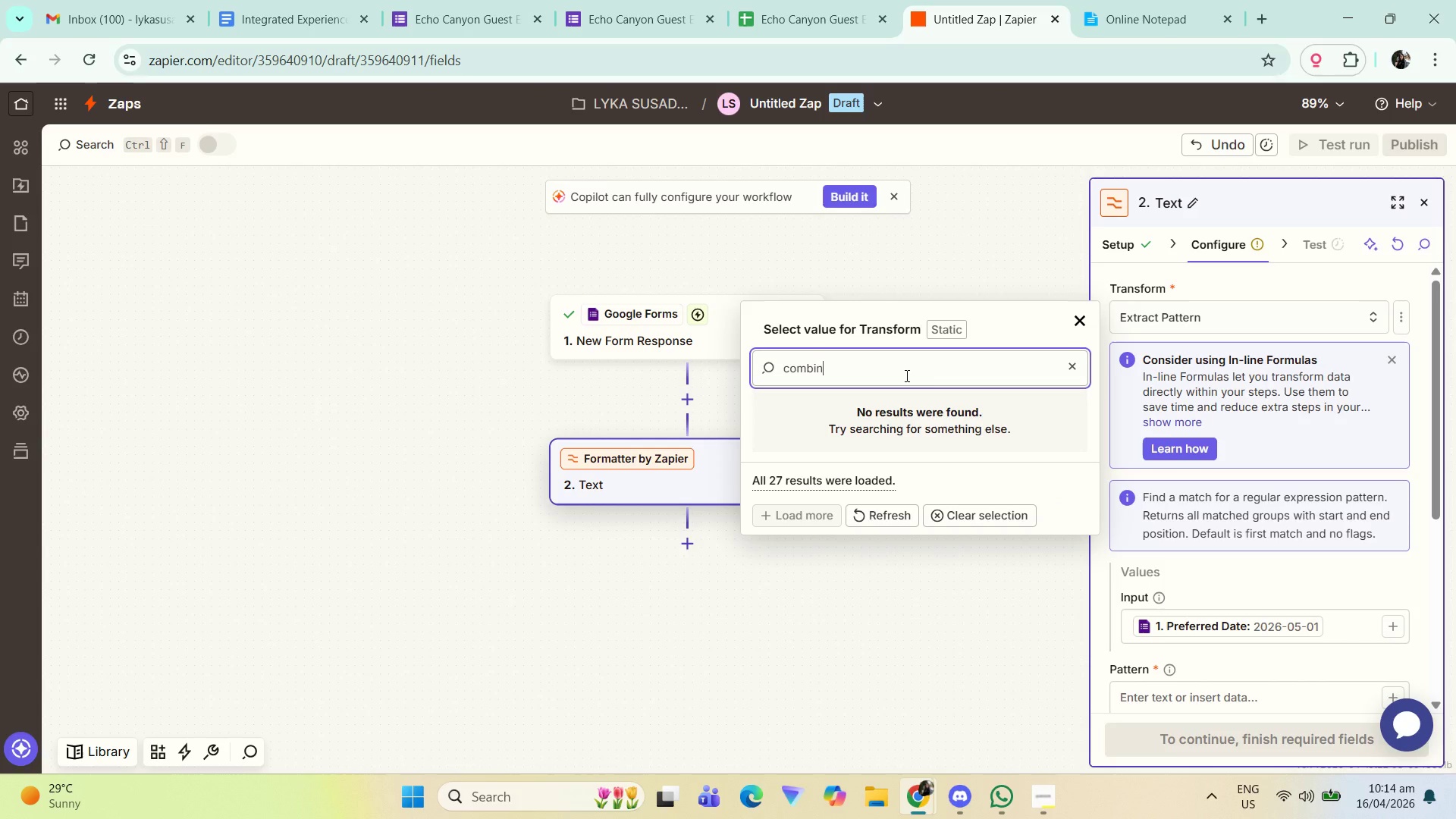 
key(Control+ControlLeft)
 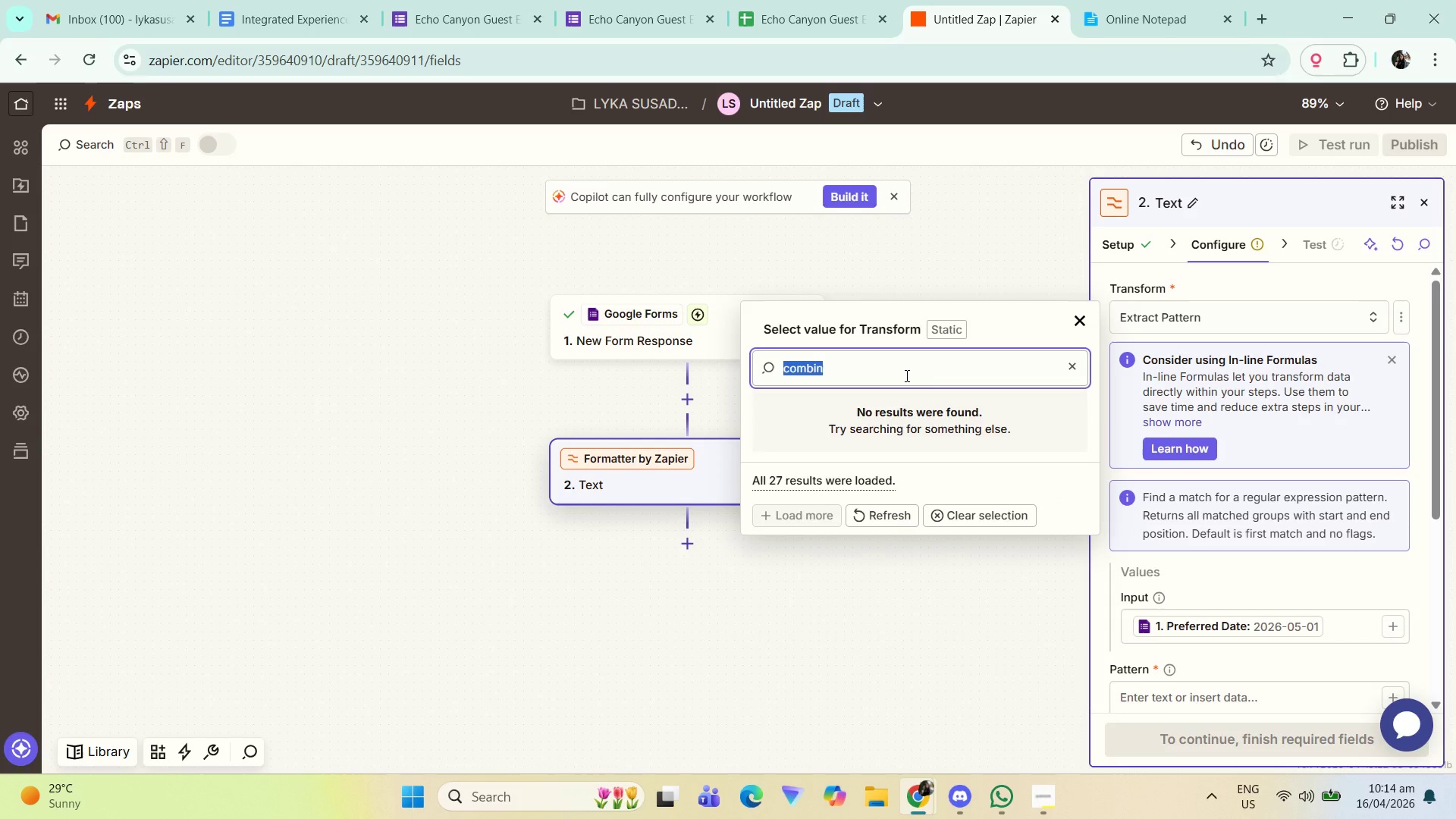 
key(Control+A)
 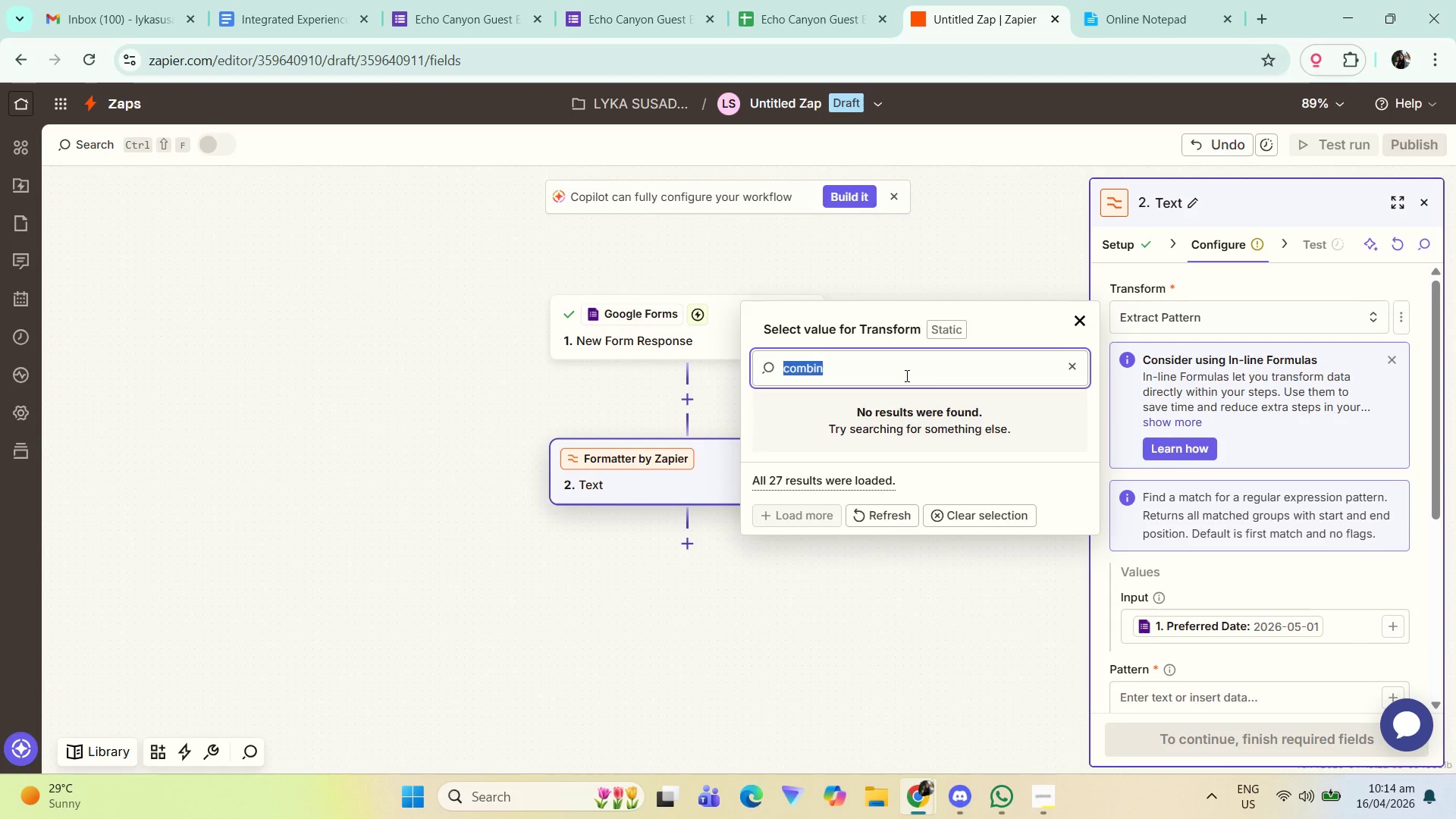 
key(Control+Backspace)
 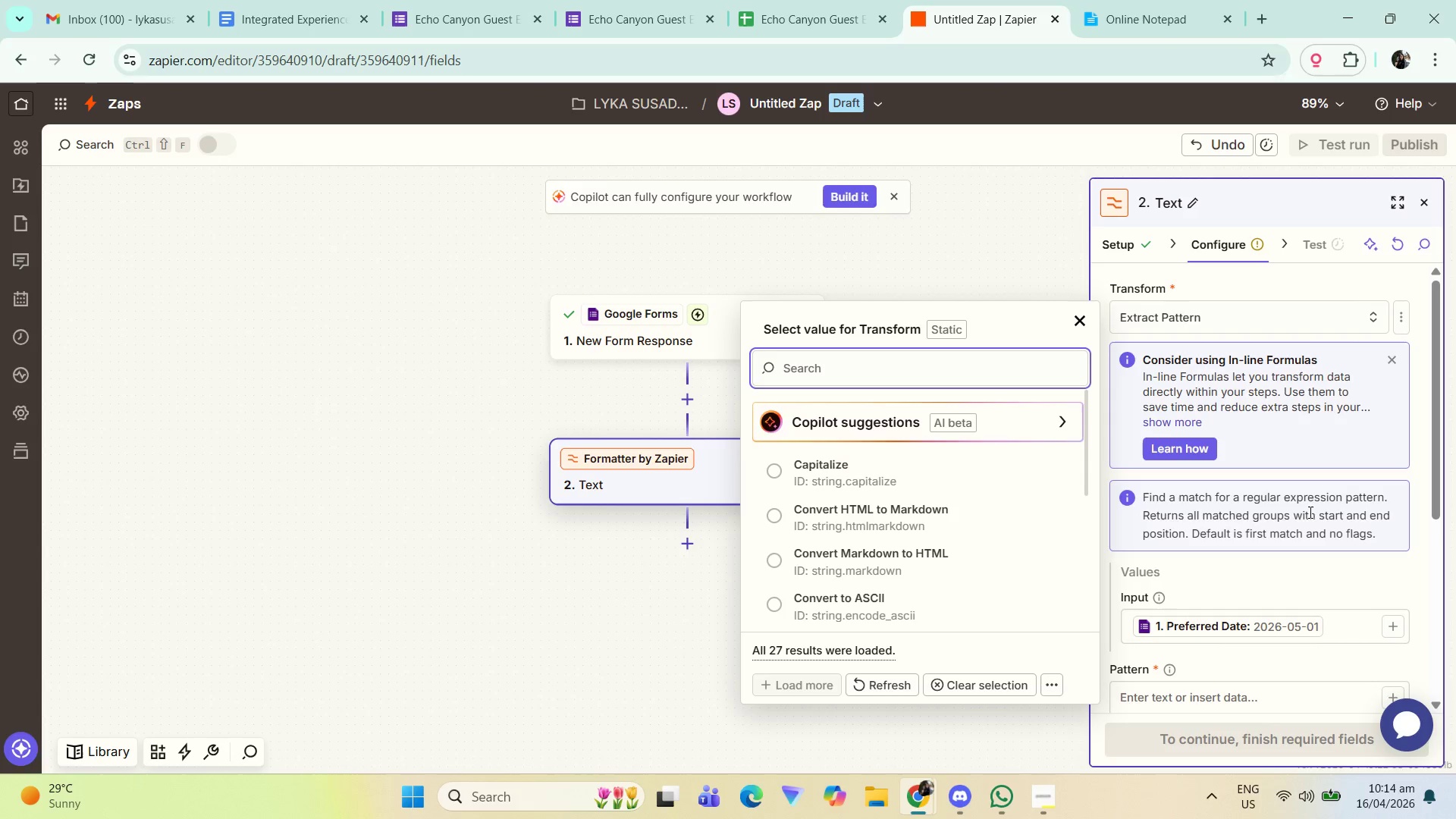 
left_click([1391, 356])
 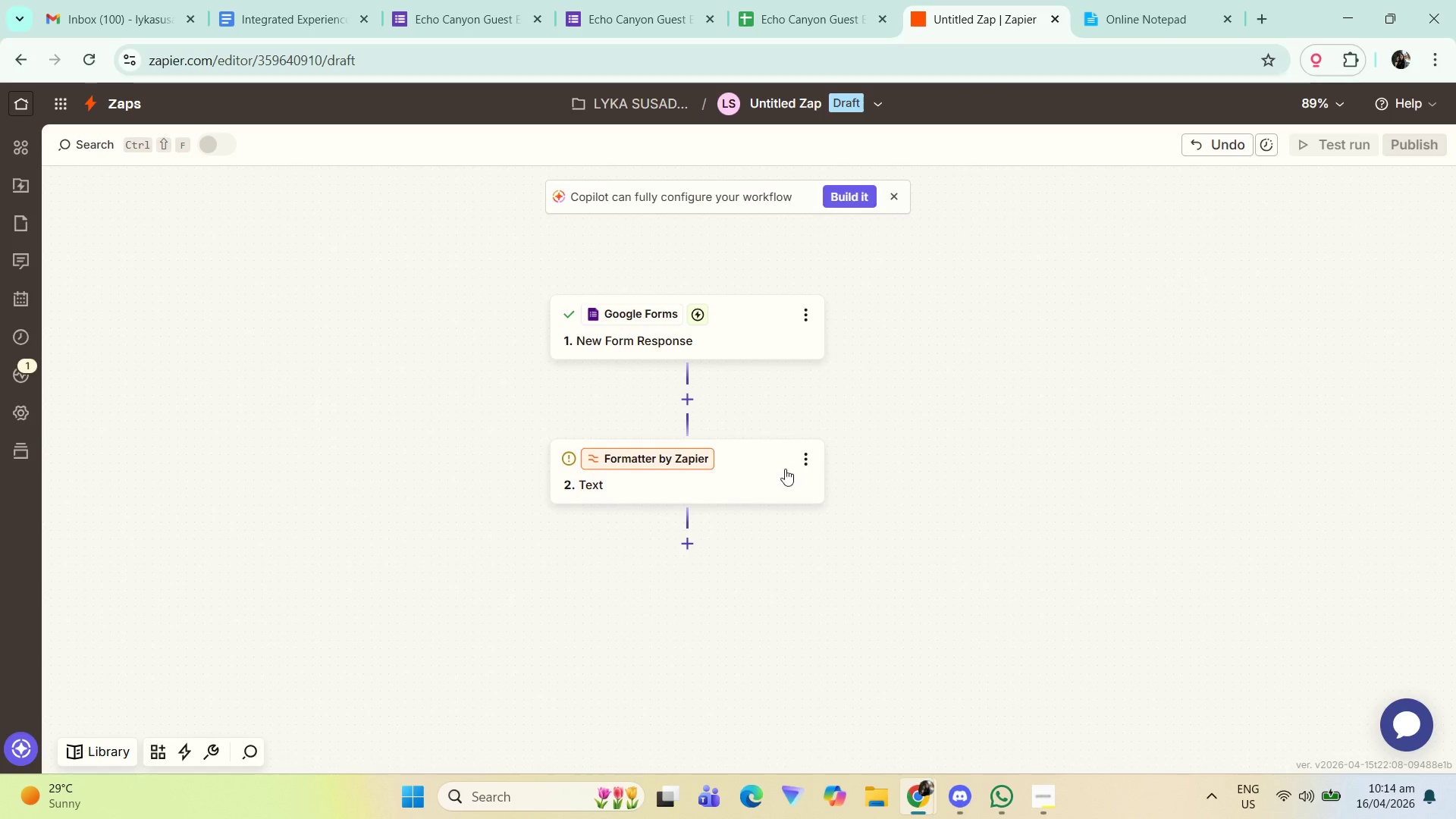 
left_click([802, 460])
 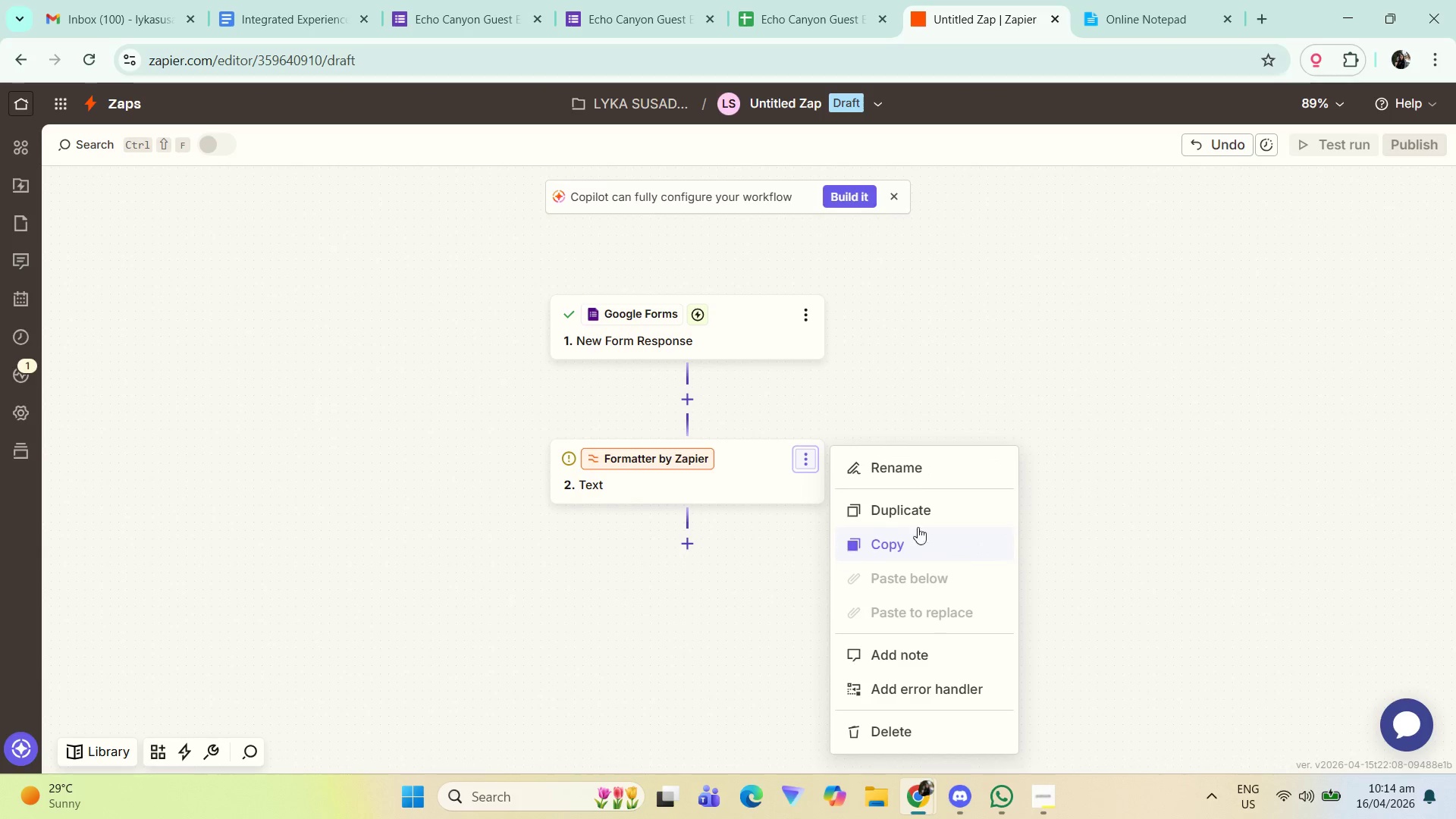 
left_click([894, 741])
 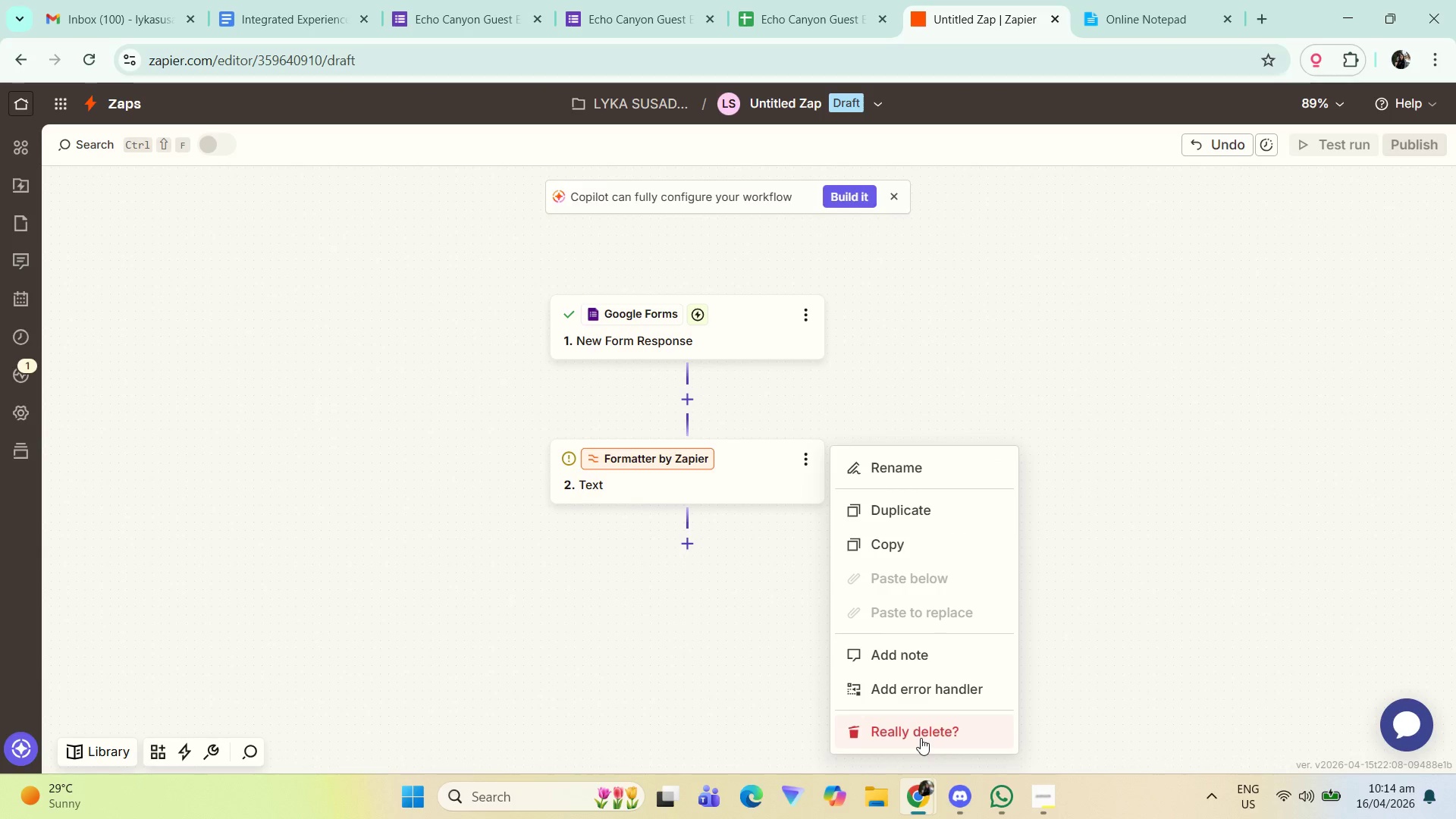 
left_click([919, 737])
 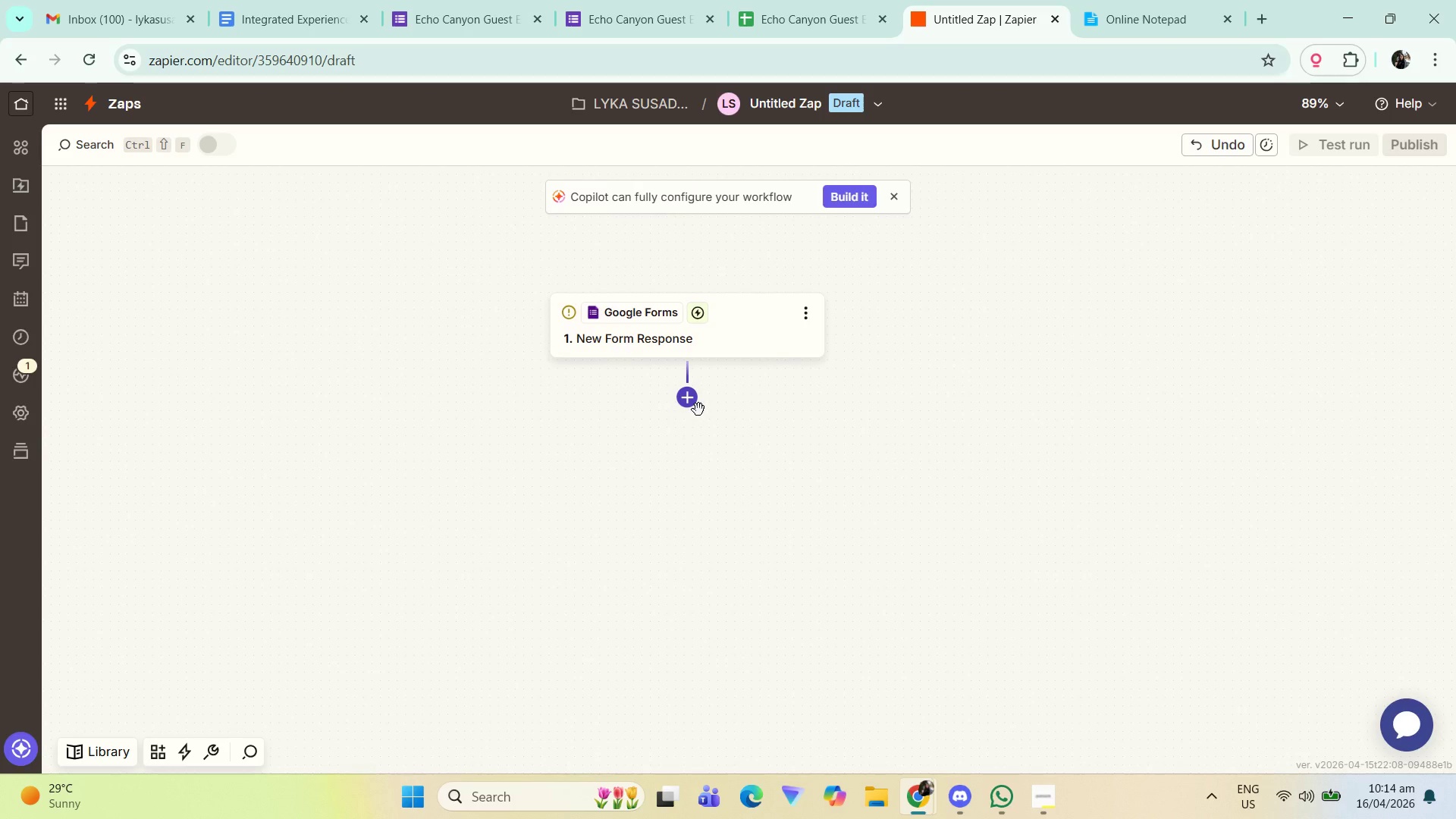 
double_click([686, 397])
 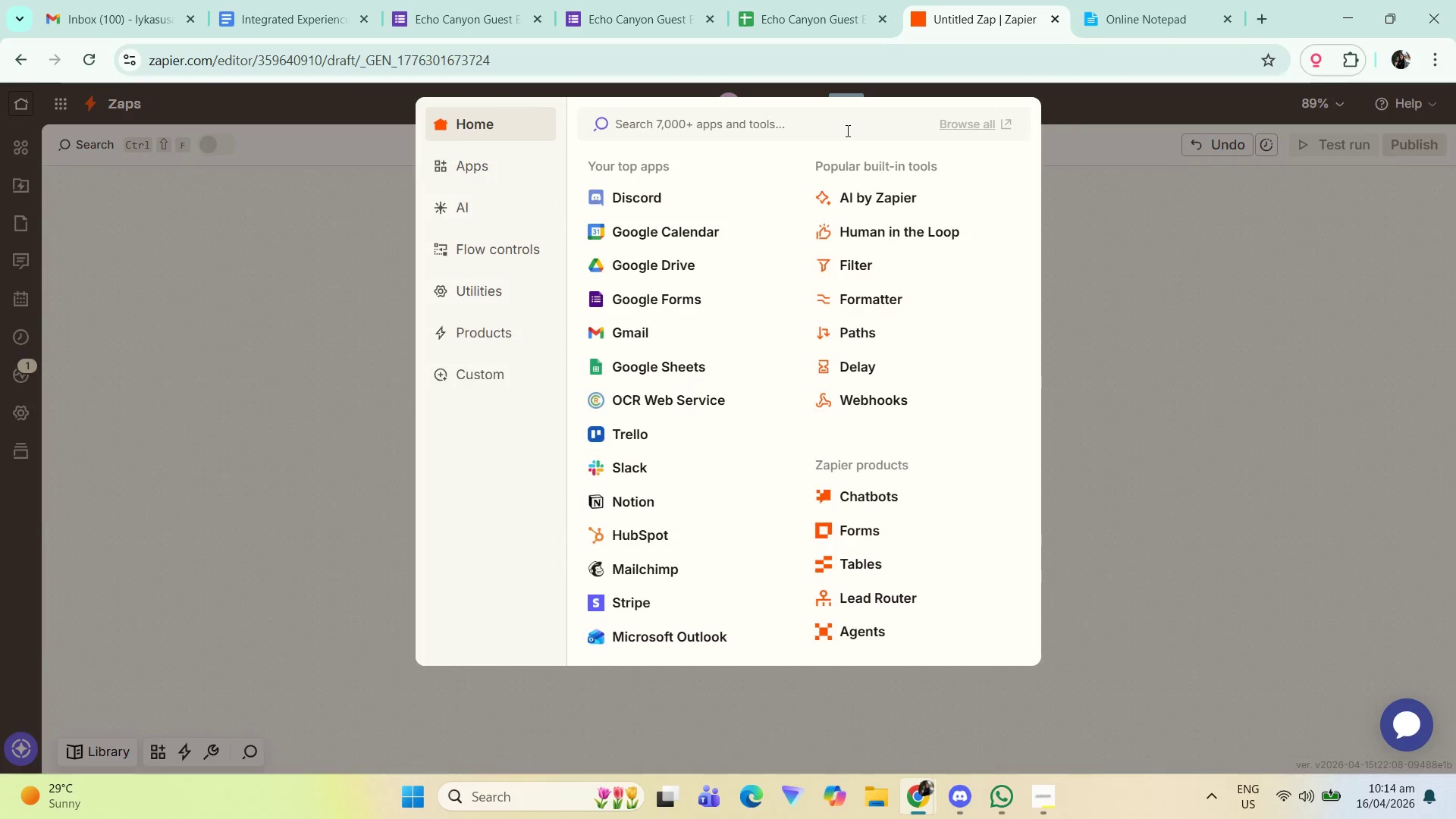 
left_click([846, 129])
 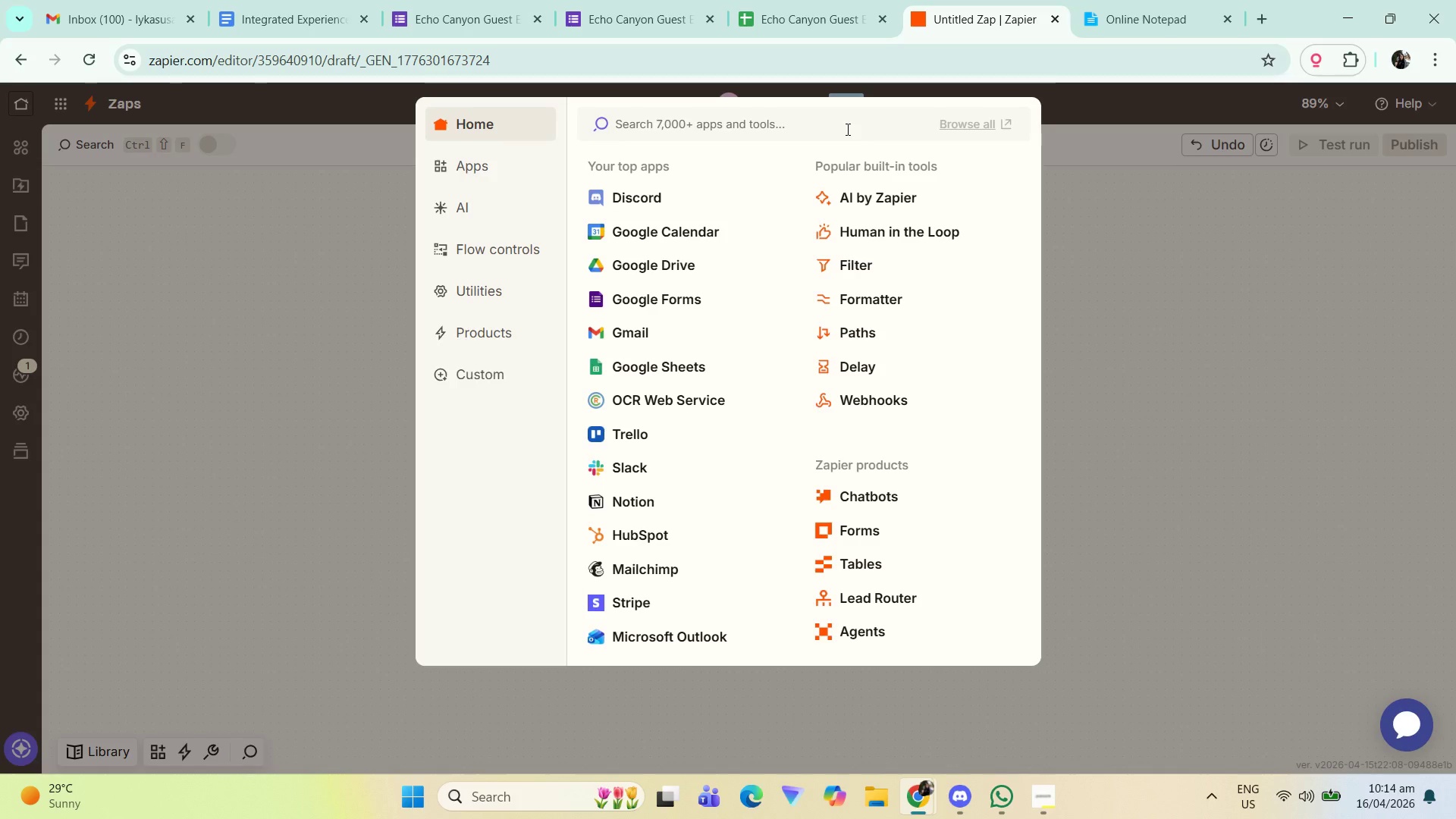 
type(formatter)
 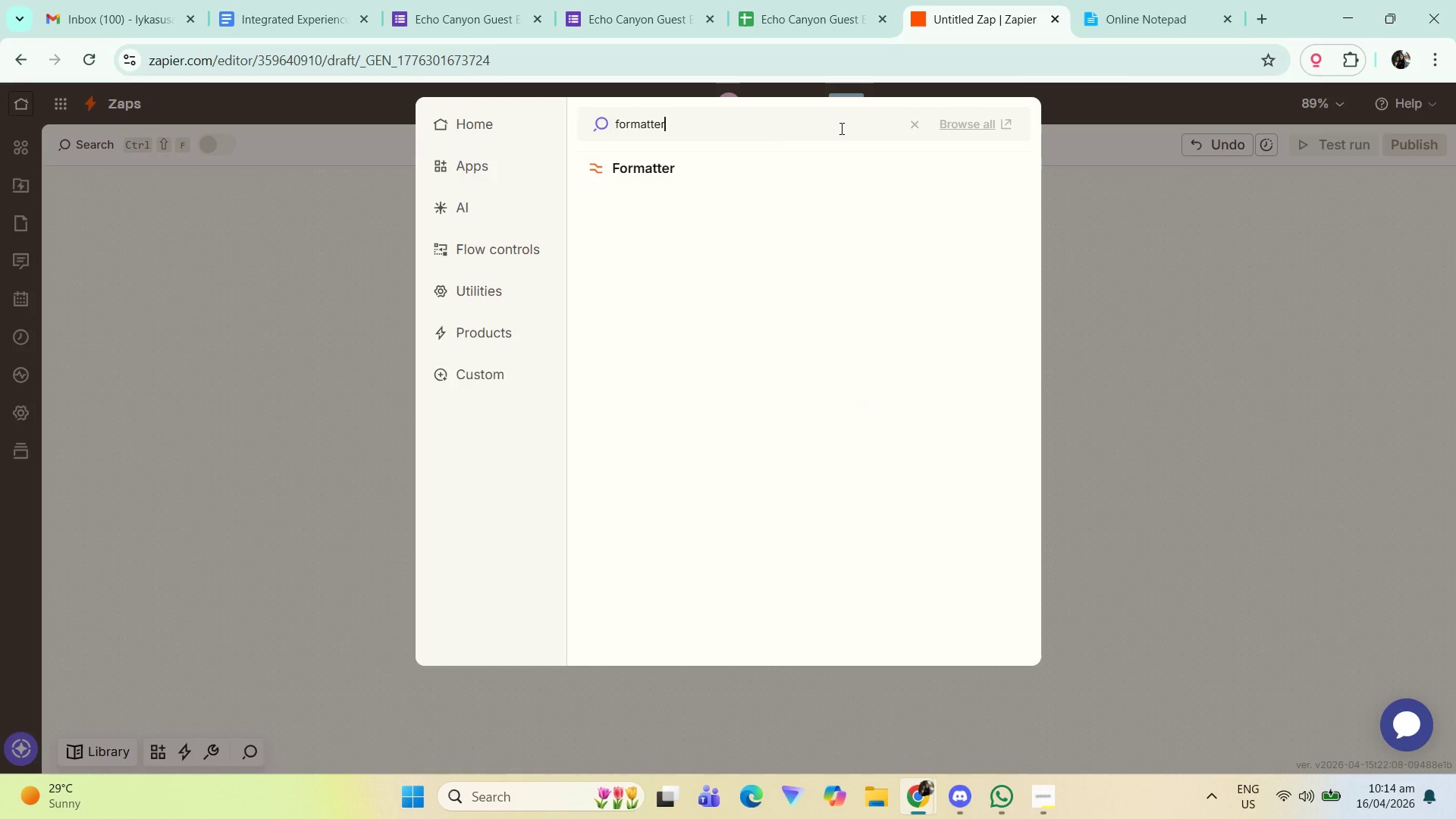 
wait(7.53)
 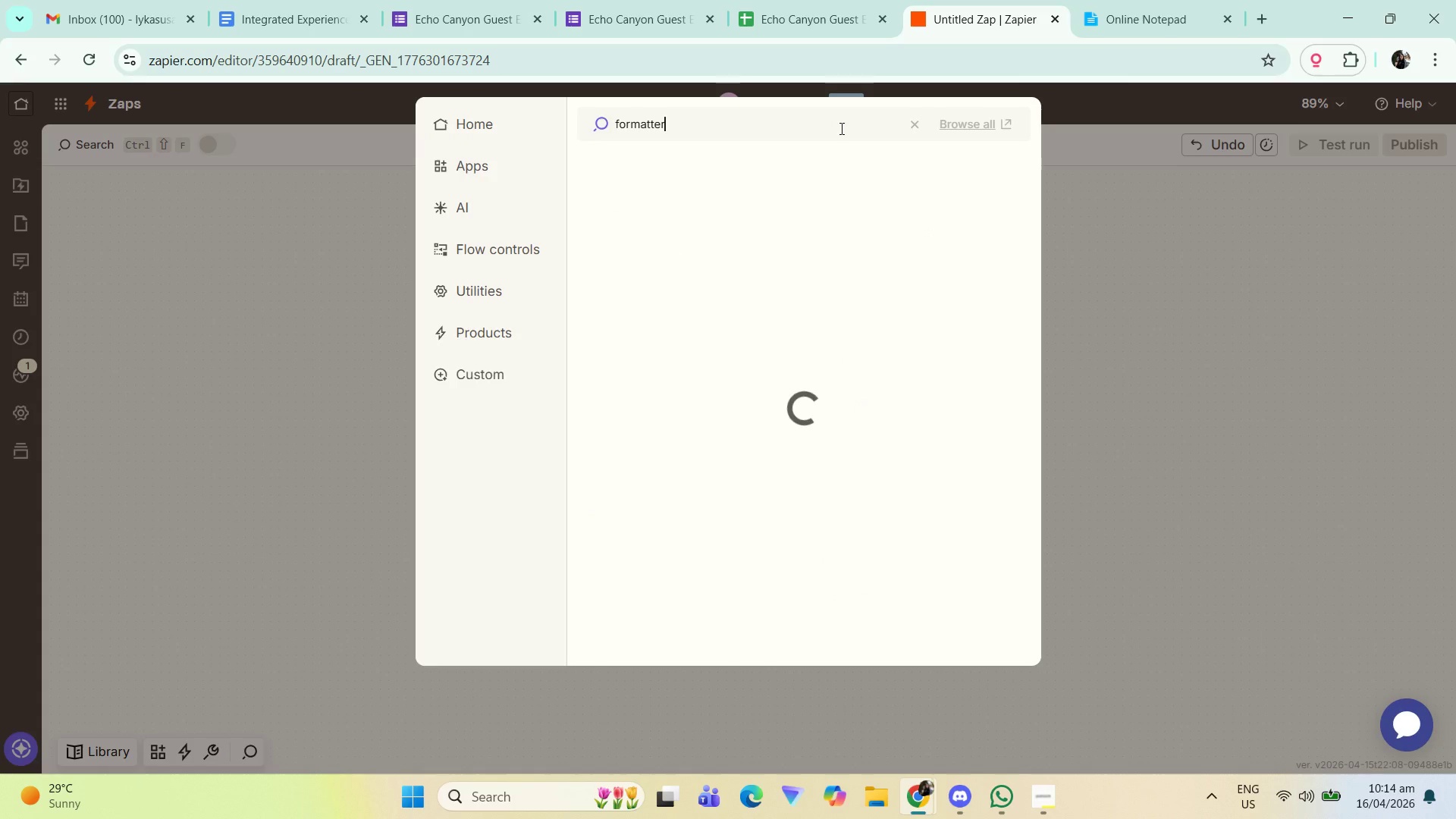 
left_click([627, 181])
 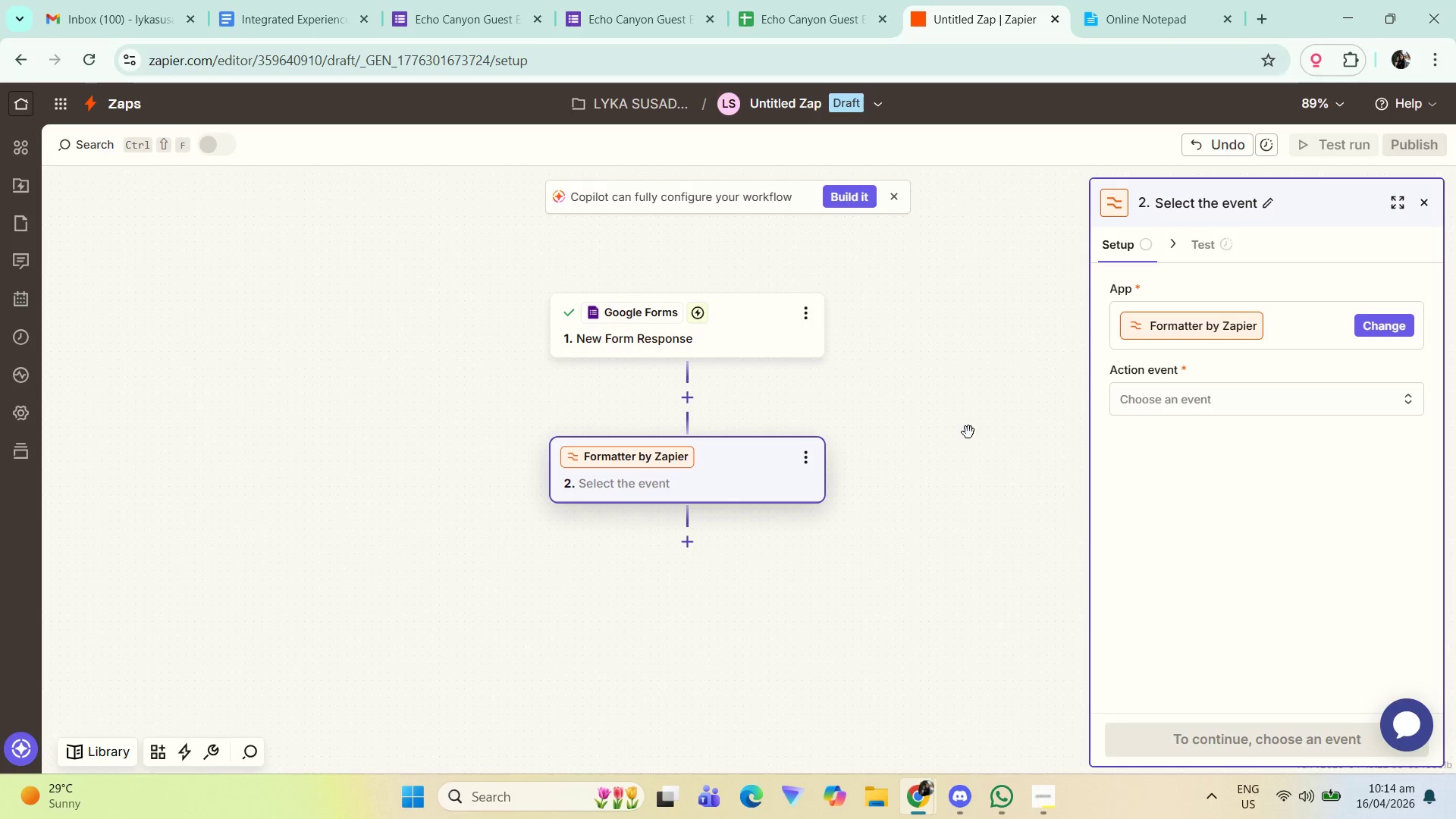 
wait(10.05)
 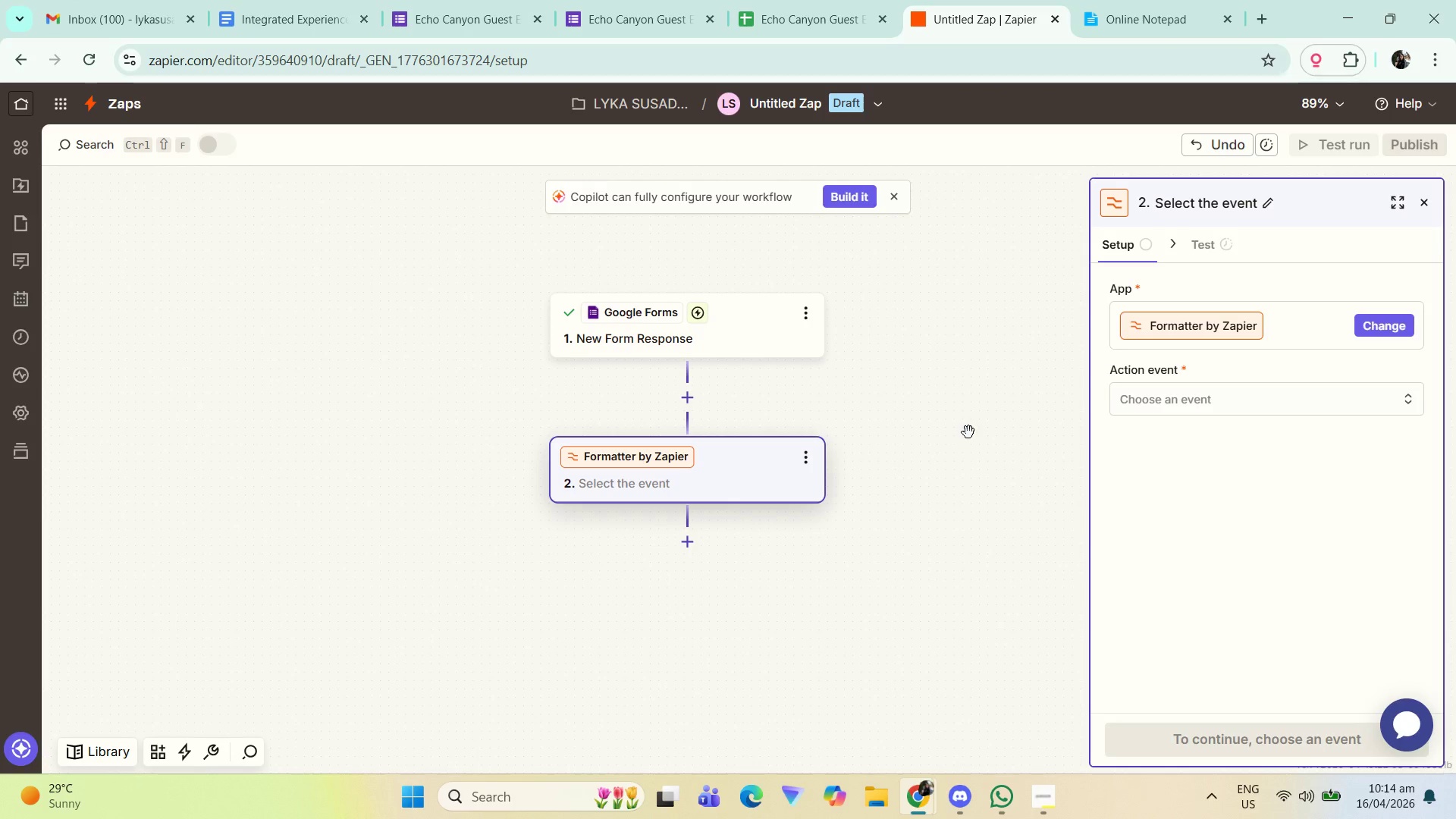 
left_click([1229, 403])
 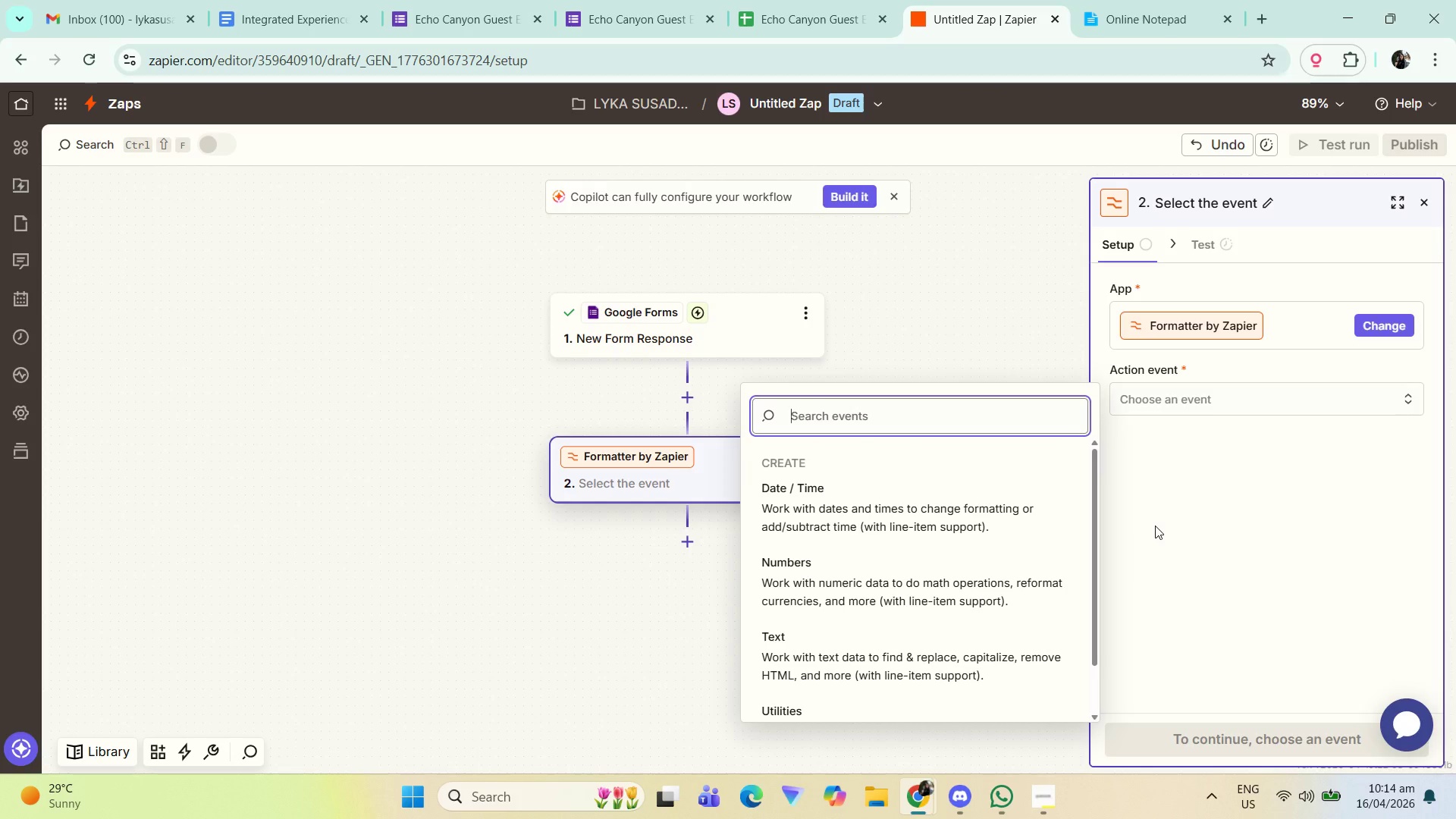 
wait(10.42)
 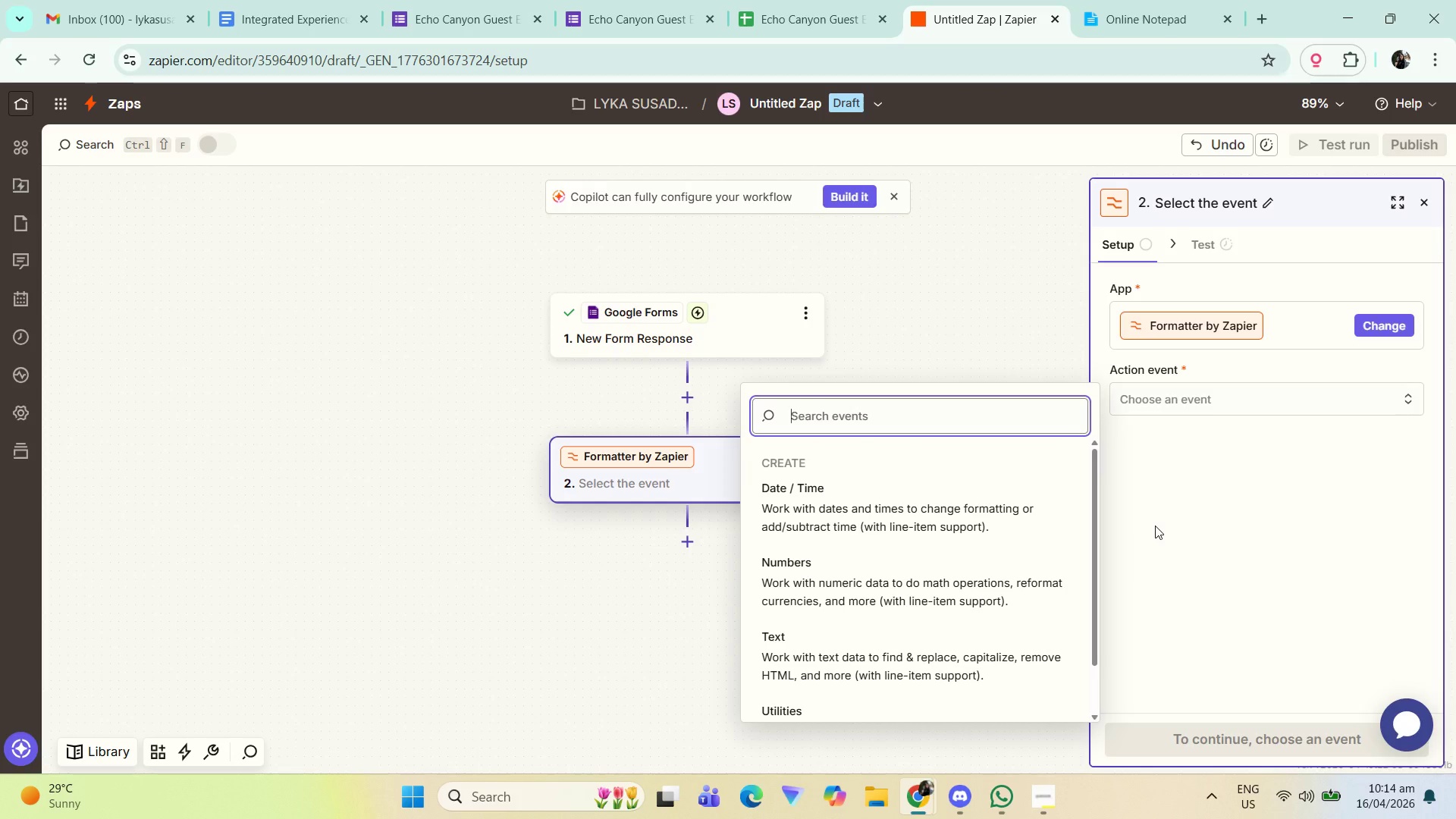 
scroll: coordinate [943, 522], scroll_direction: up, amount: 1.0
 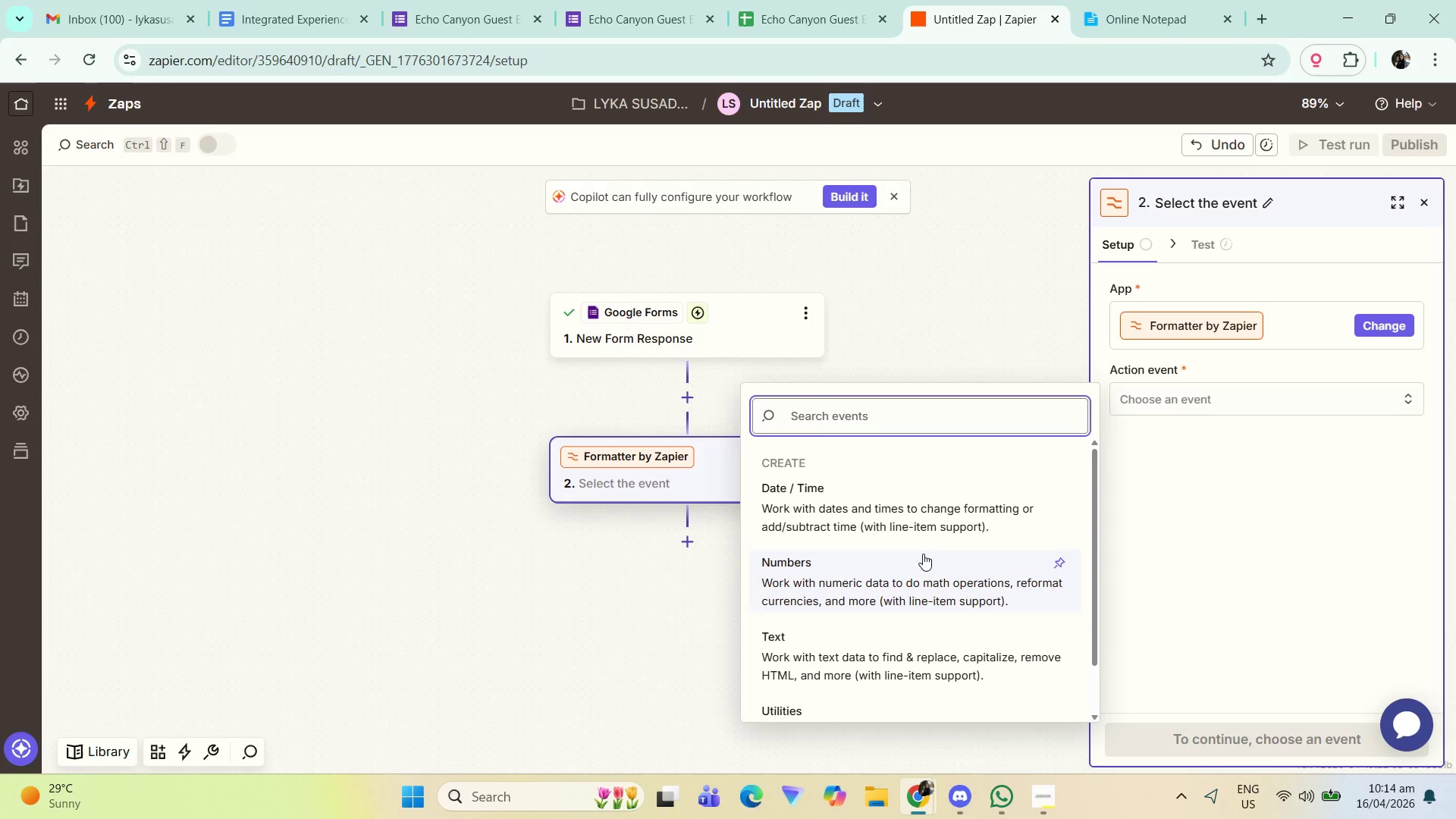 
scroll: coordinate [912, 558], scroll_direction: down, amount: 3.0
 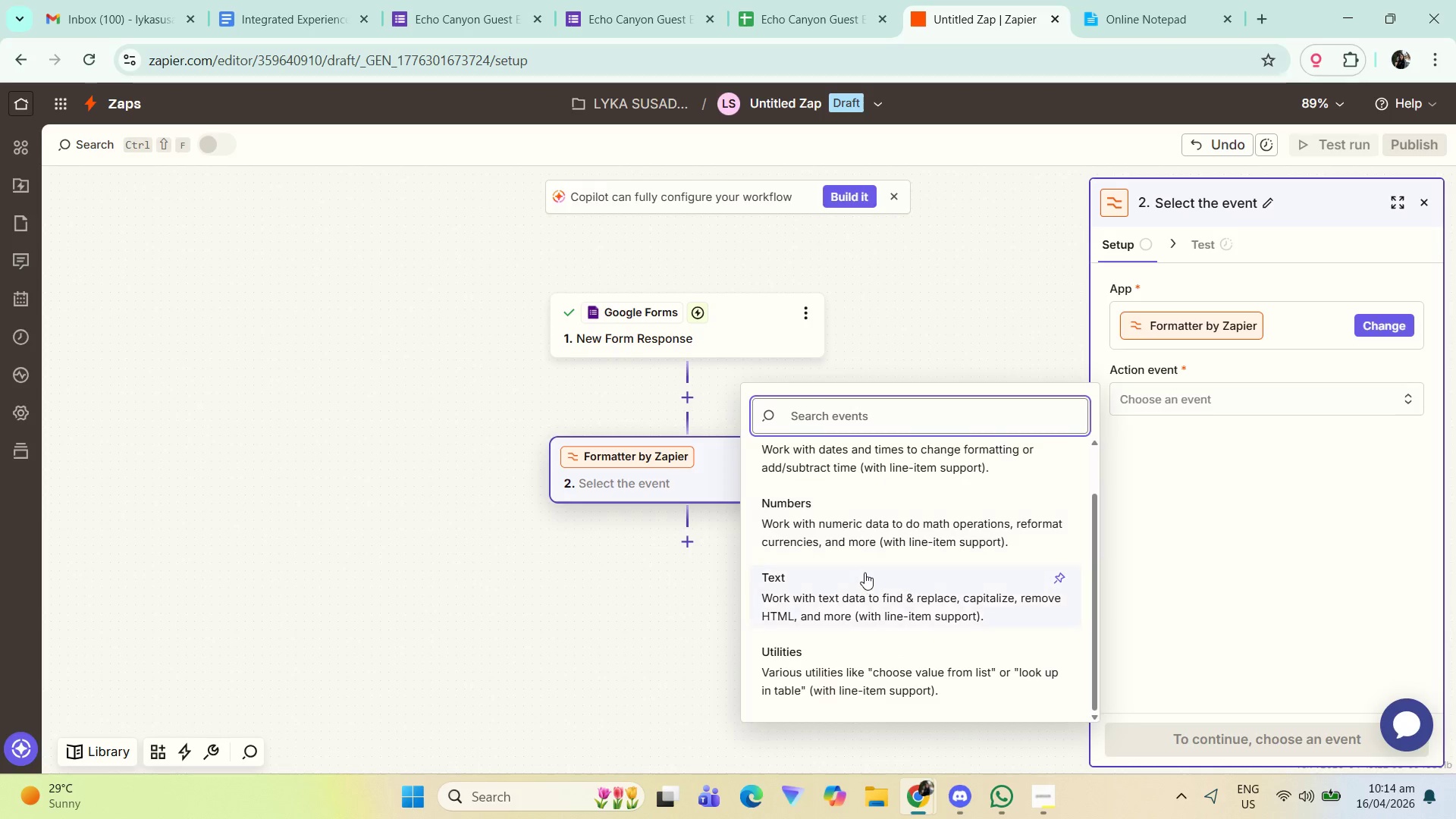 
scroll: coordinate [868, 626], scroll_direction: up, amount: 1.0
 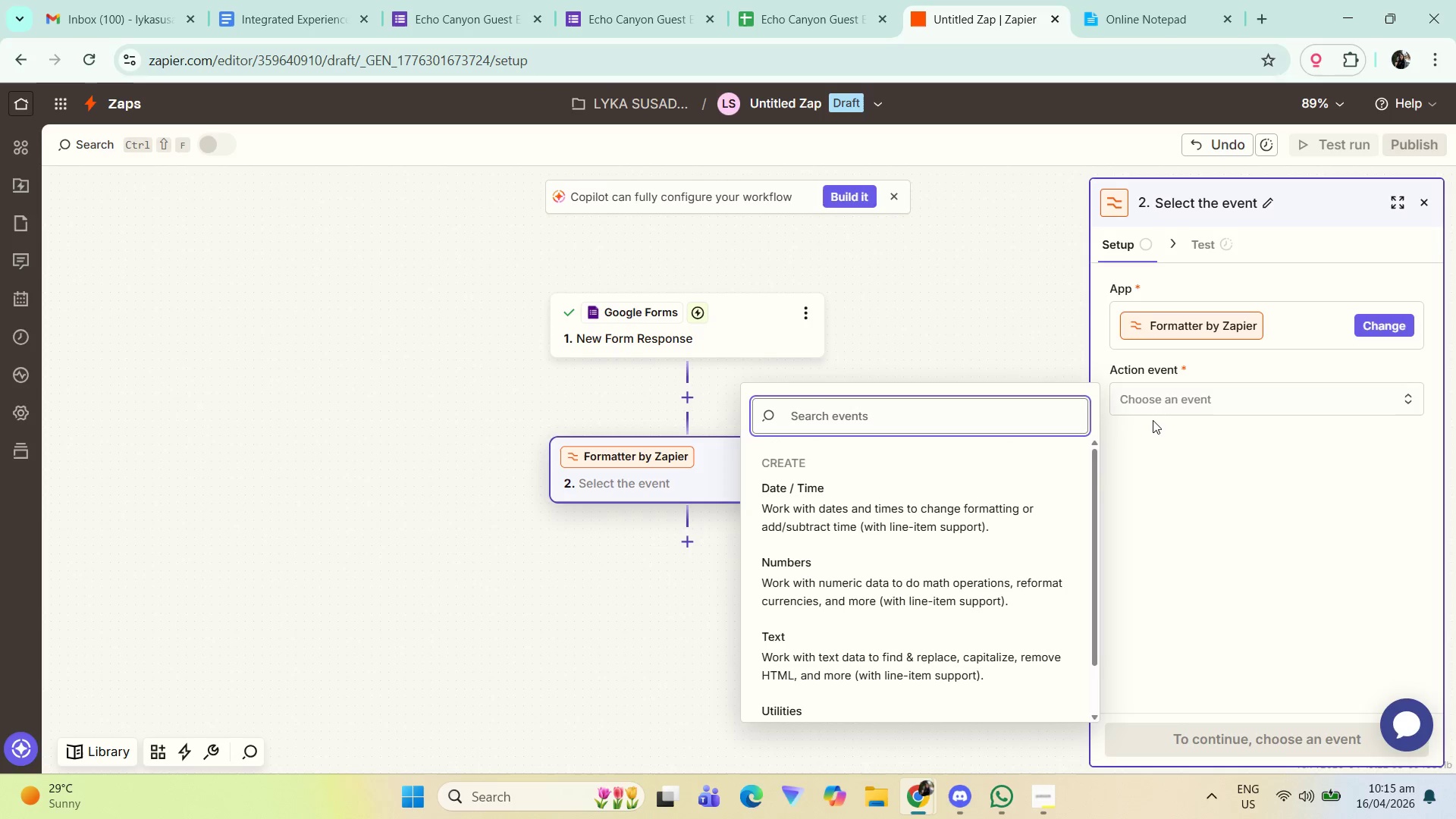 
wait(36.63)
 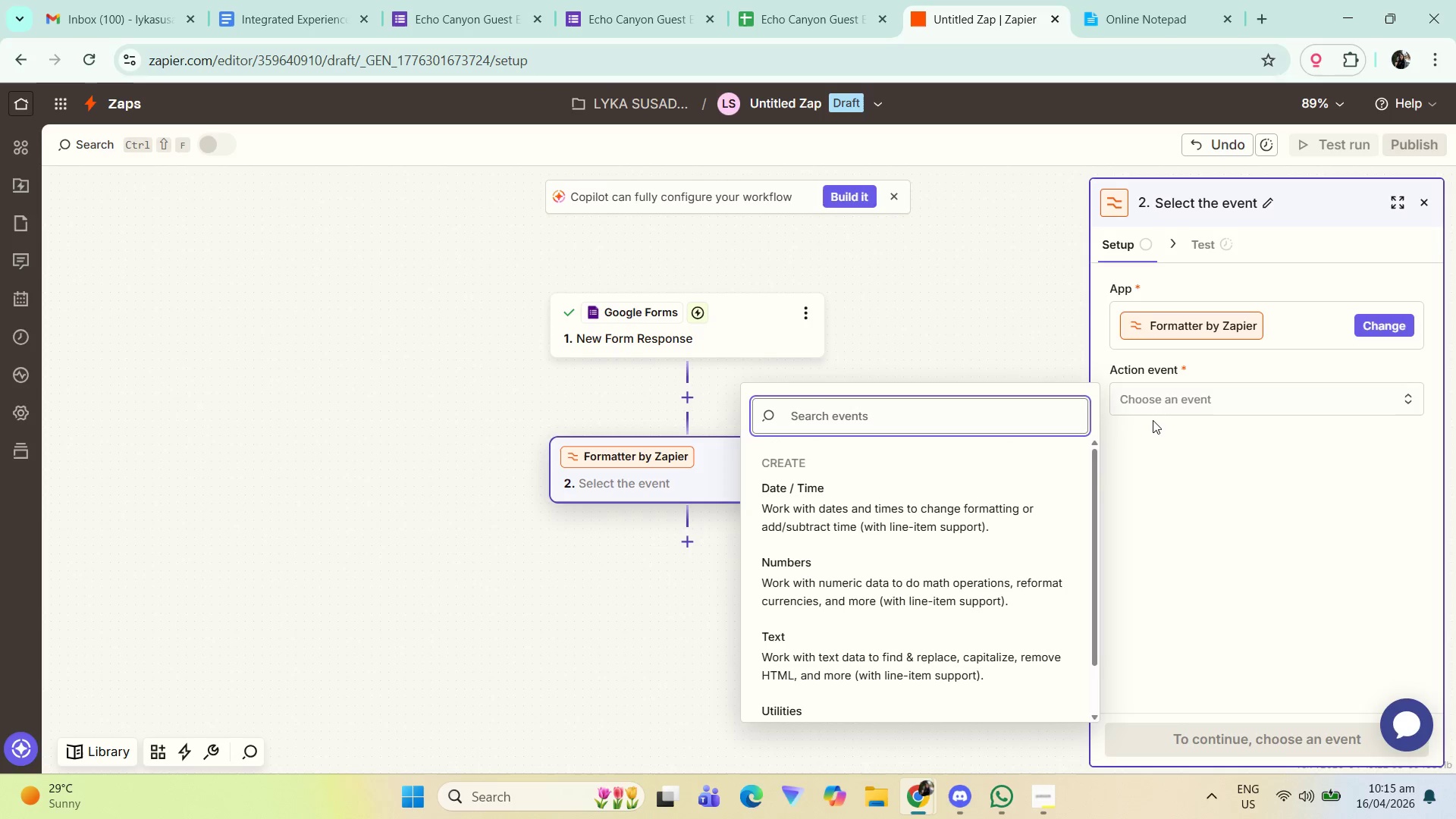 
scroll: coordinate [936, 556], scroll_direction: down, amount: 2.0
 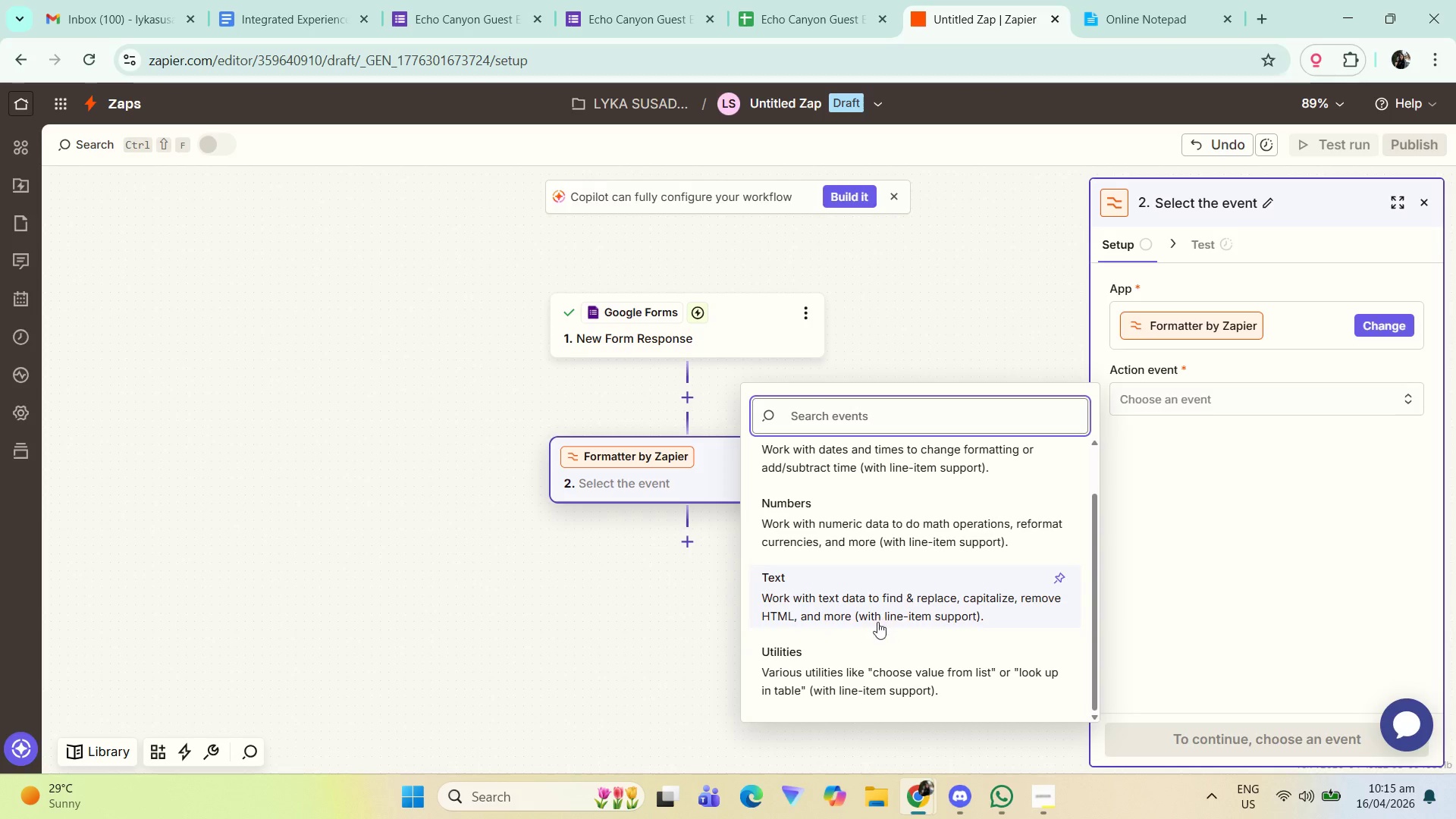 
wait(6.47)
 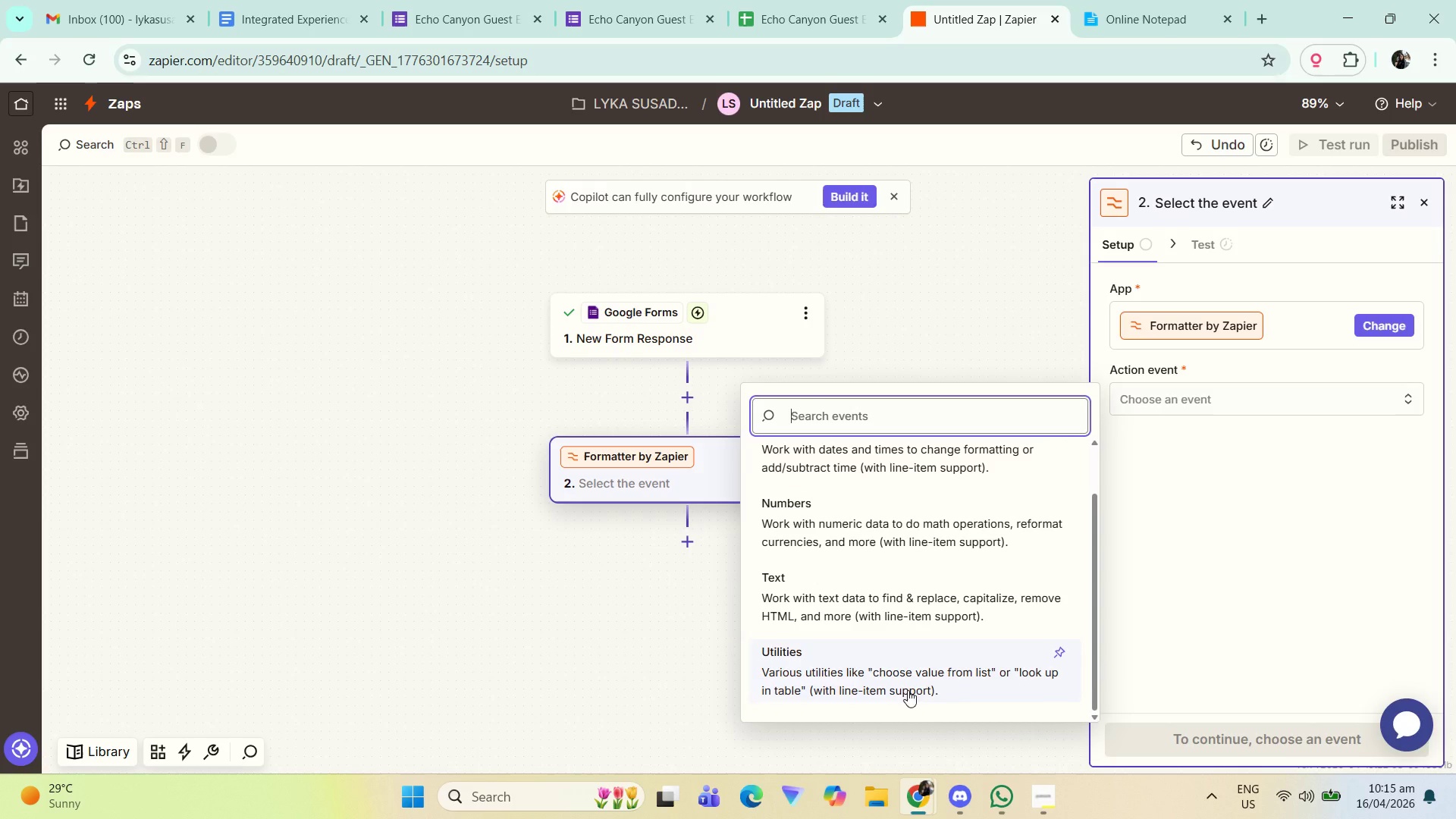 
scroll: coordinate [872, 565], scroll_direction: up, amount: 1.0
 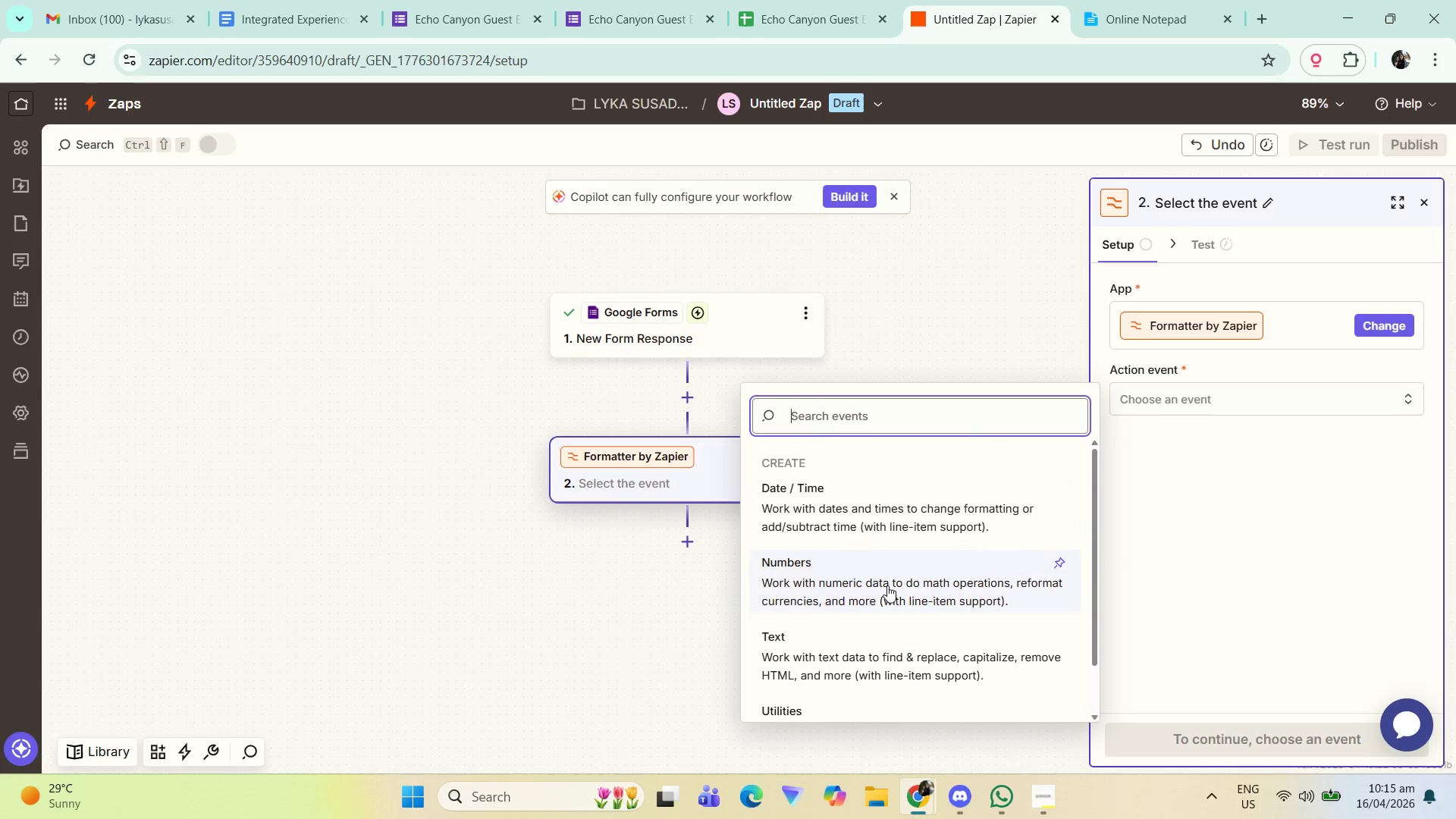 
scroll: coordinate [882, 664], scroll_direction: none, amount: 0.0
 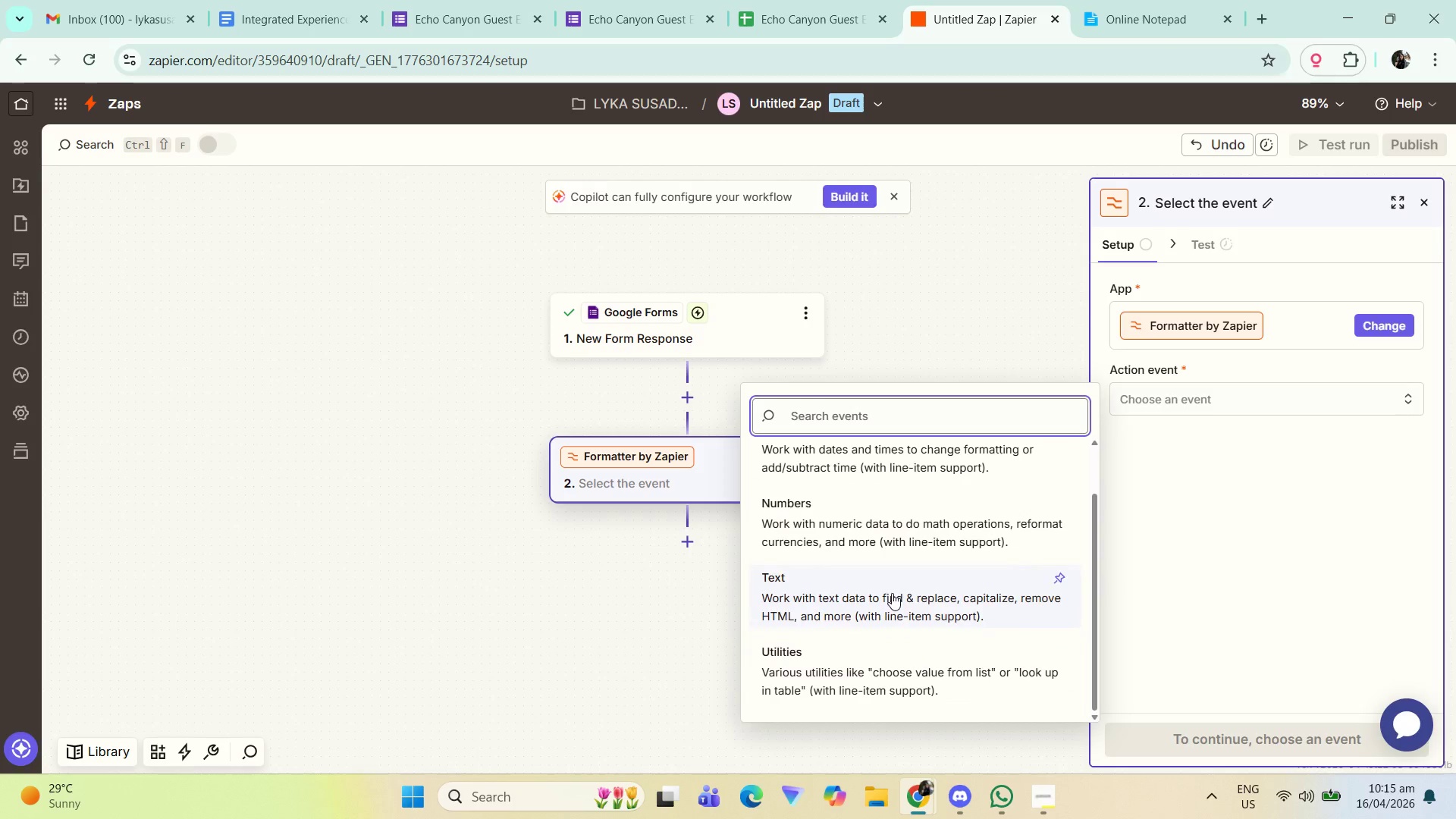 
left_click([892, 593])
 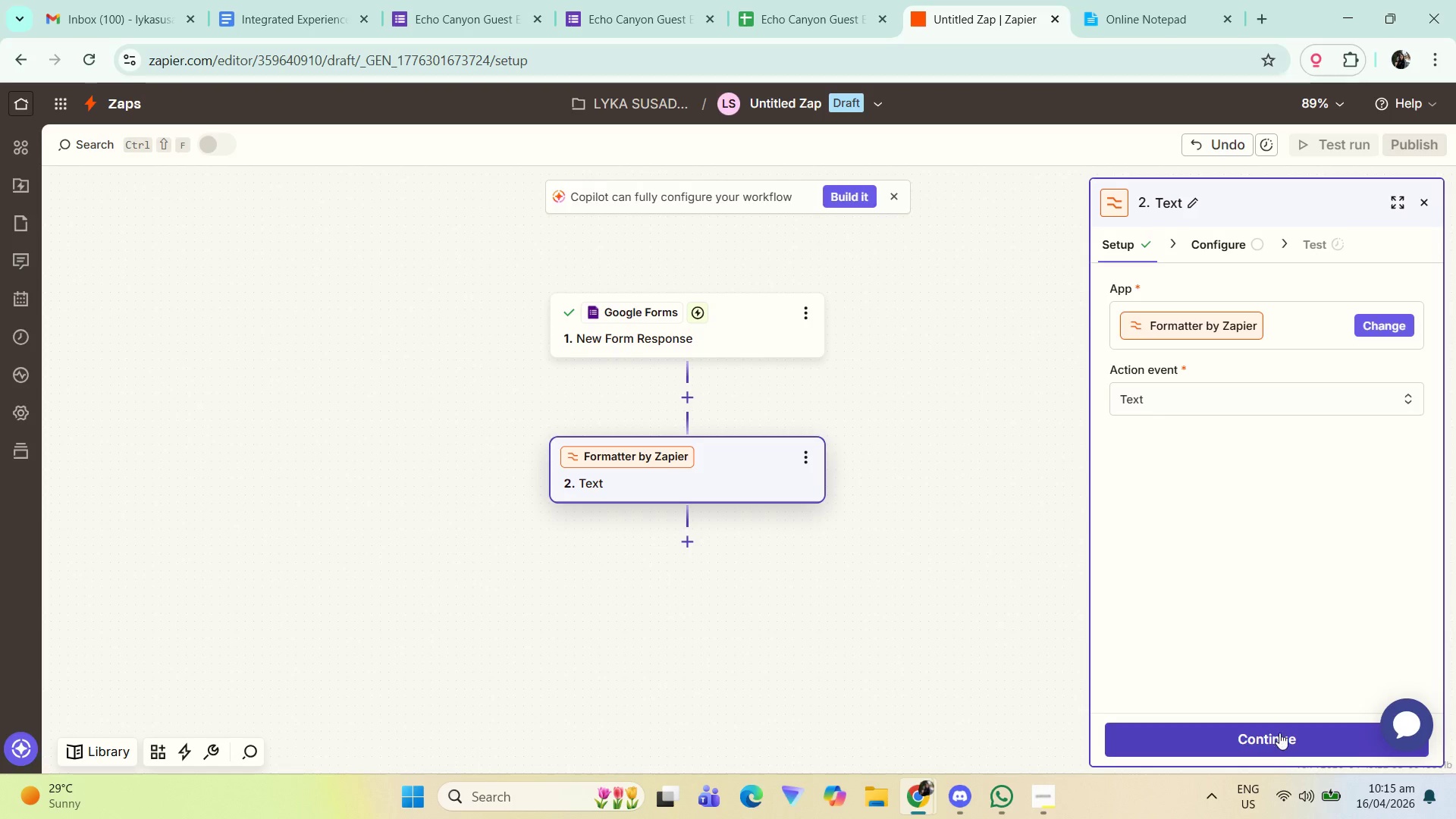 
left_click([1266, 754])
 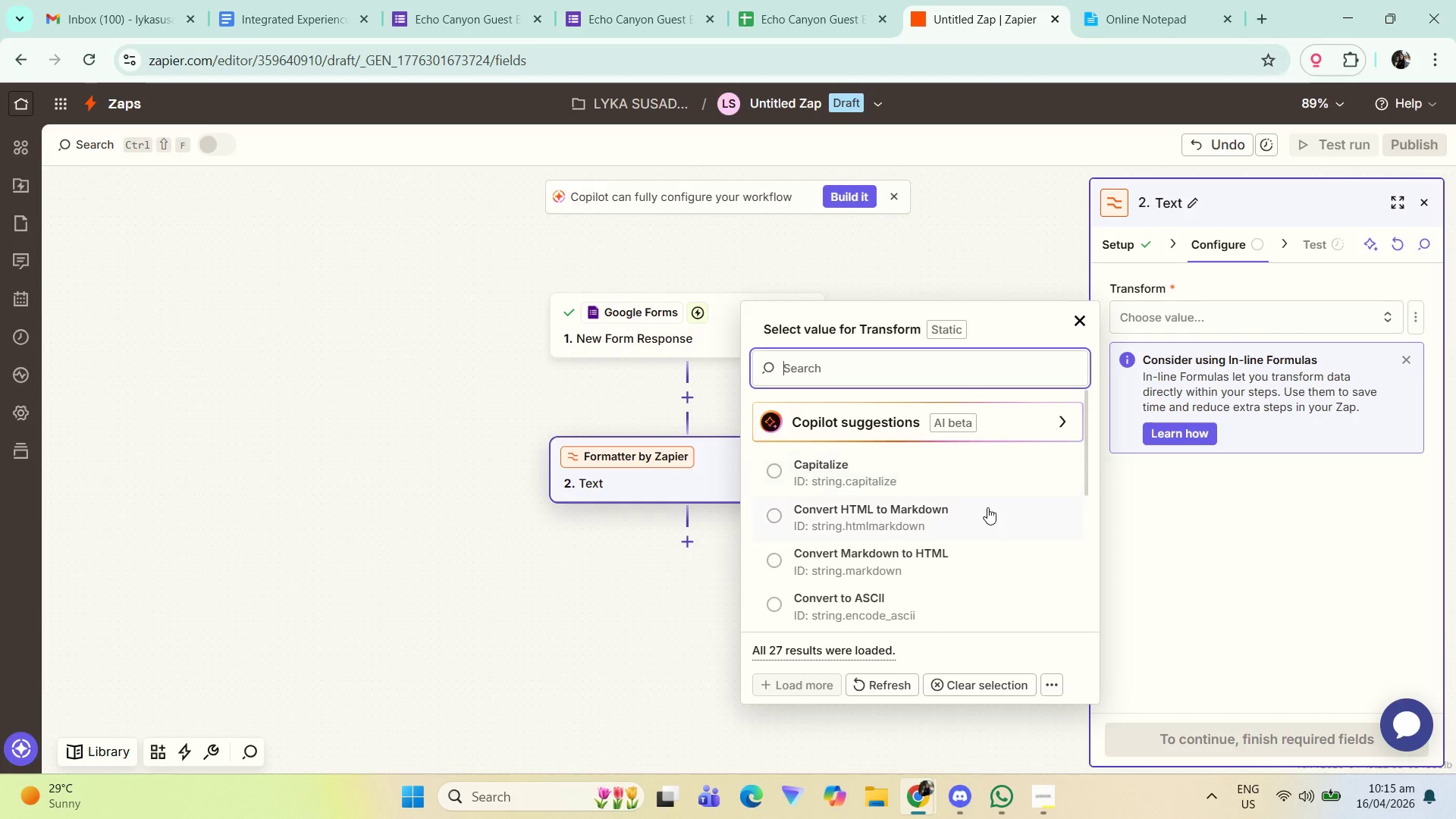 
left_click_drag(start_coordinate=[1081, 469], to_coordinate=[1078, 499])
 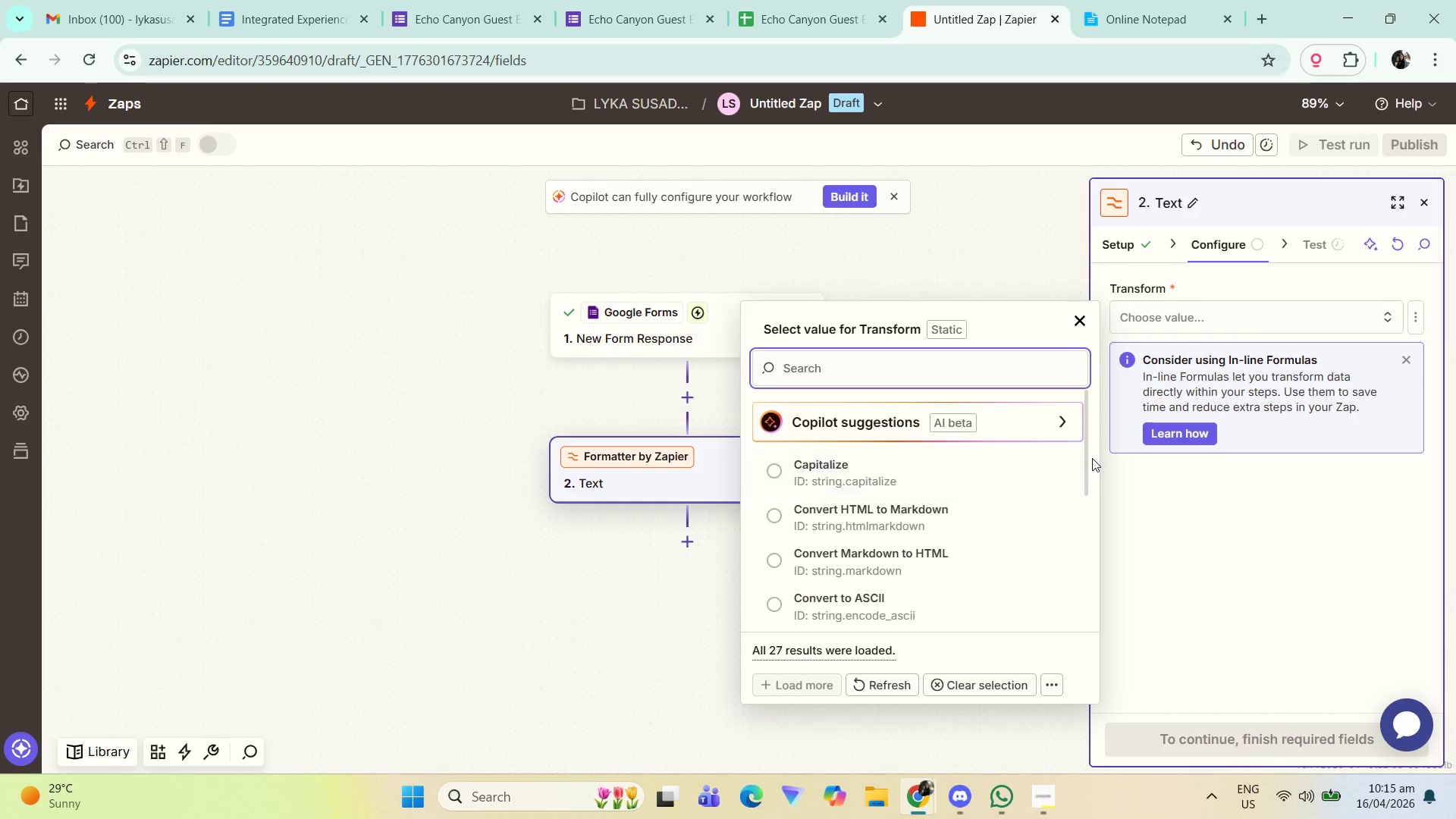 
left_click_drag(start_coordinate=[1092, 463], to_coordinate=[1087, 485])
 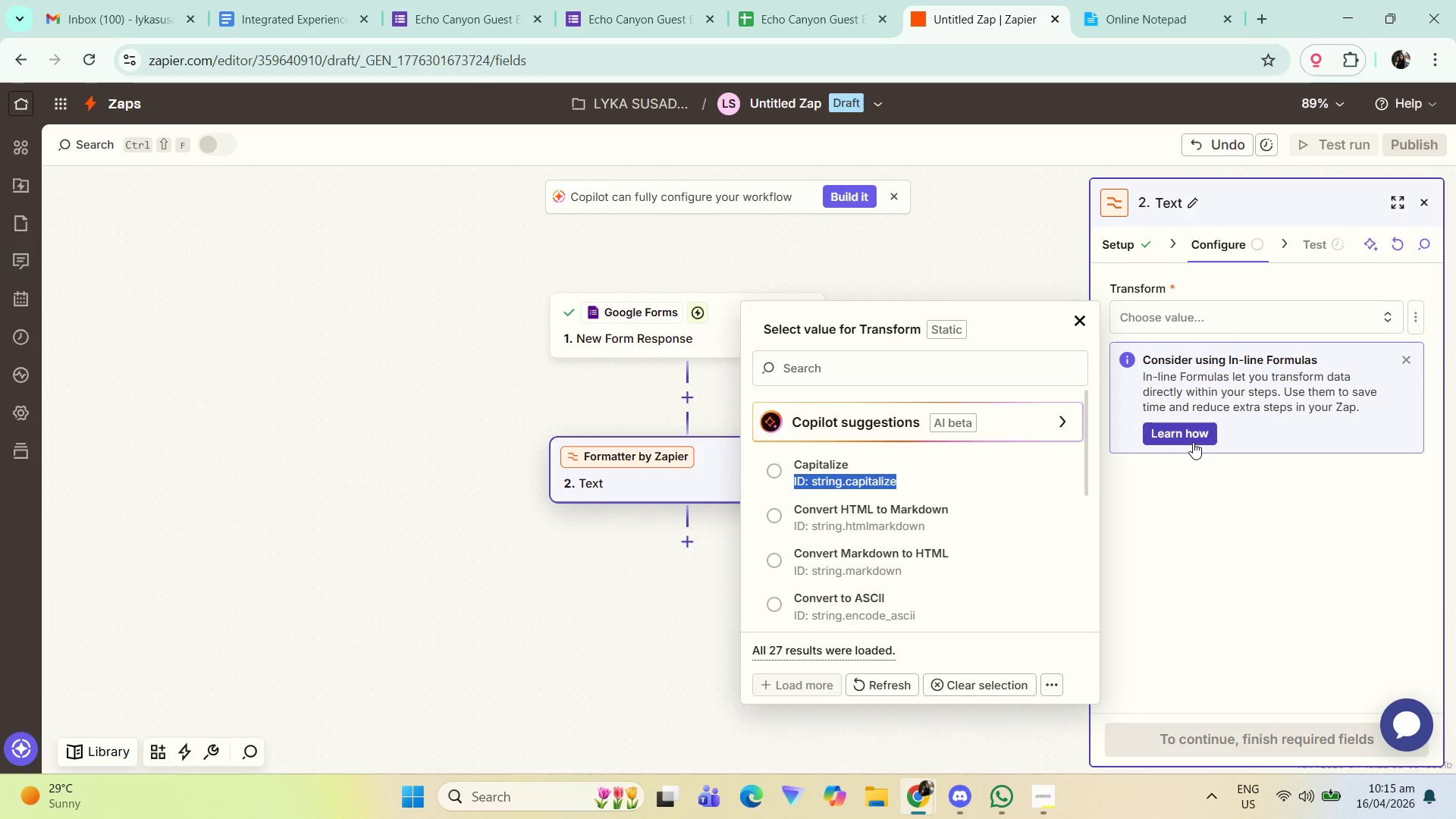 
left_click([1193, 434])
 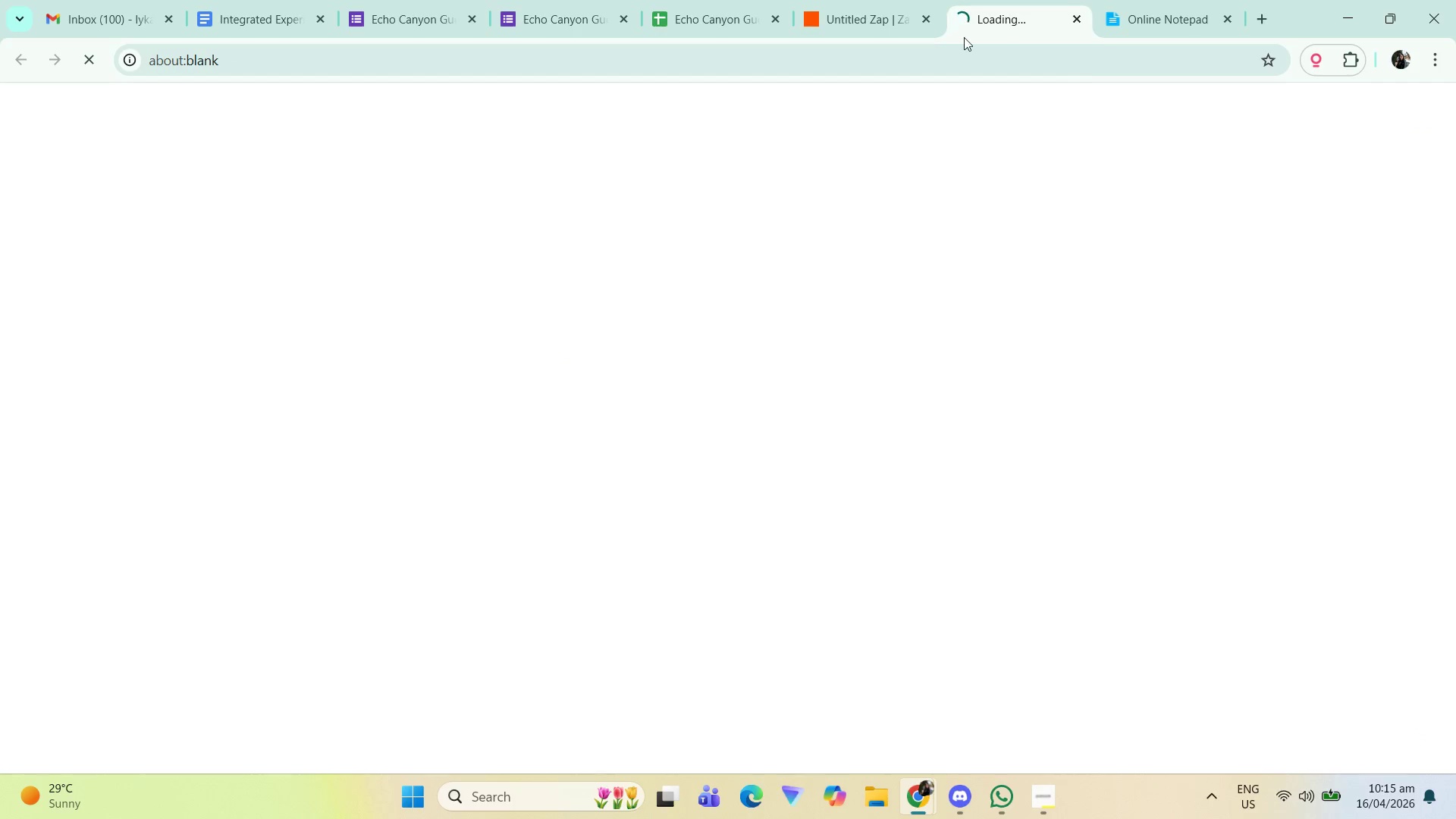 
mouse_move([864, 16])
 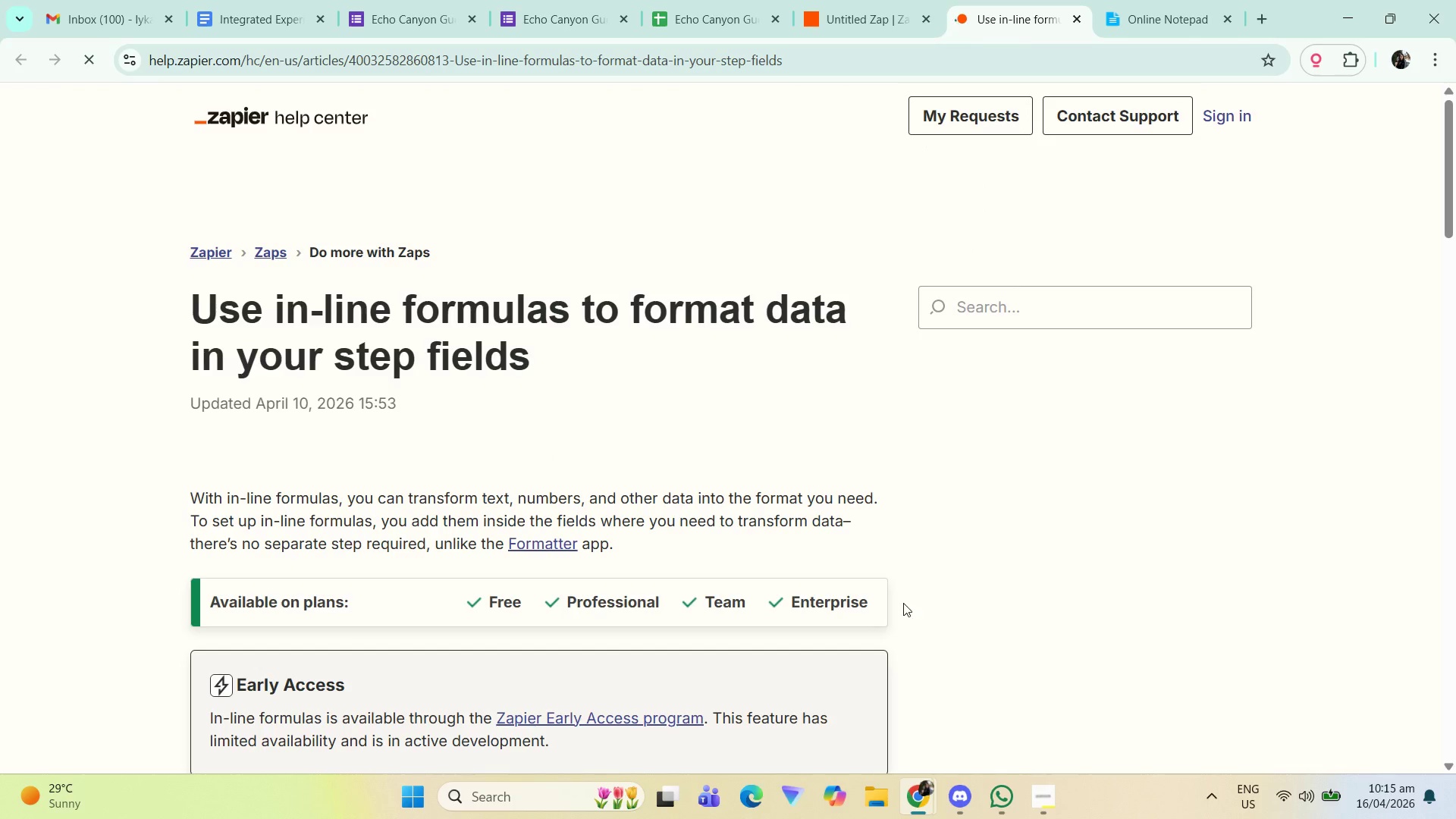 
scroll: coordinate [889, 620], scroll_direction: down, amount: 18.0
 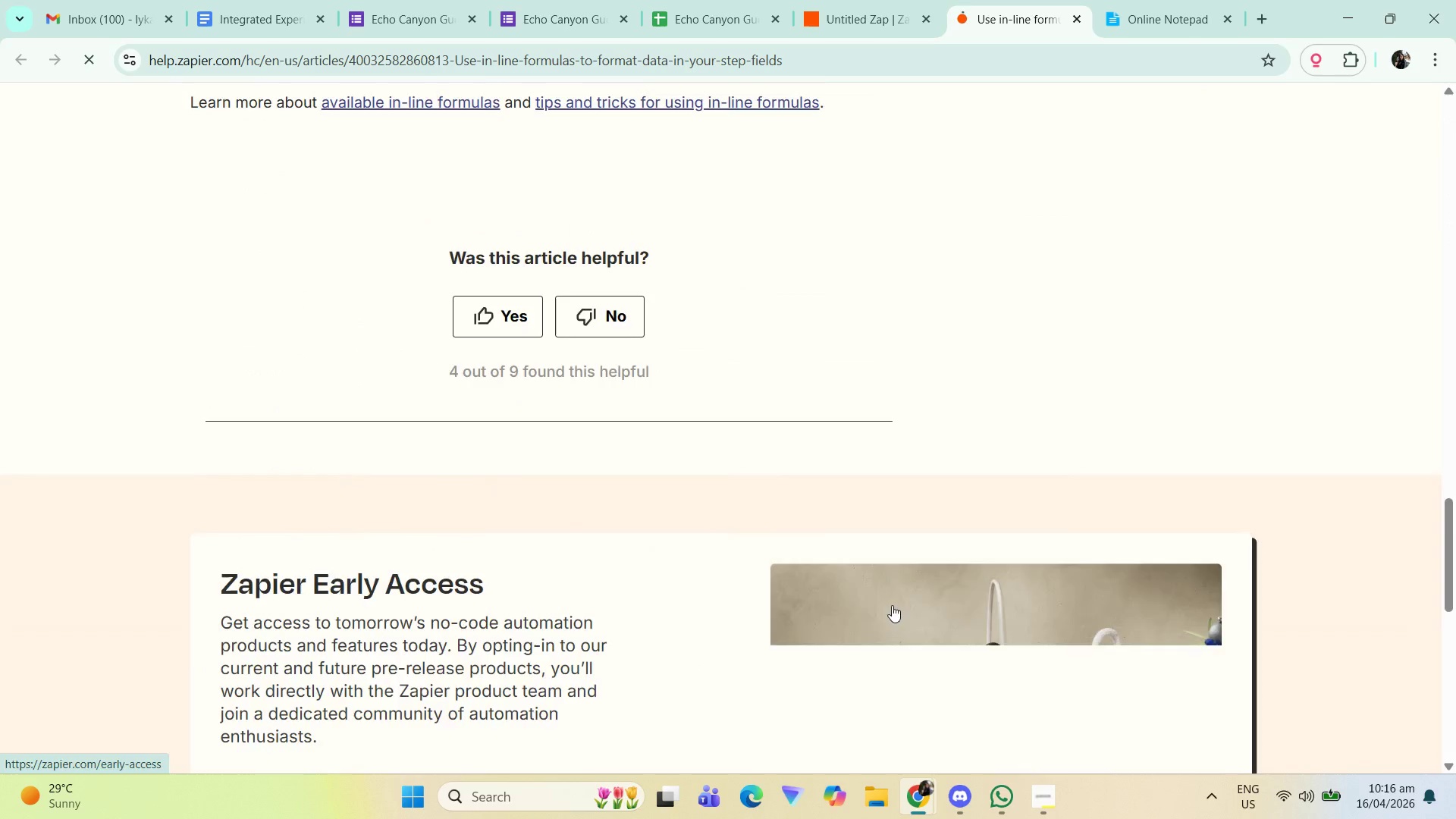 
scroll: coordinate [864, 498], scroll_direction: up, amount: 6.0
 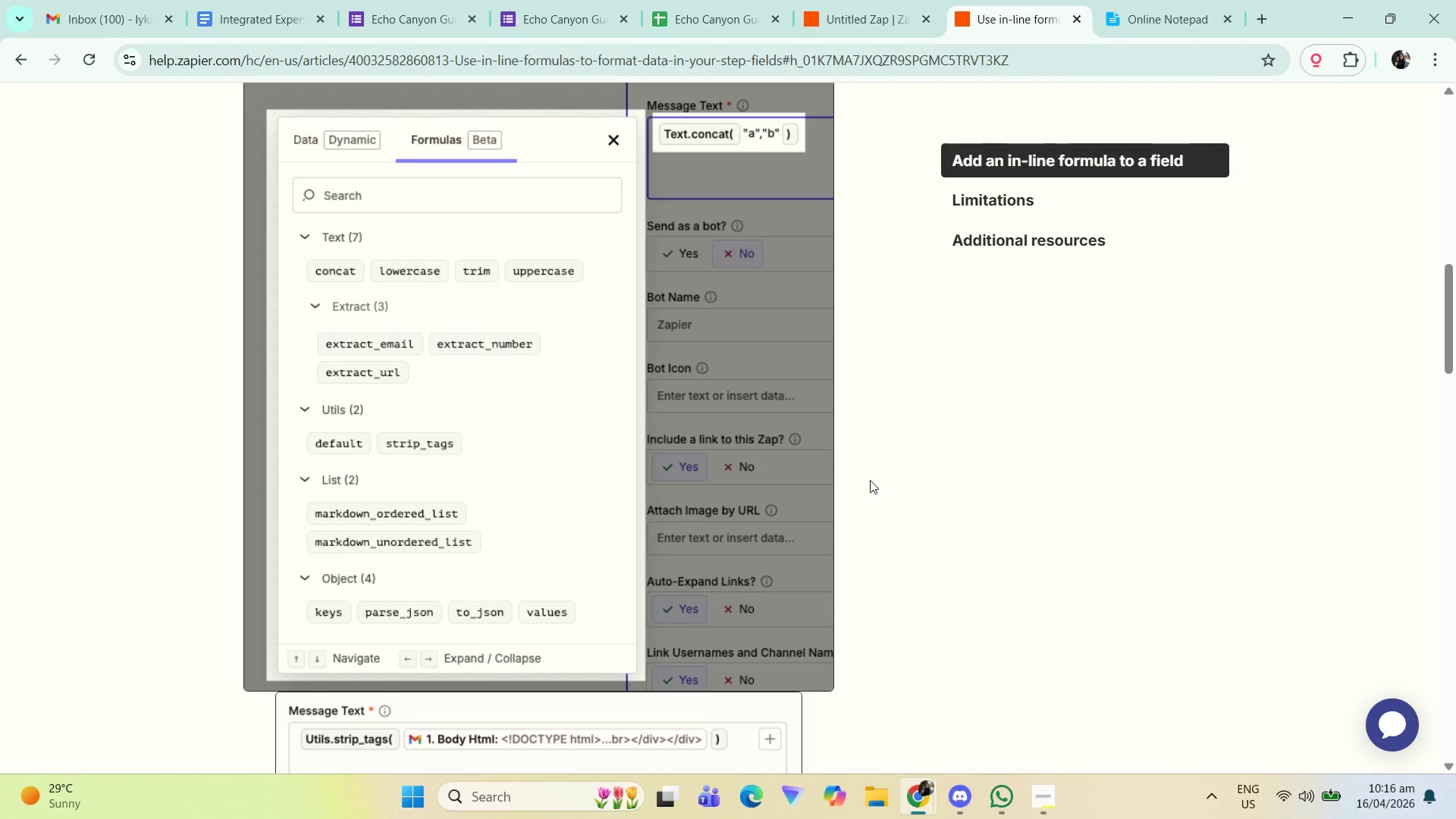 
left_click([1078, 17])
 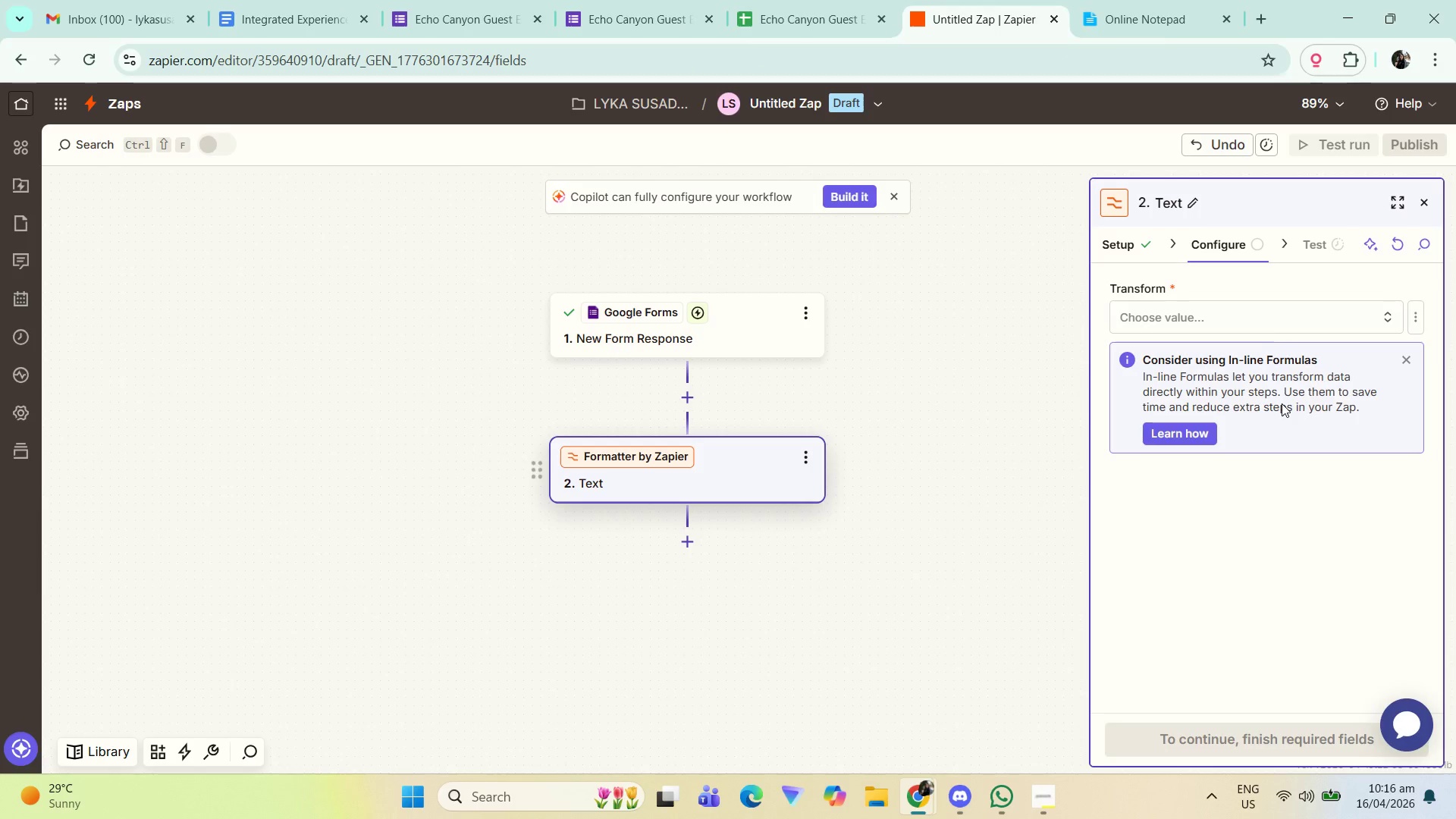 
left_click([1241, 326])
 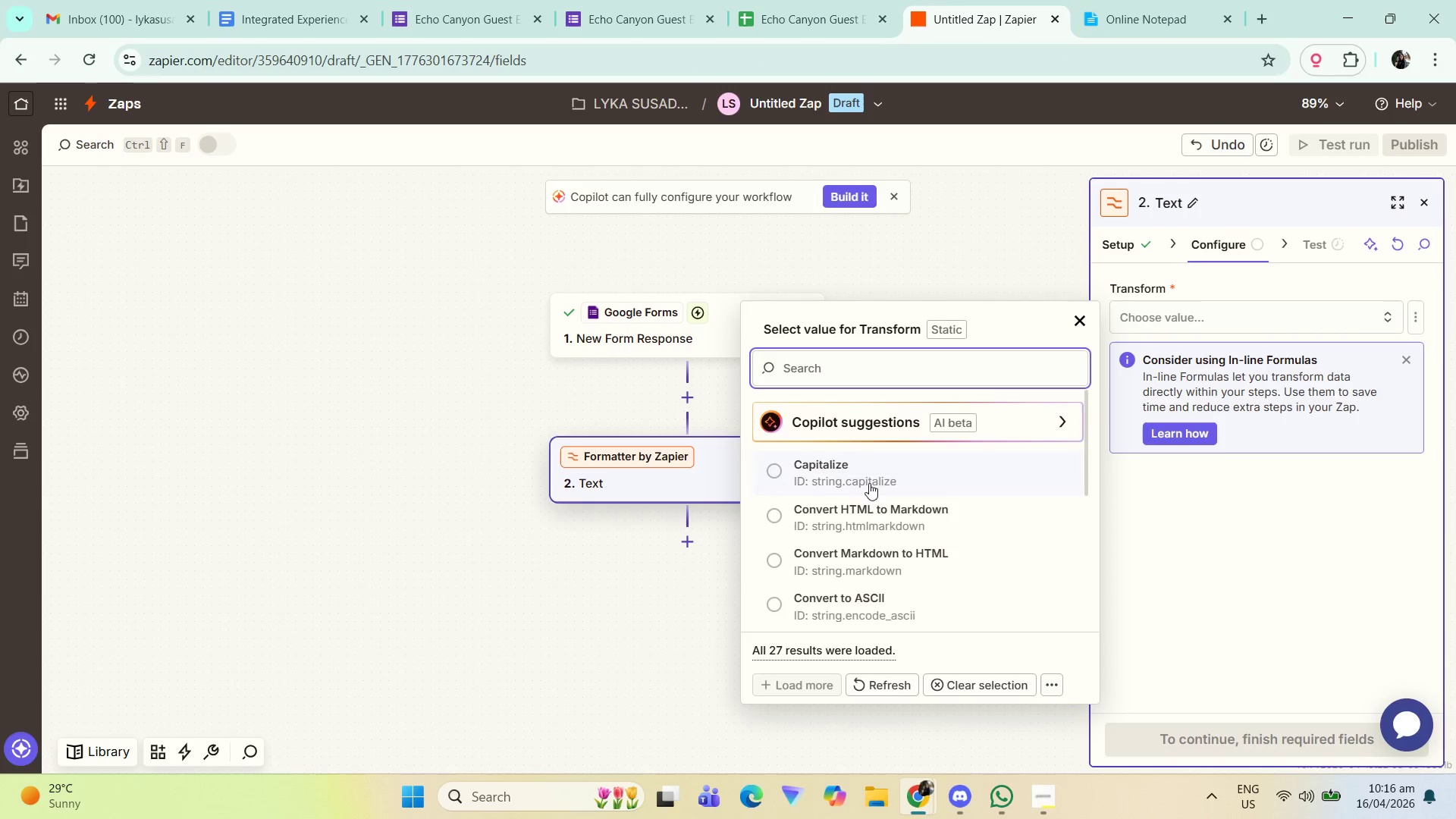 
scroll: coordinate [879, 551], scroll_direction: down, amount: 3.0
 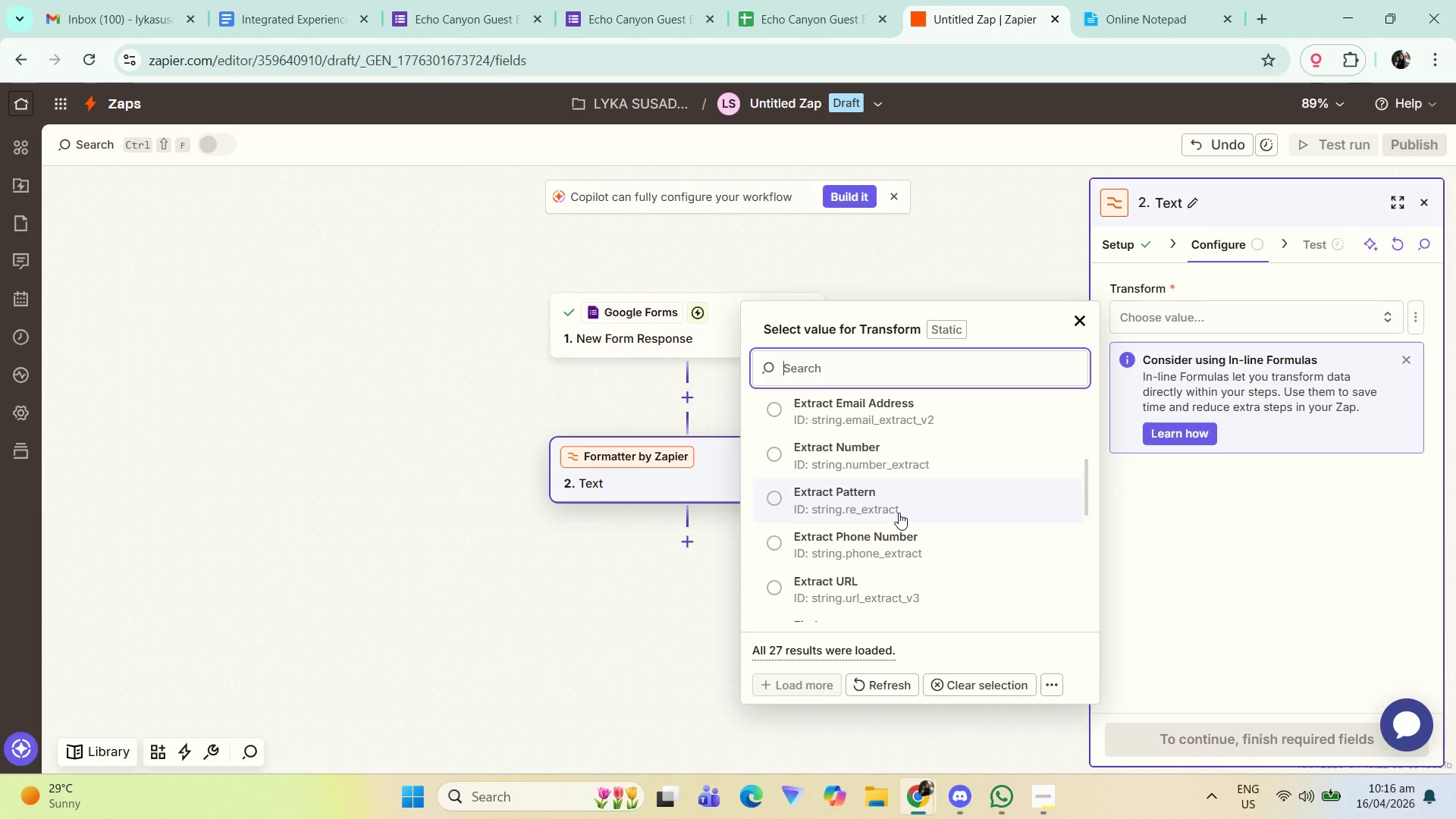 
left_click([905, 510])
 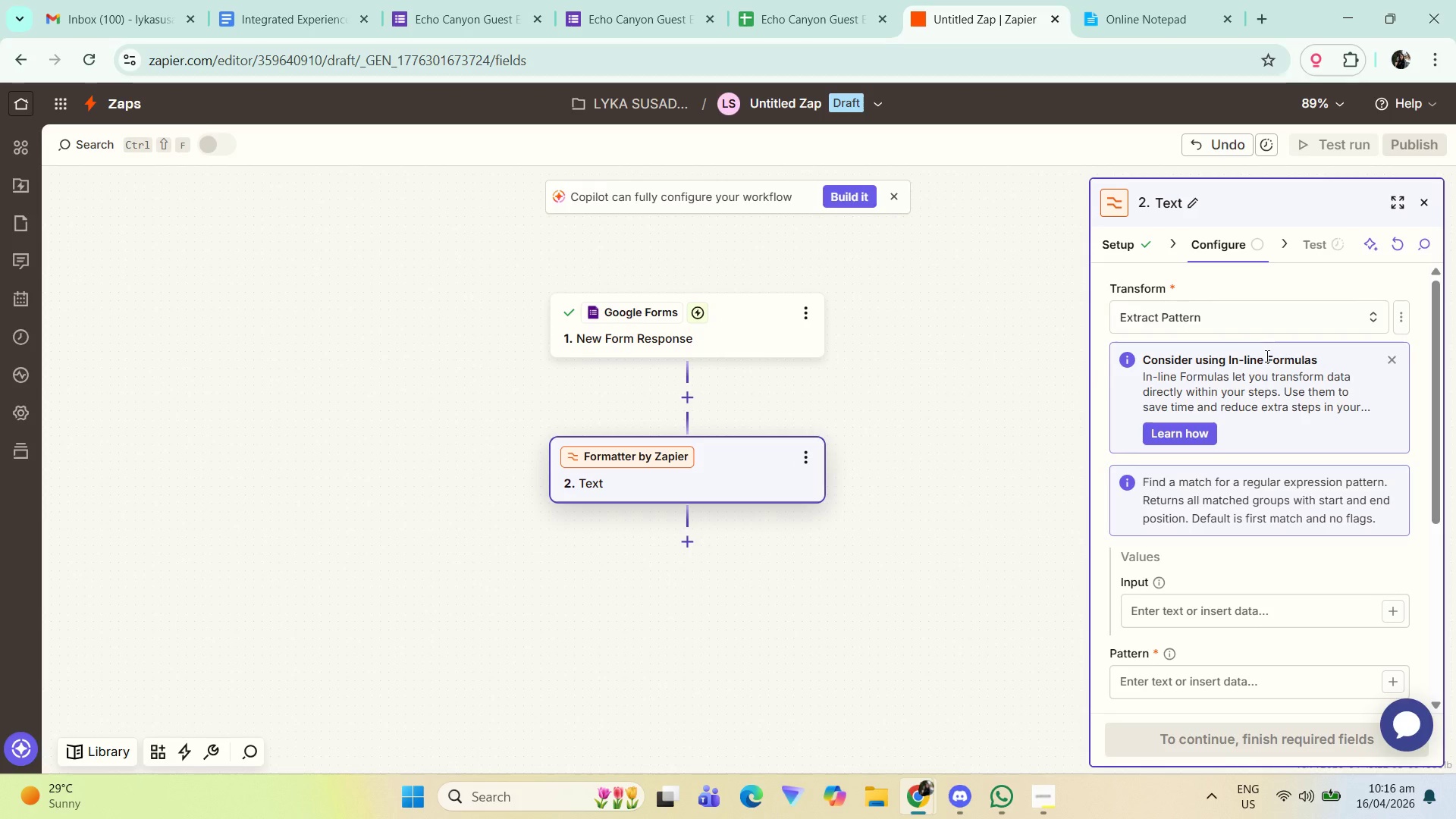 
wait(8.78)
 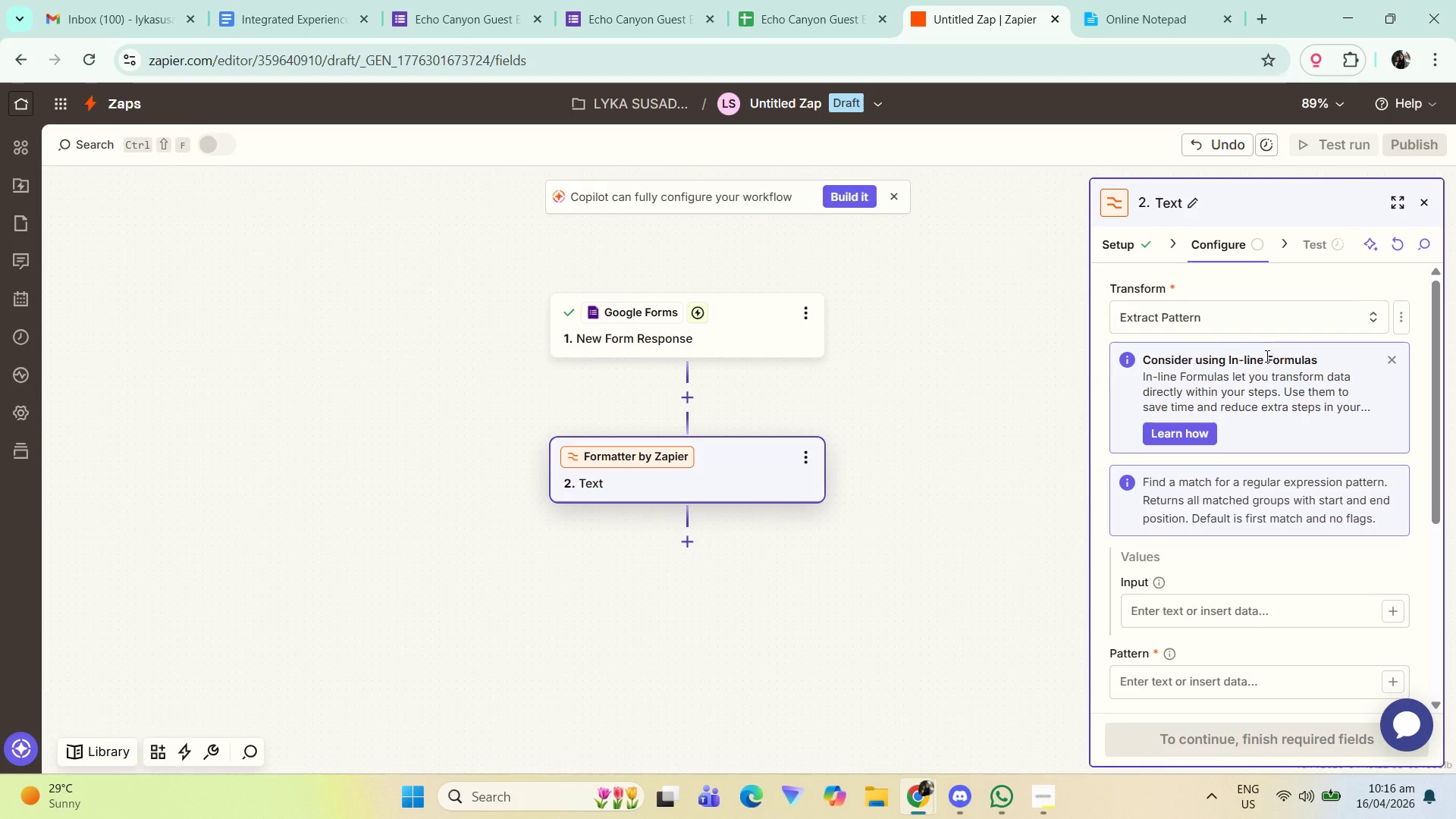 
scroll: coordinate [1244, 556], scroll_direction: down, amount: 2.0
 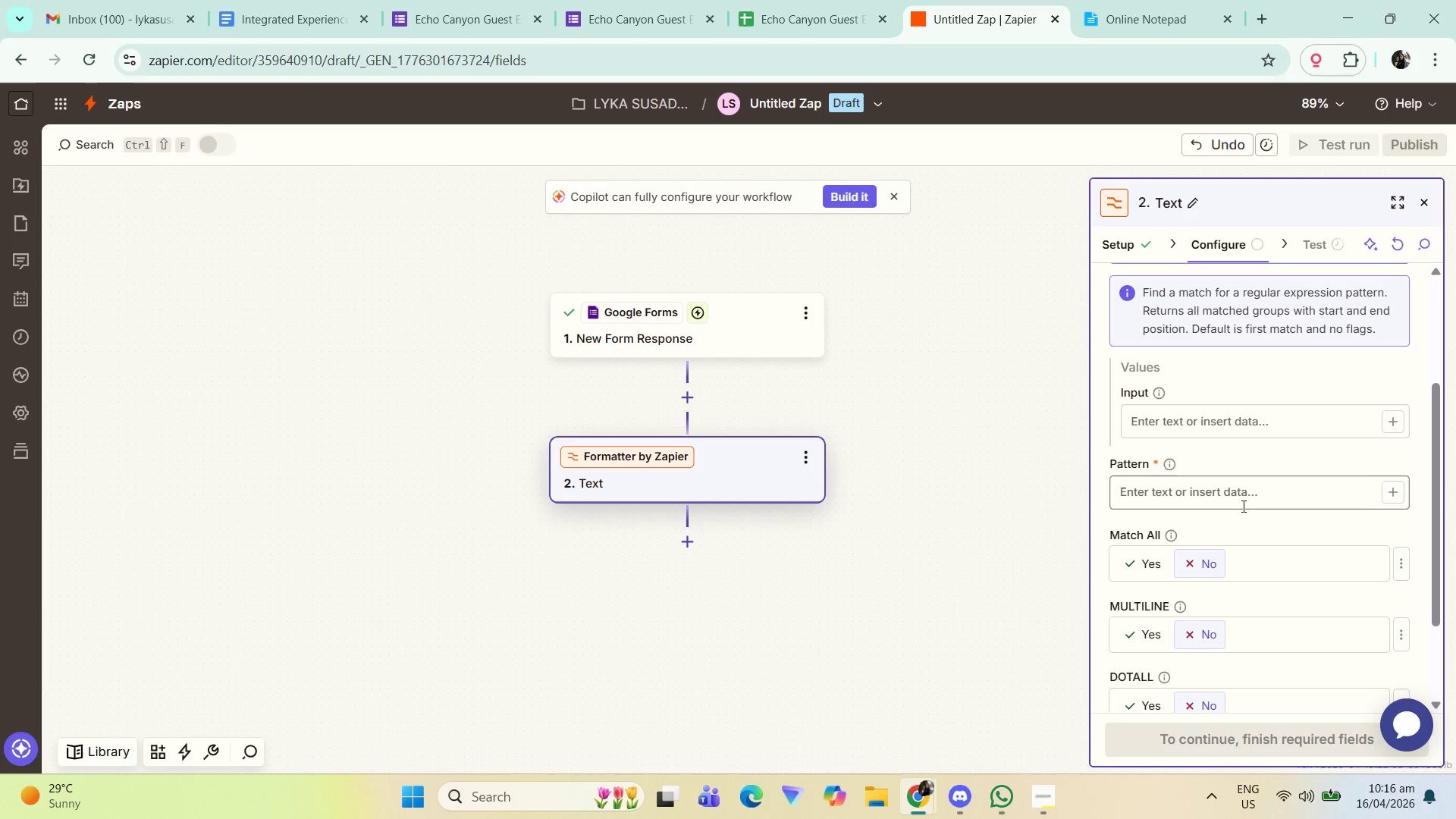 
wait(33.0)
 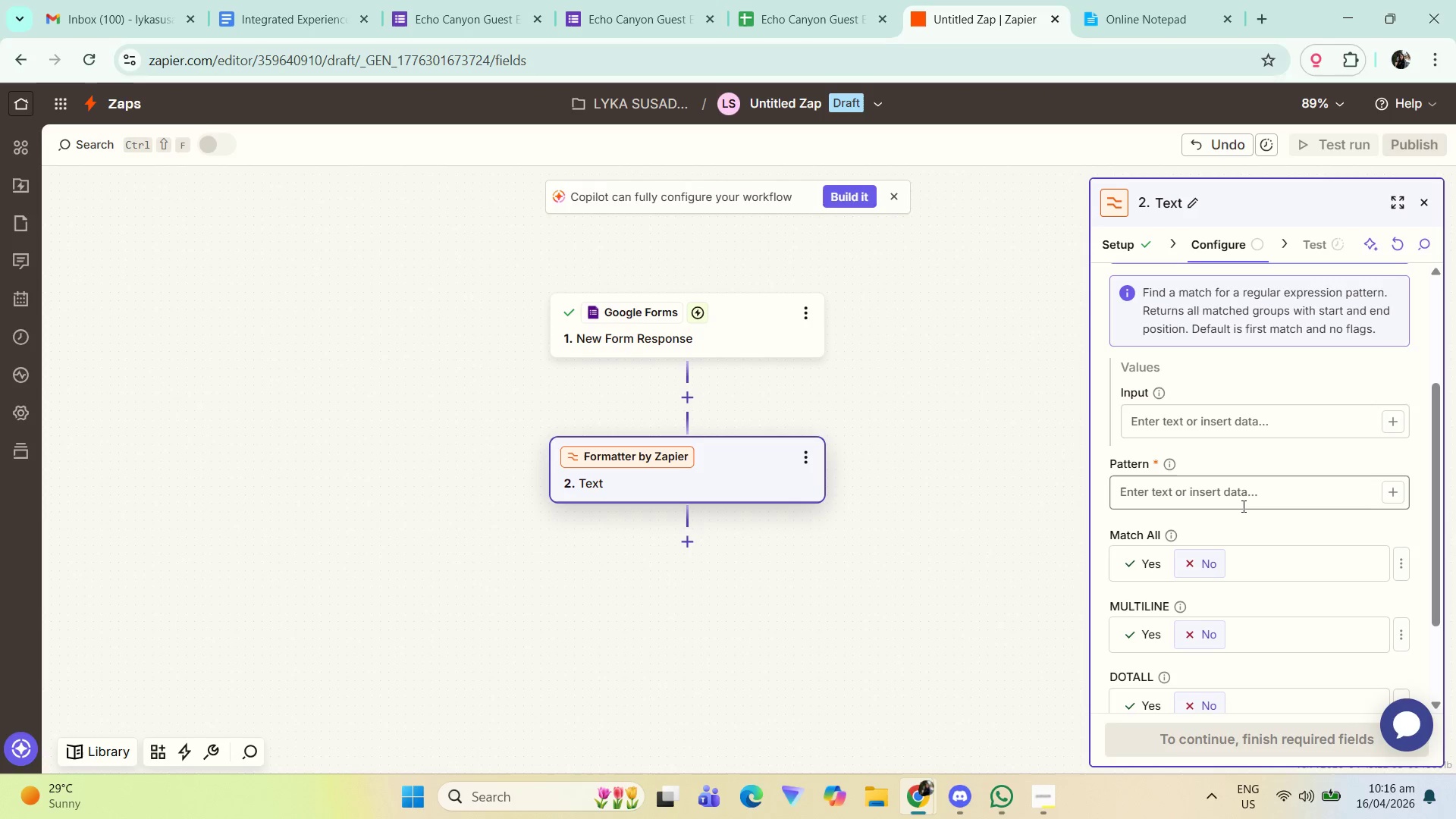 
left_click([1242, 506])
 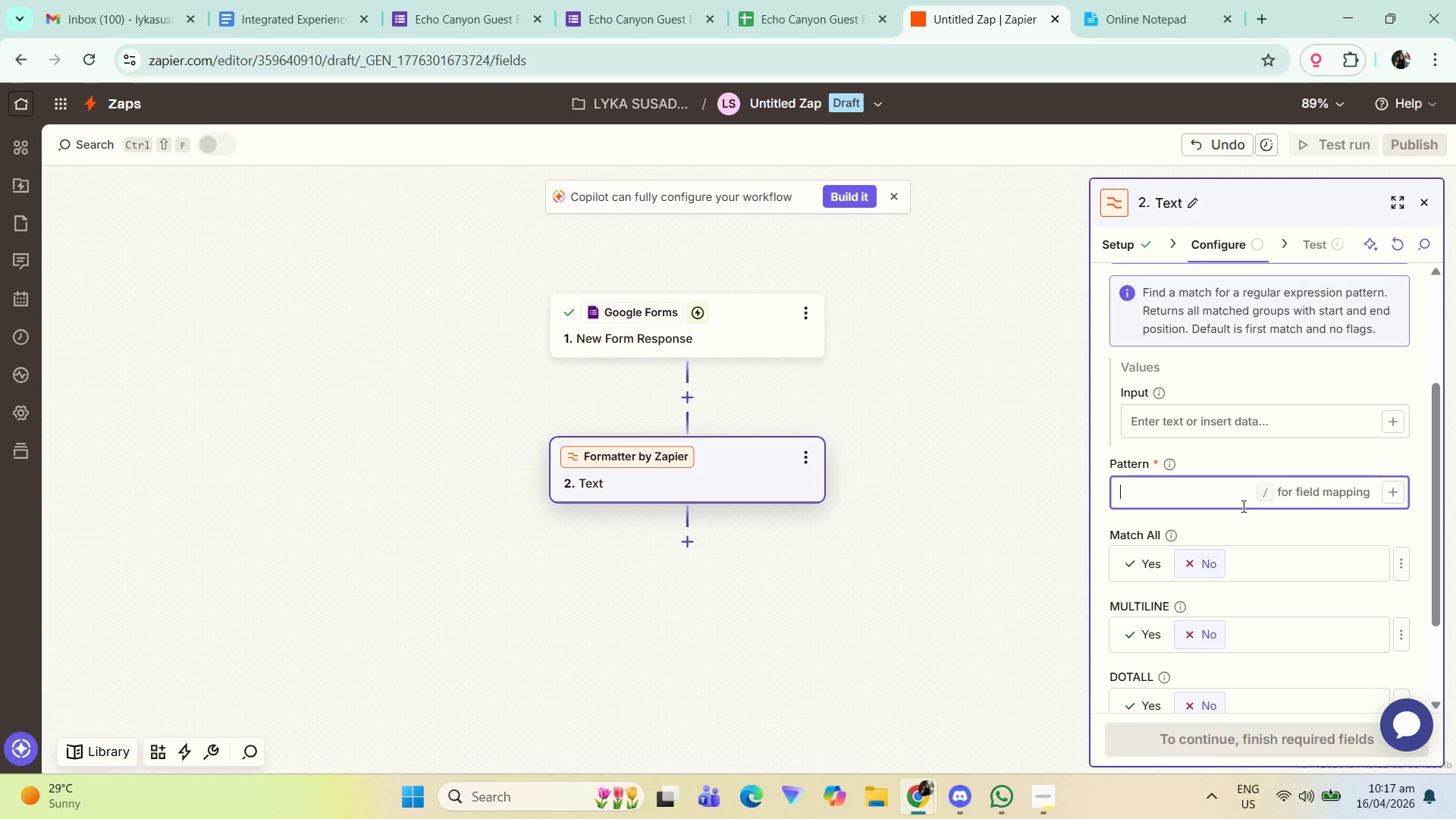 
type(ECA-)
 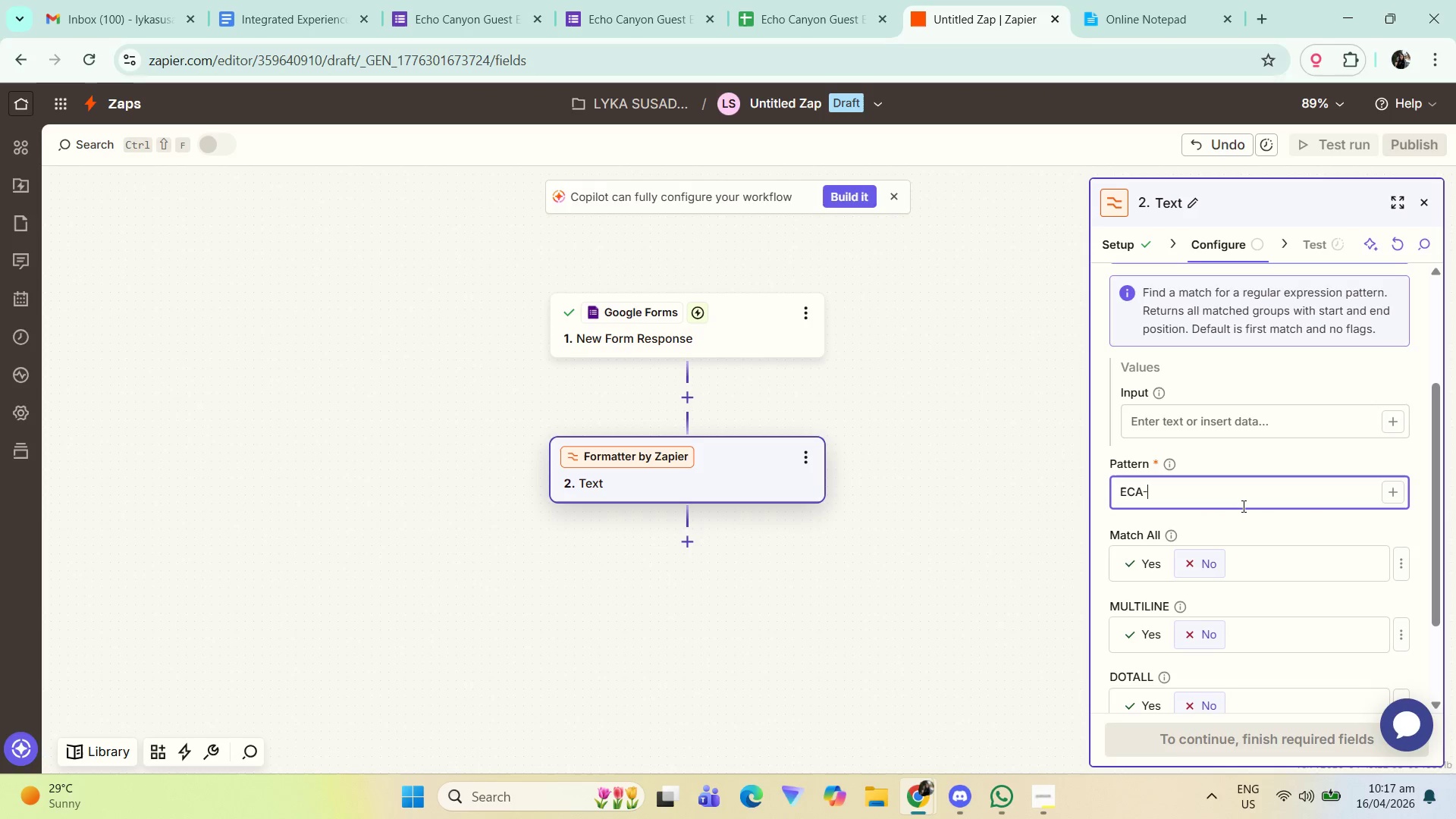 
left_click([1390, 495])
 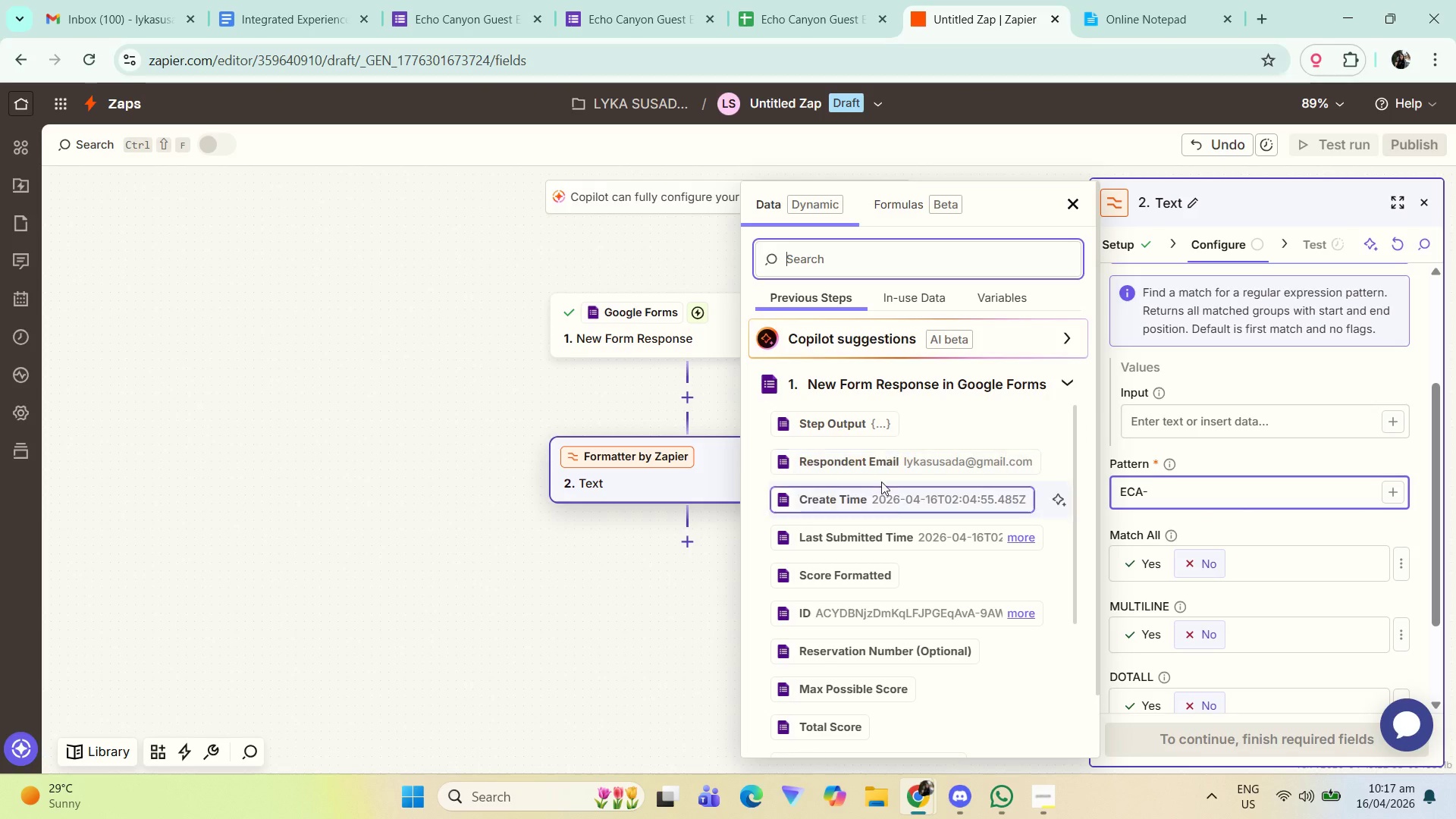 
scroll: coordinate [895, 562], scroll_direction: down, amount: 3.0
 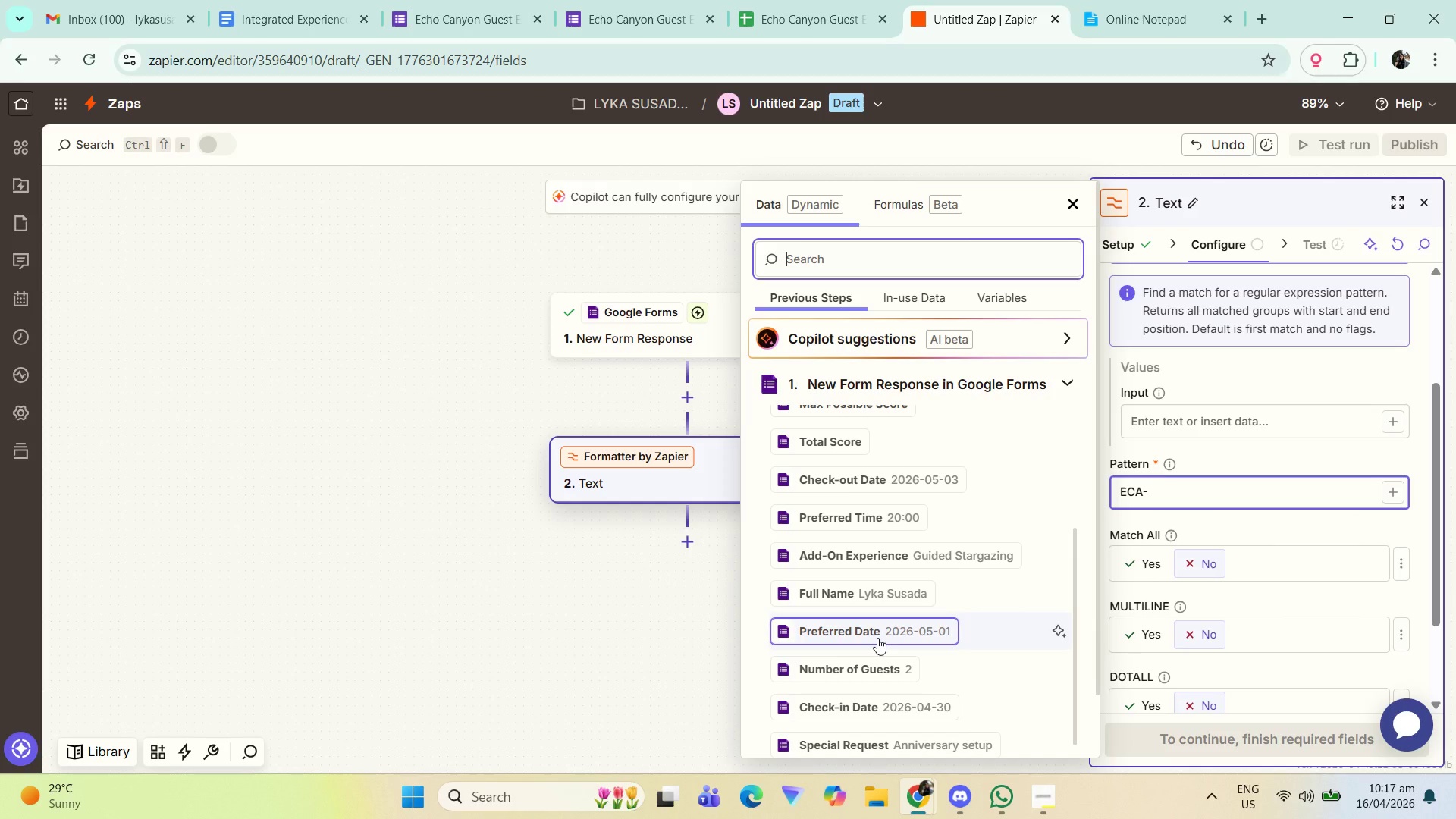 
left_click([878, 638])
 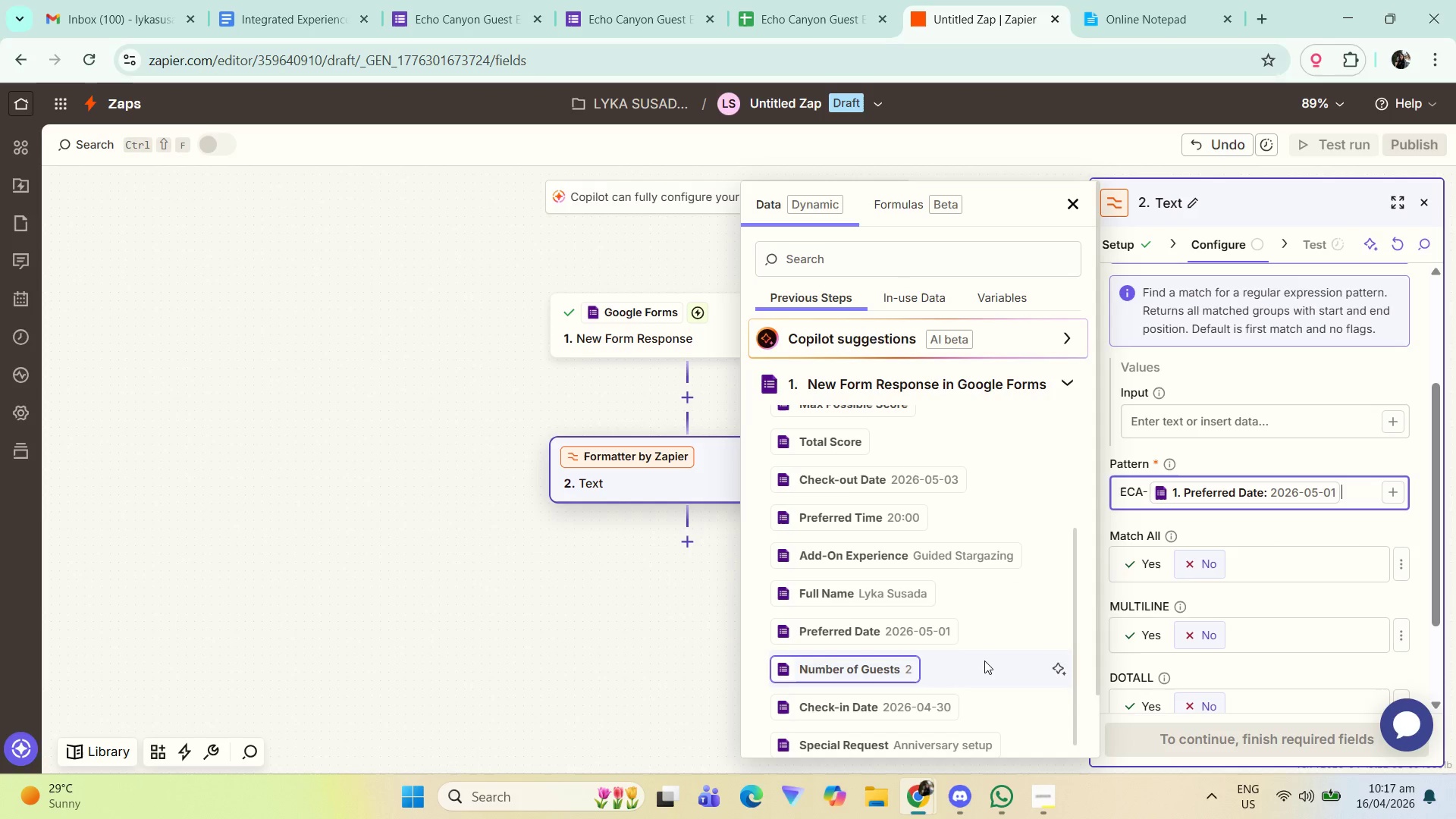 
key(Minus)
 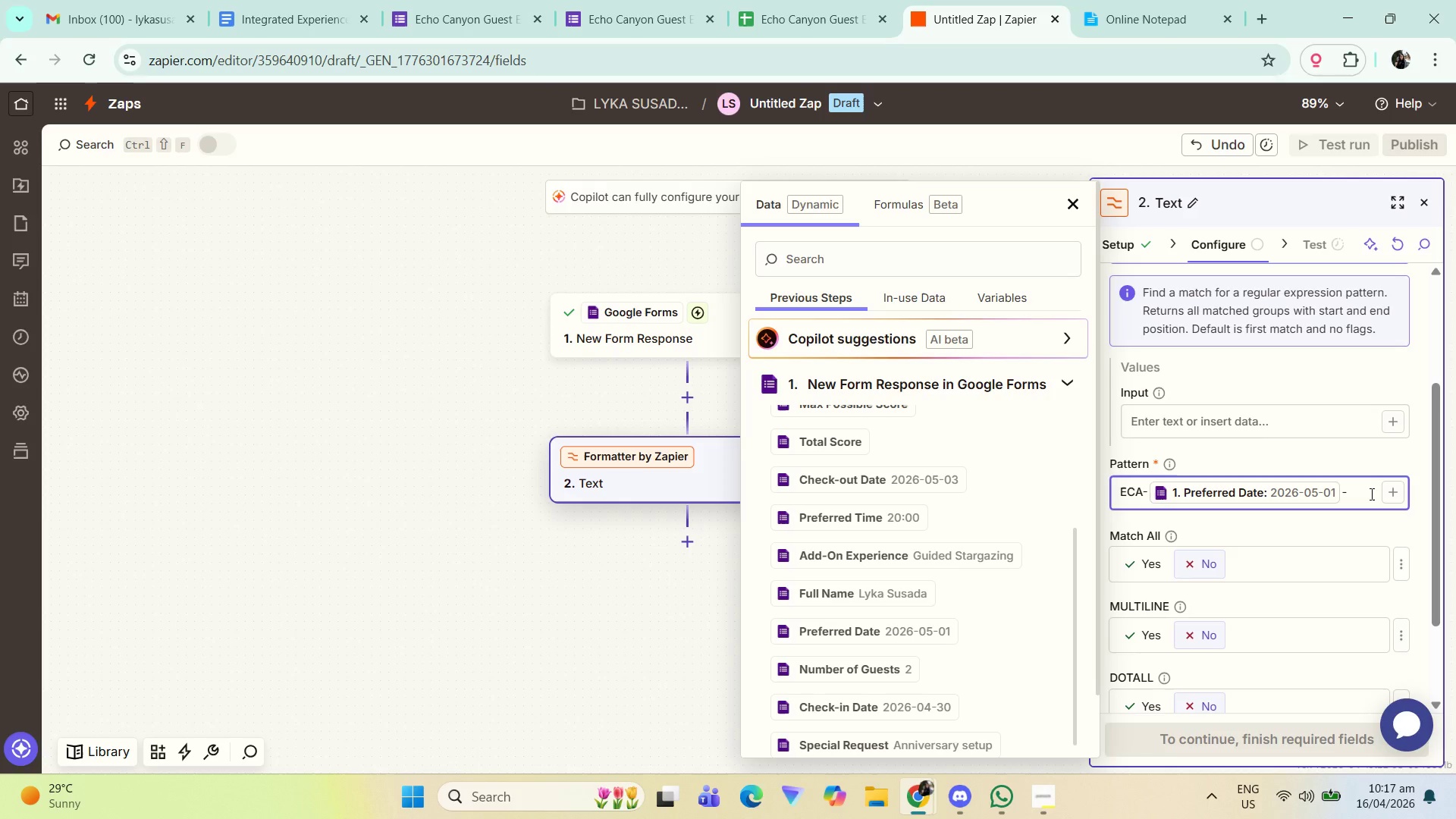 
wait(7.69)
 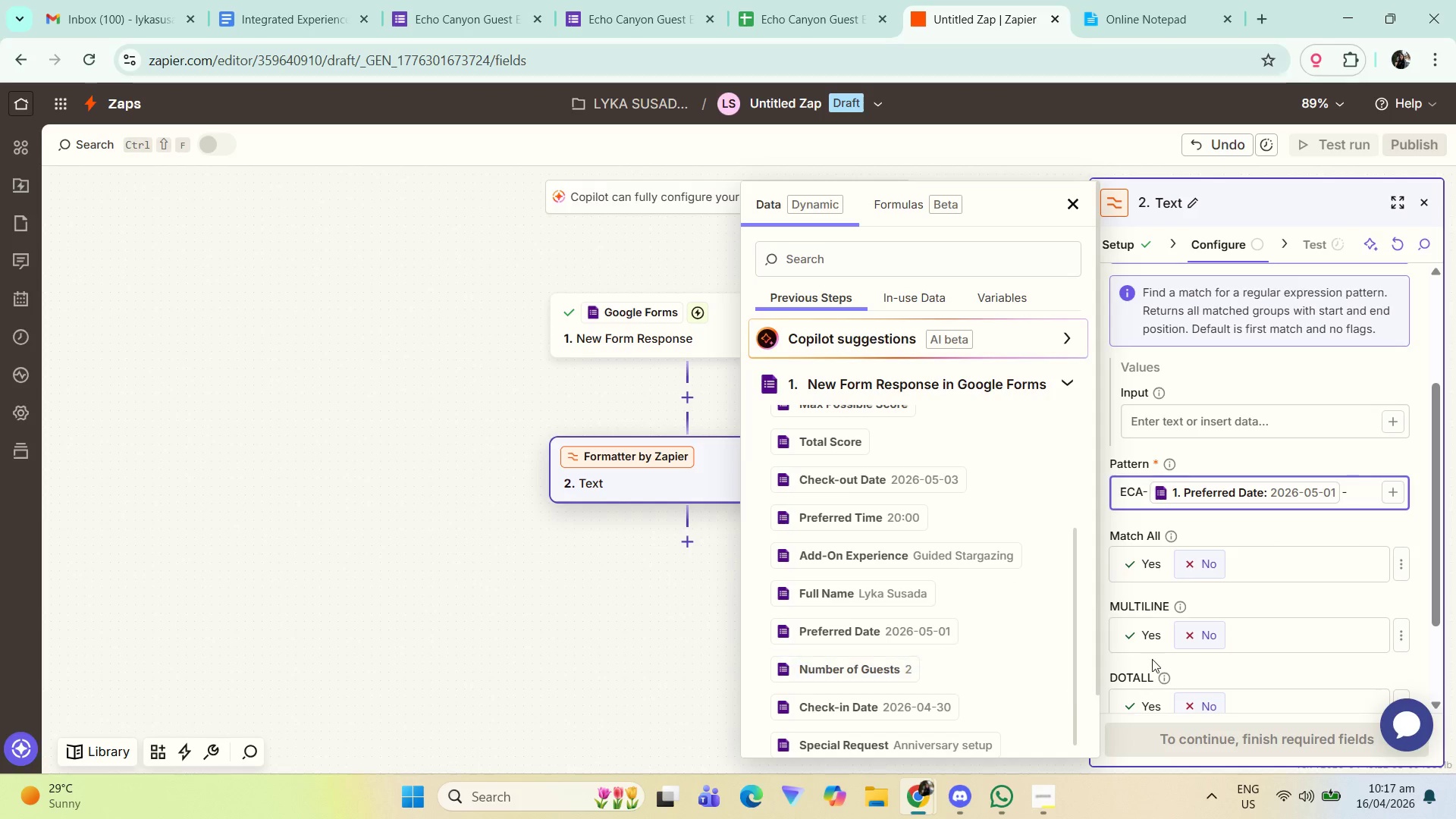 
left_click([1373, 494])
 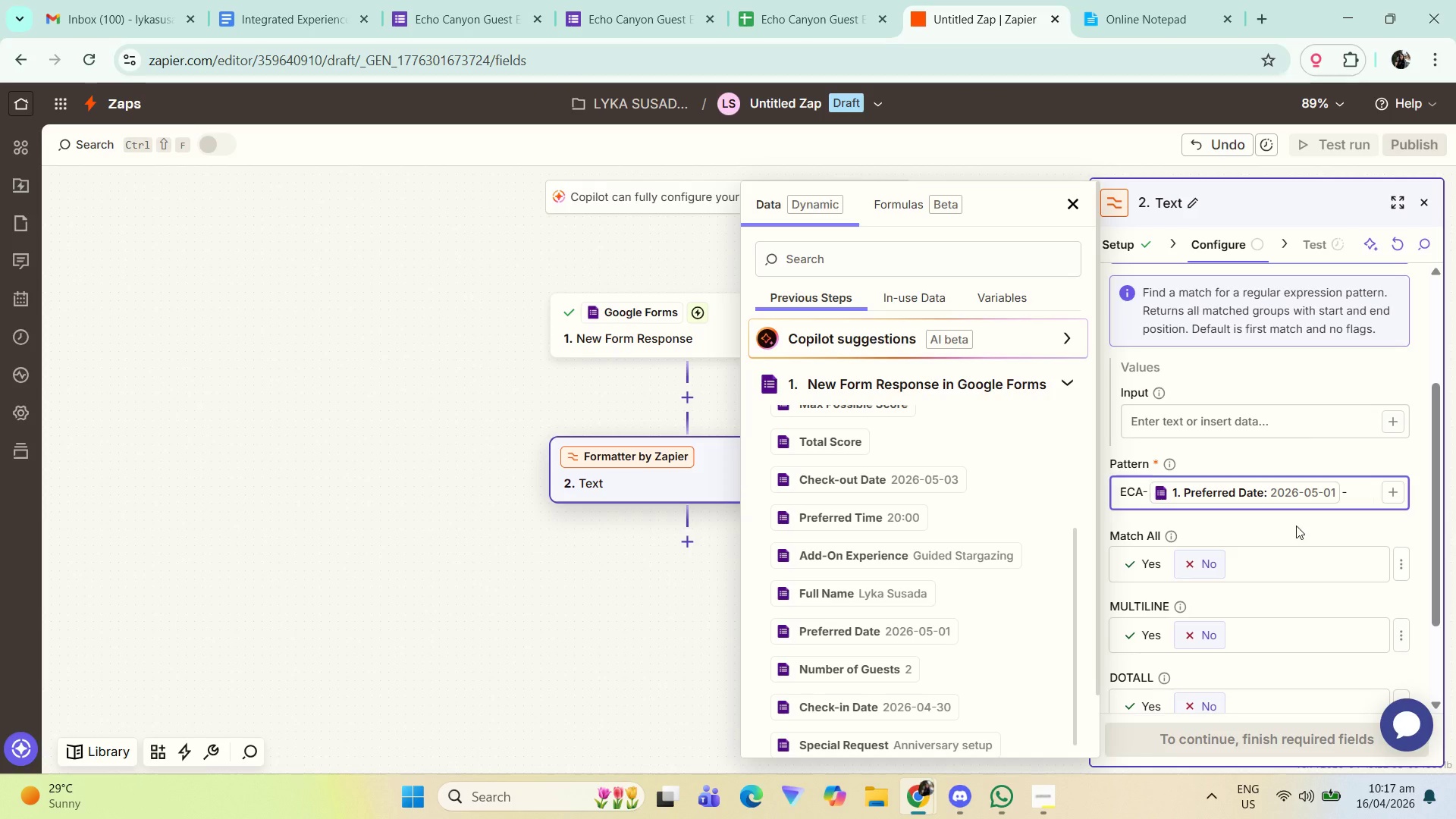 
left_click([625, 601])
 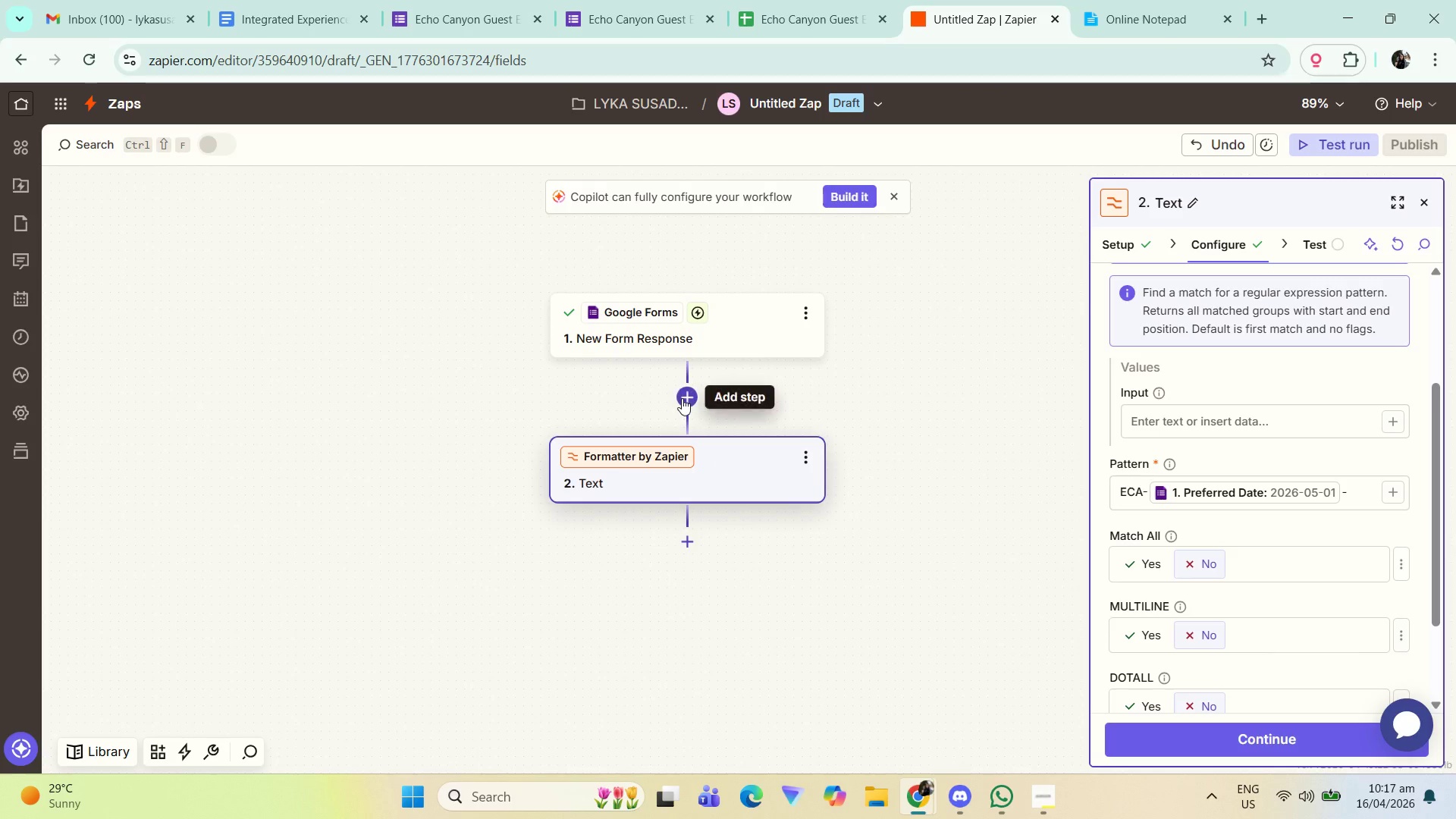 
left_click([682, 398])
 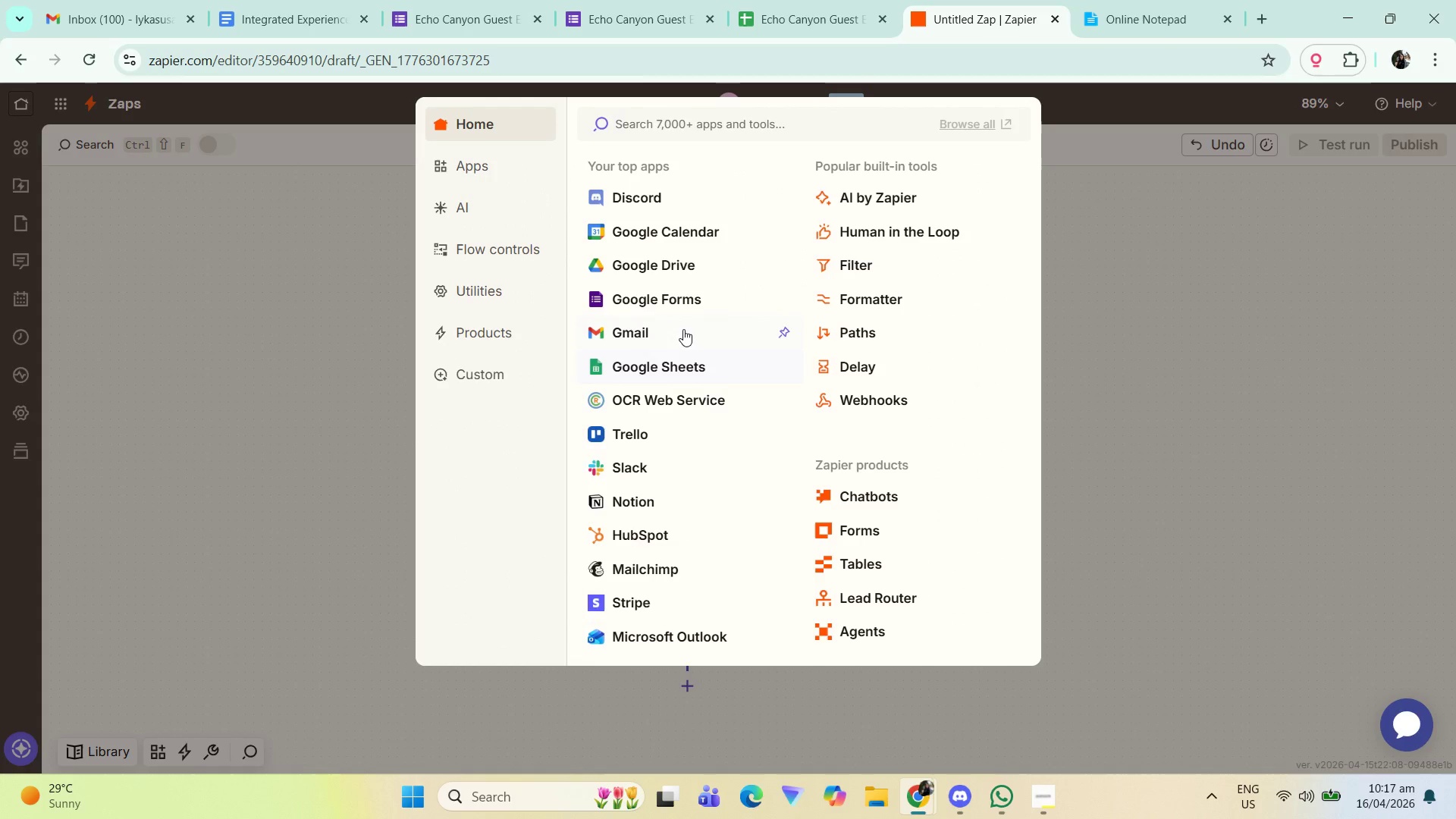 
left_click([693, 367])
 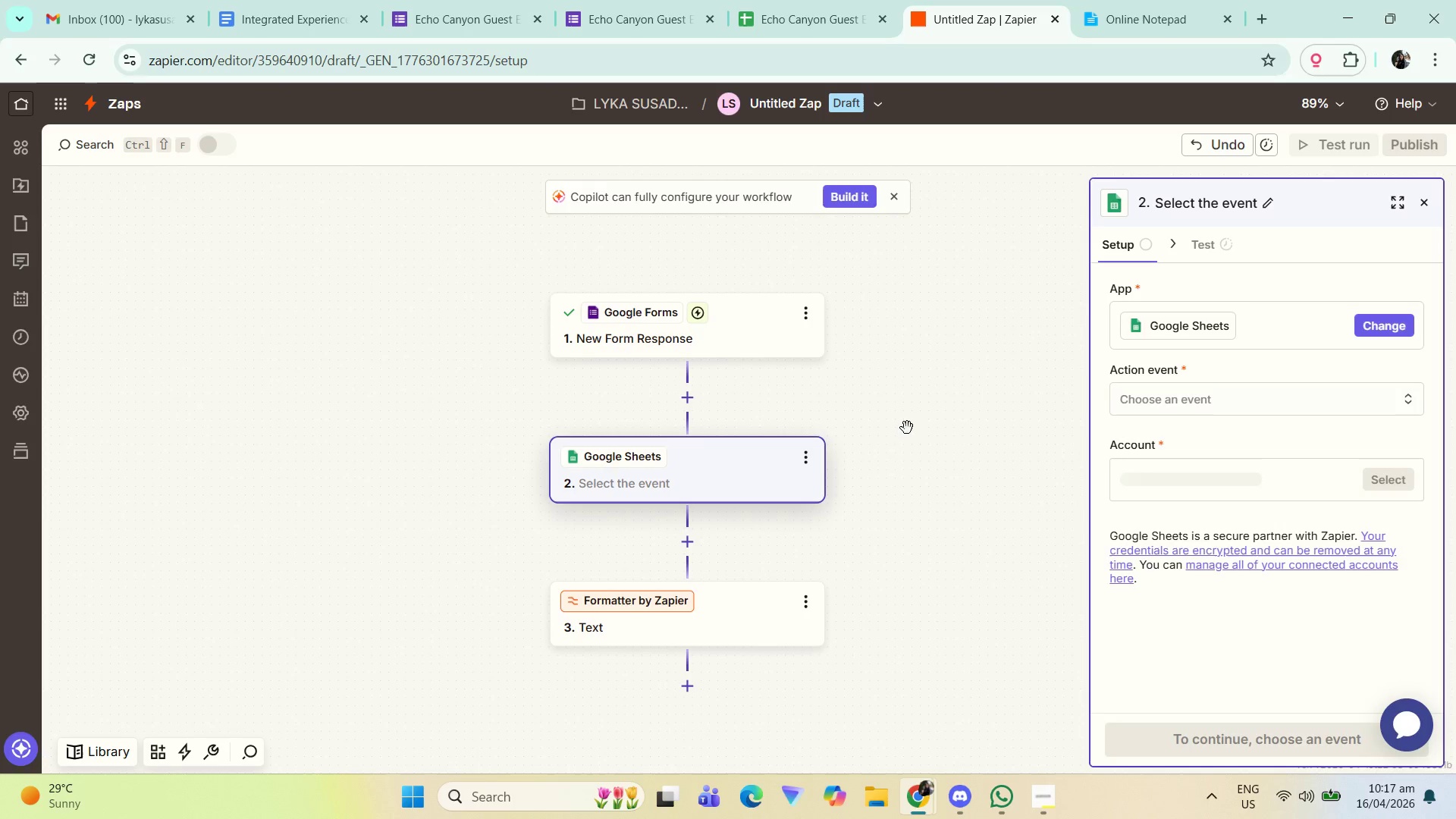 
left_click_drag(start_coordinate=[911, 466], to_coordinate=[937, 450])
 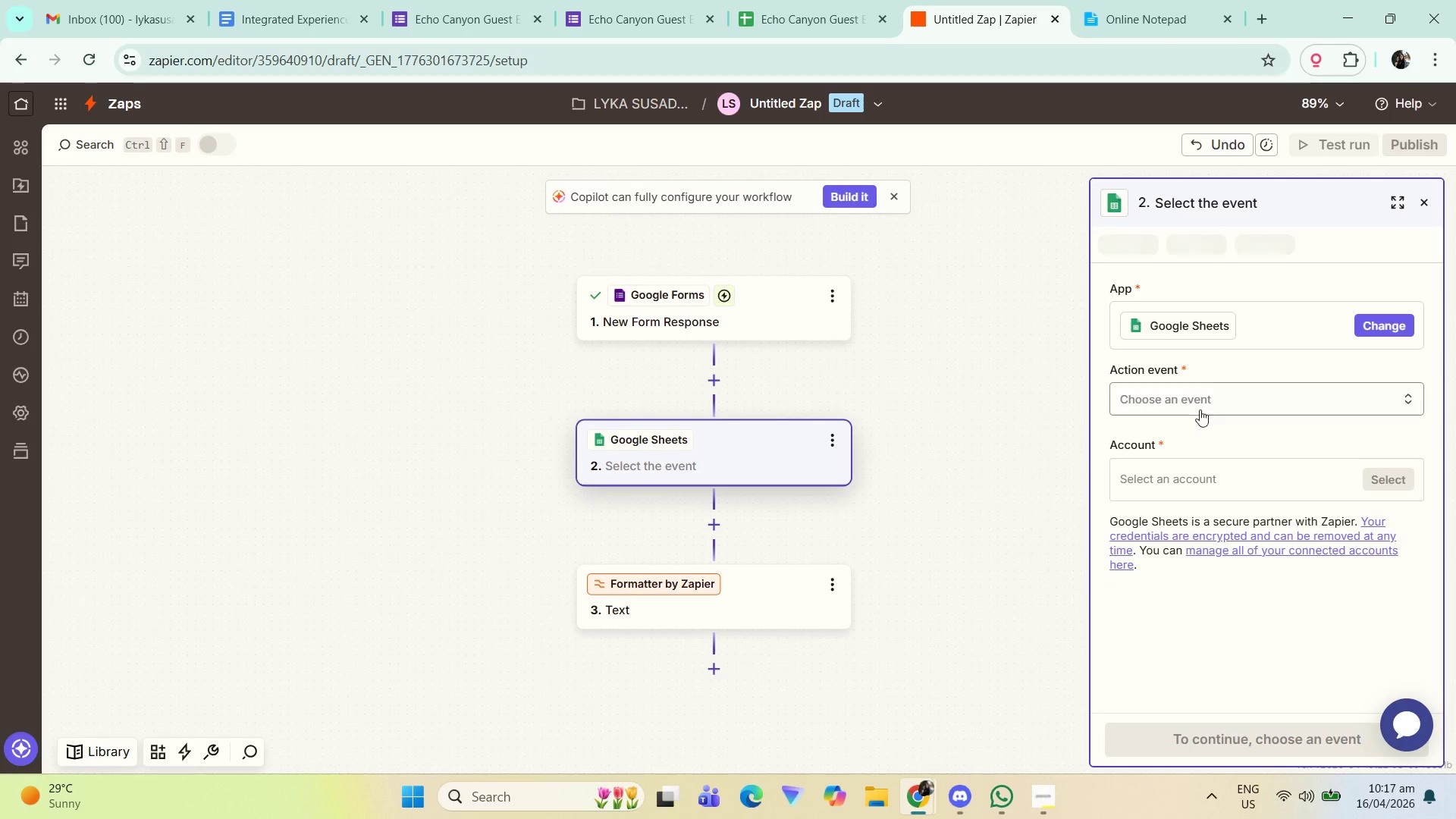 
left_click([1203, 394])
 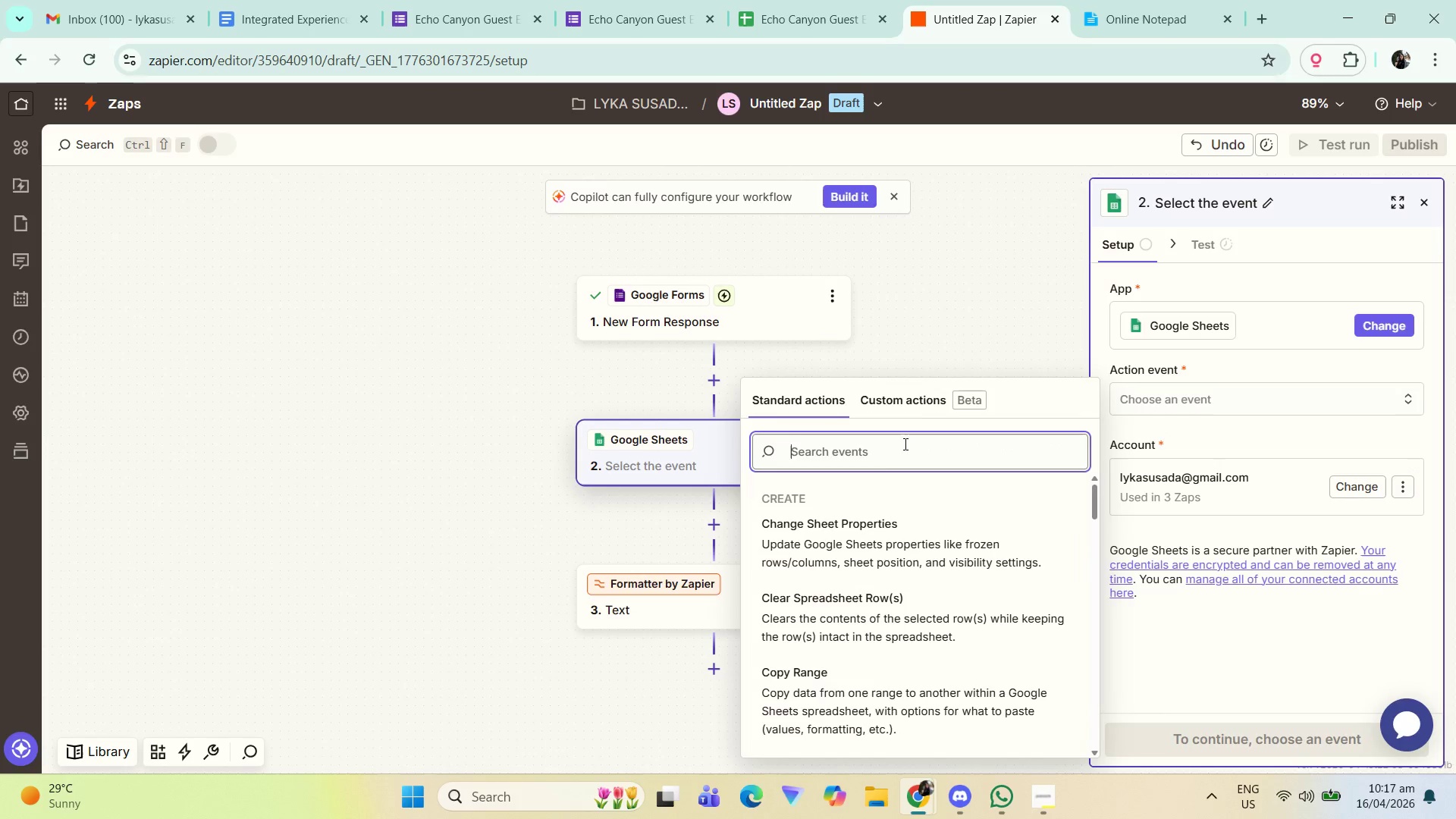 
scroll: coordinate [920, 654], scroll_direction: down, amount: 16.0
 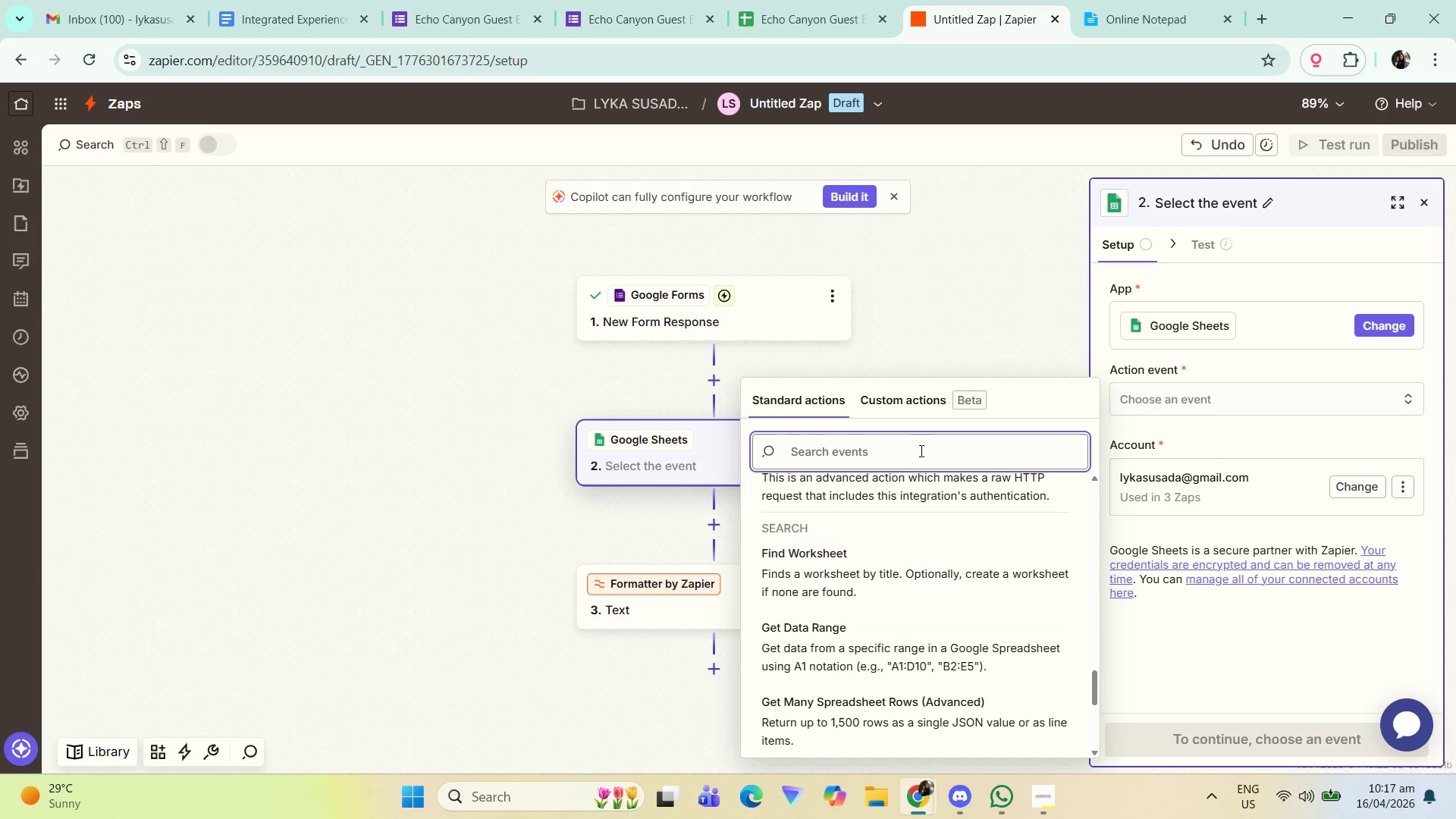 
left_click([920, 450])
 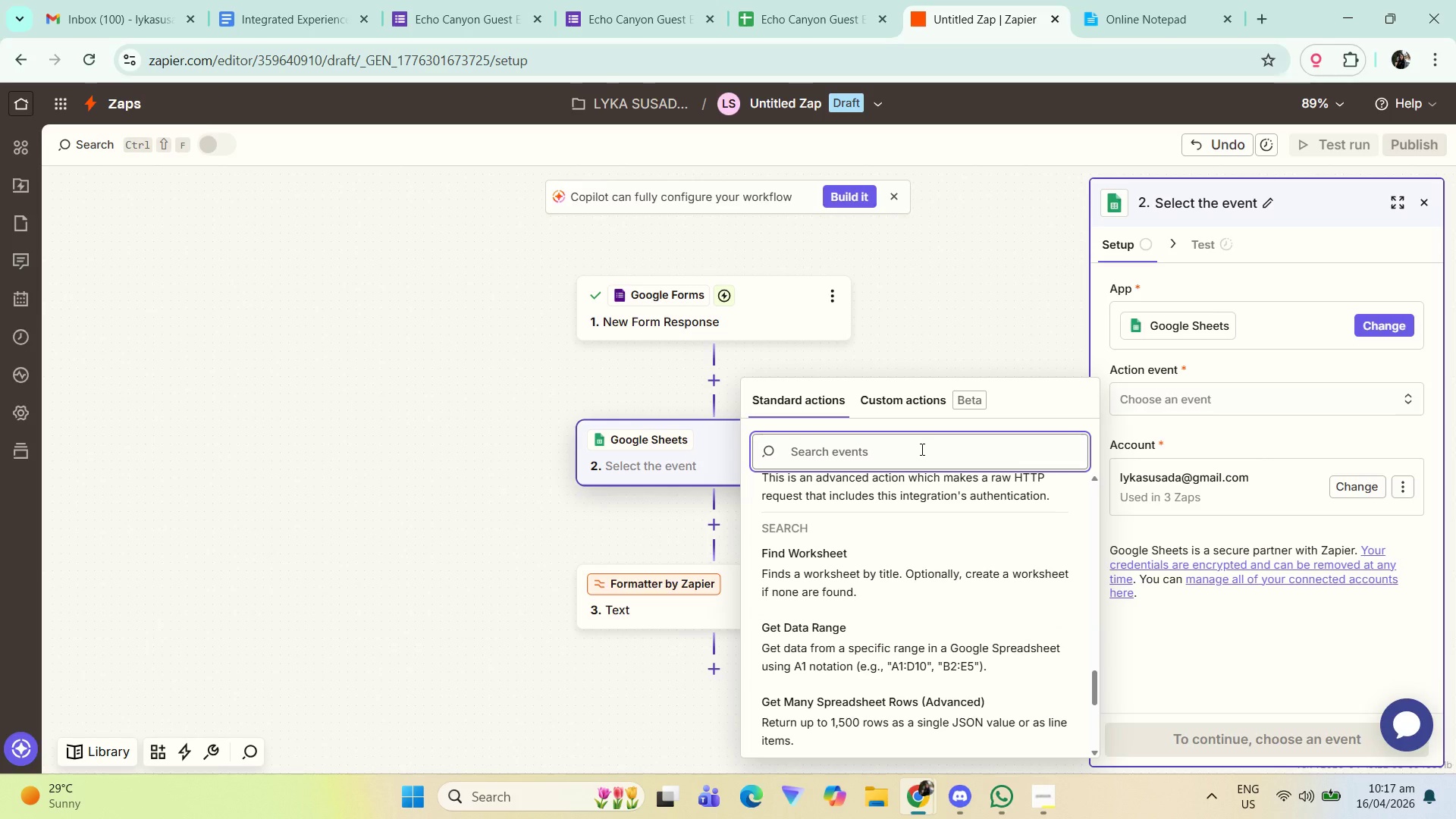 
type(finf)
key(Backspace)
type(d row)
 